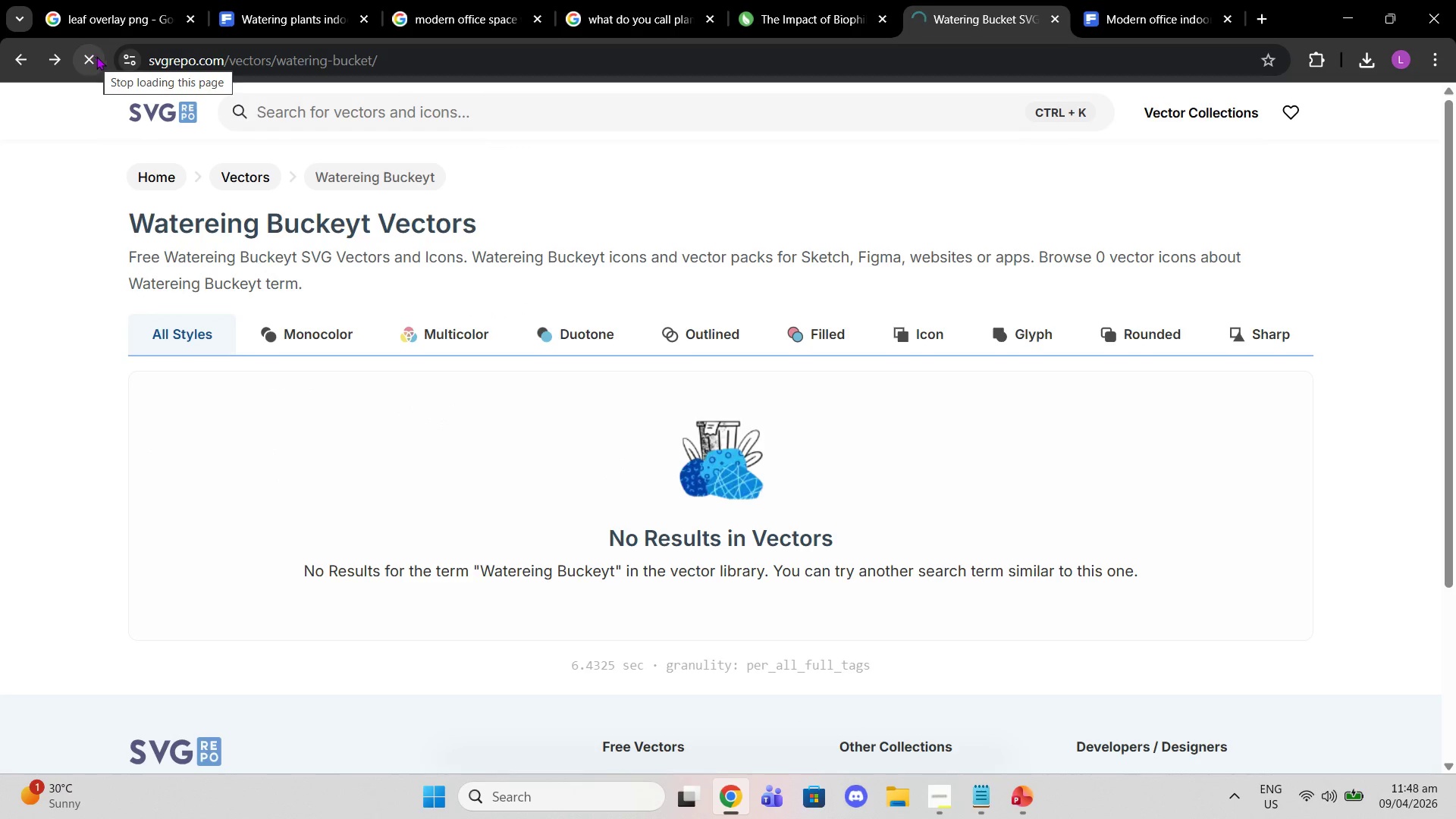 
double_click([81, 58])
 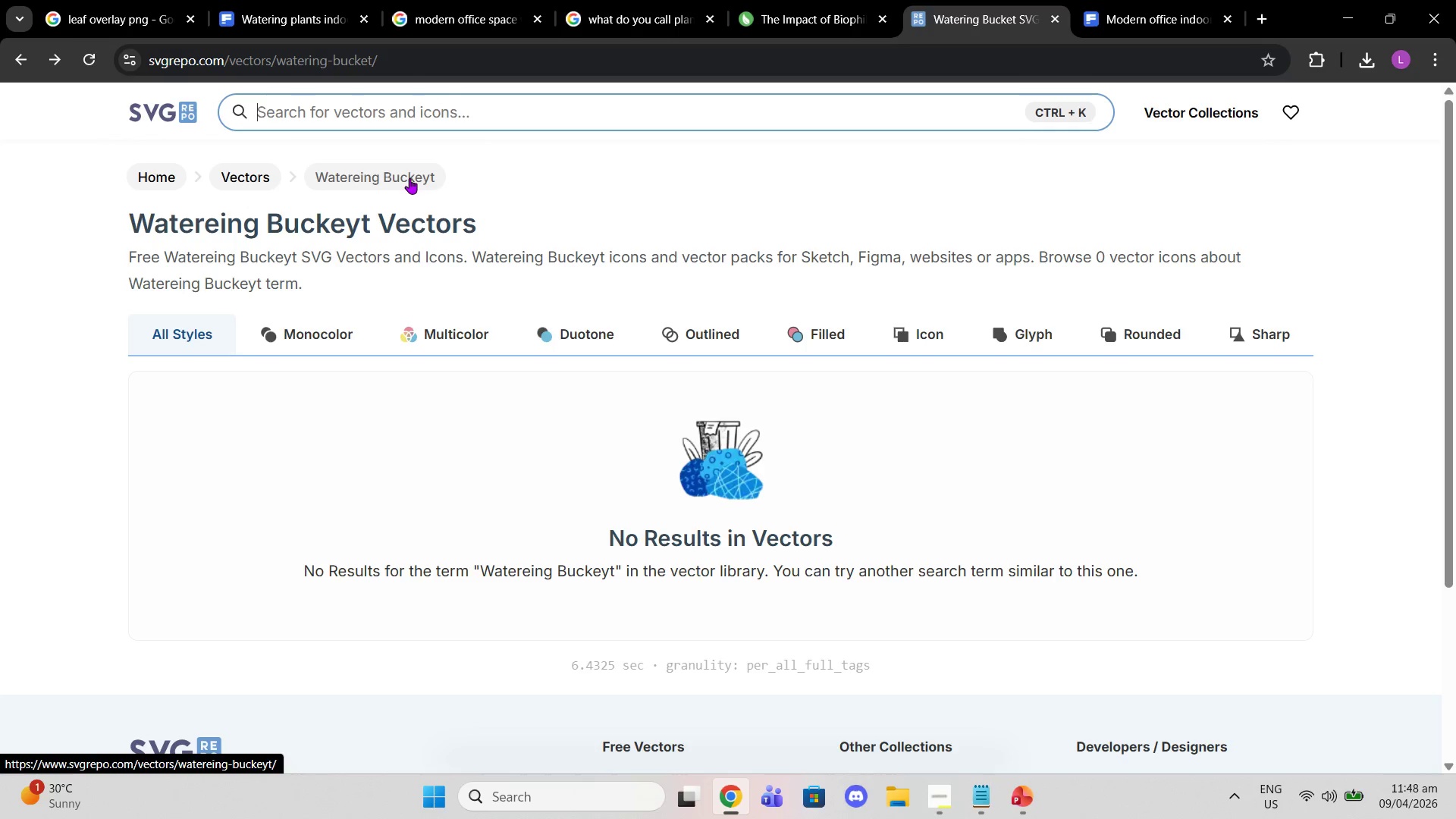 
type(watering buckert)
key(Backspace)
key(Backspace)
type(t)
 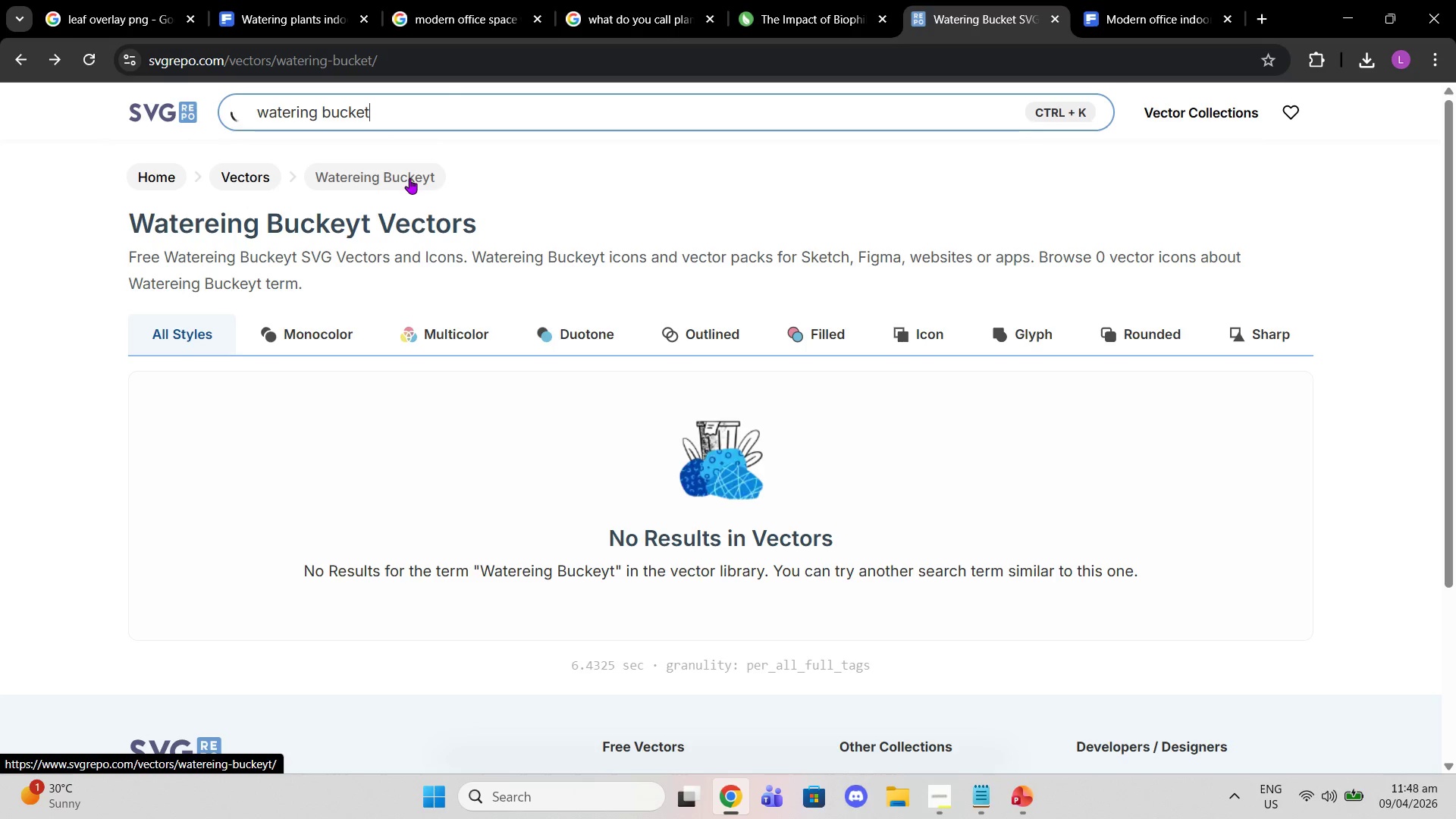 
key(Enter)
 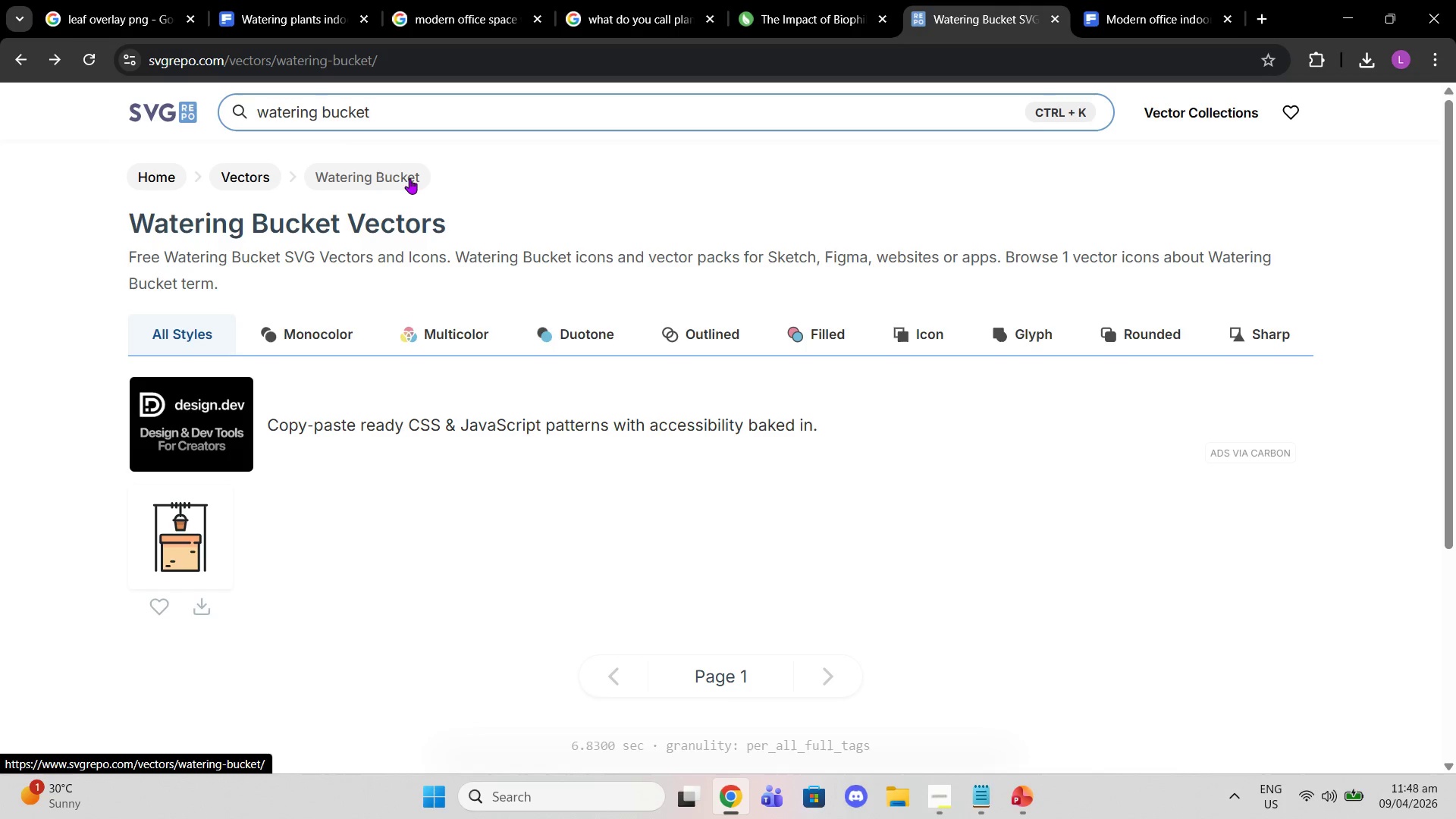 
wait(18.75)
 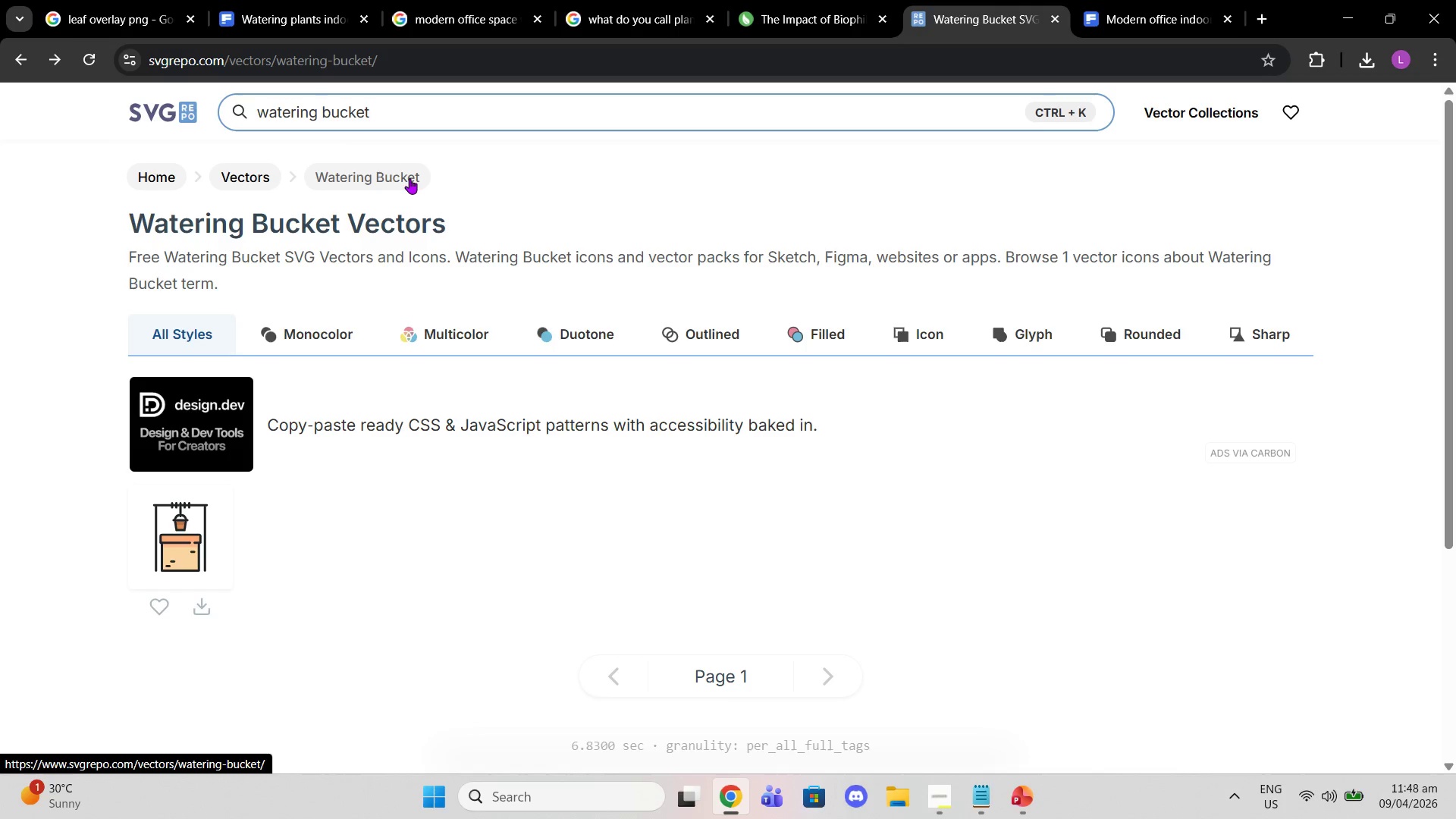 
left_click([208, 548])
 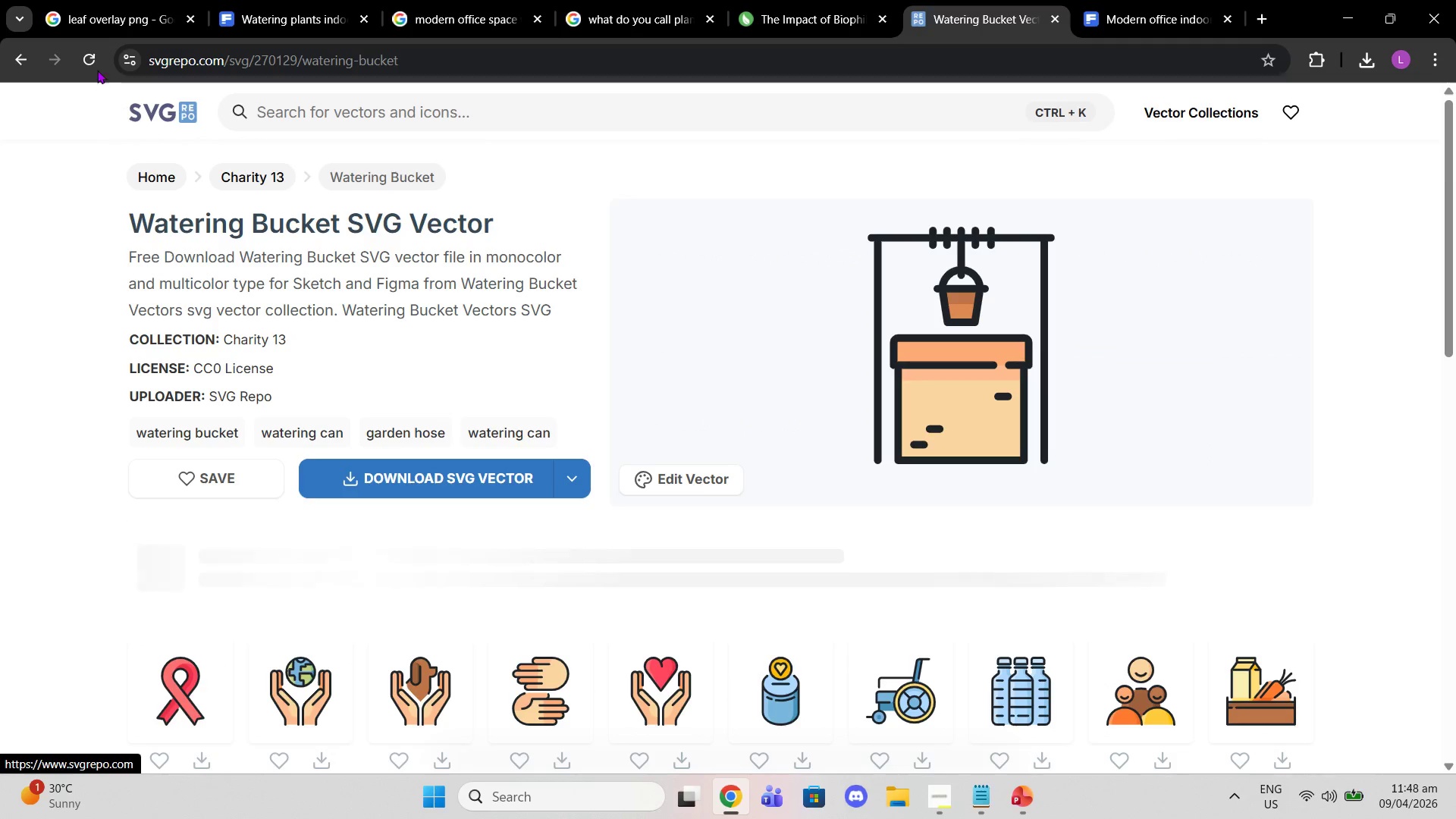 
double_click([4, 66])
 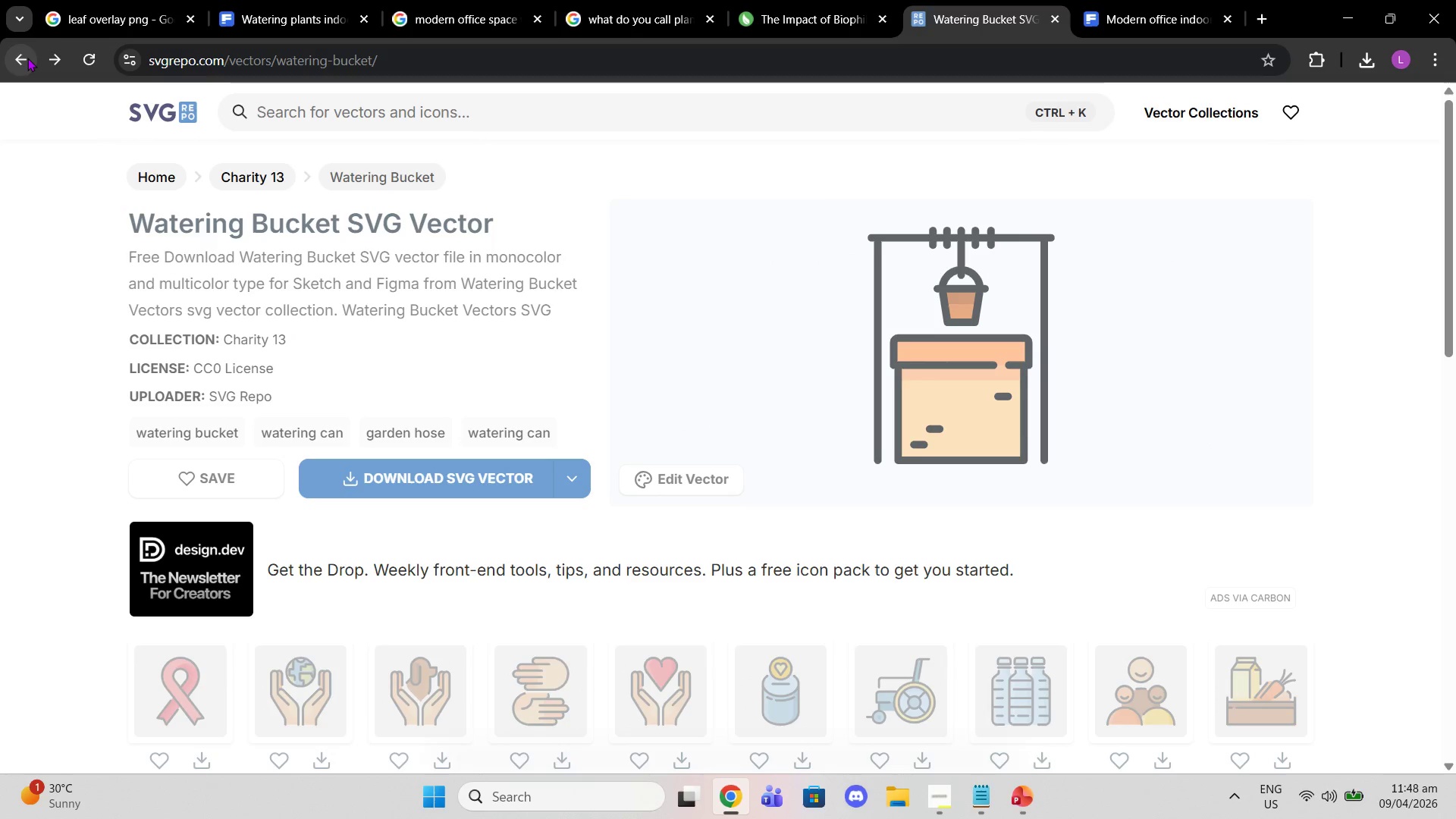 
left_click([17, 60])
 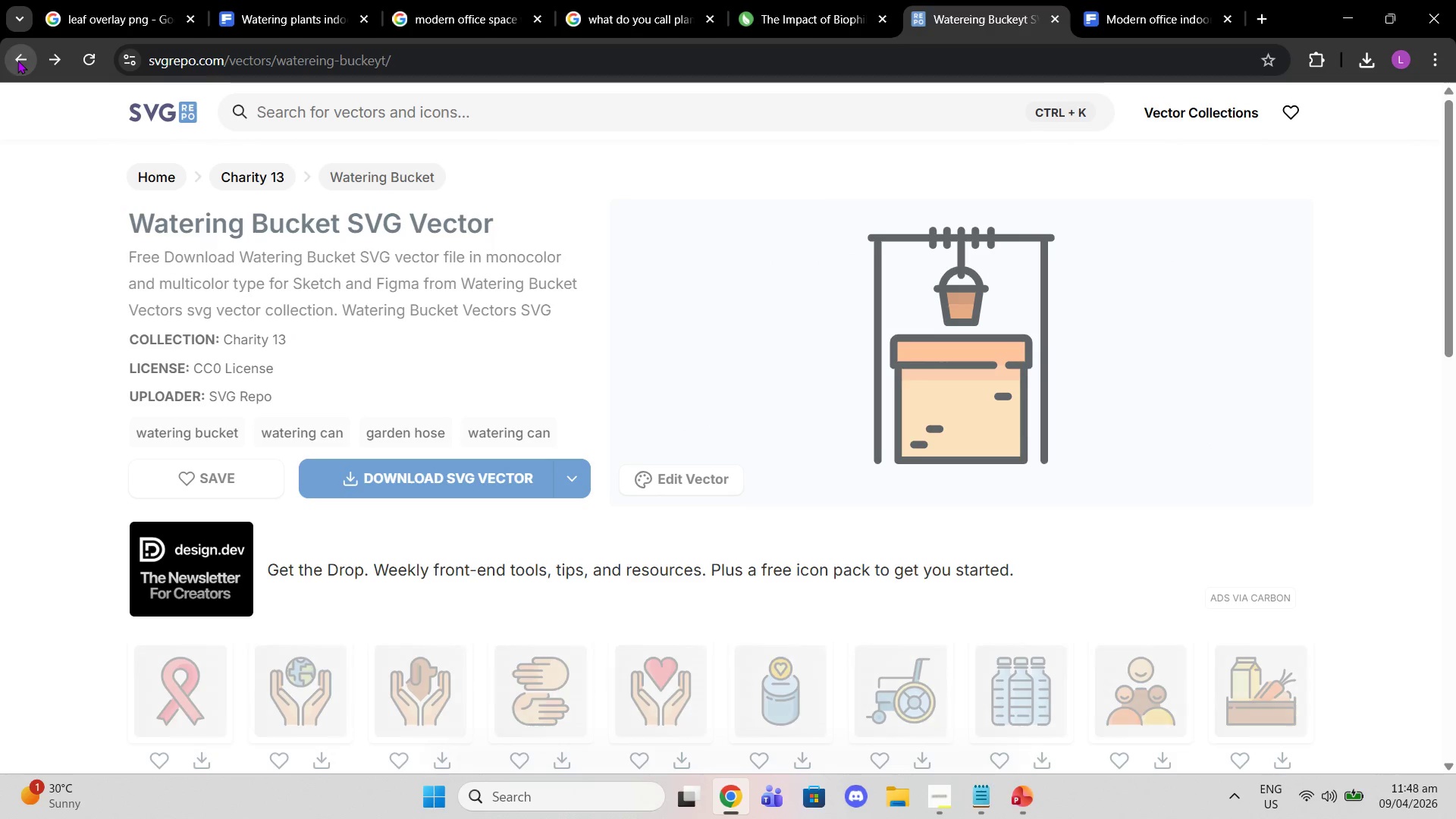 
left_click([17, 60])
 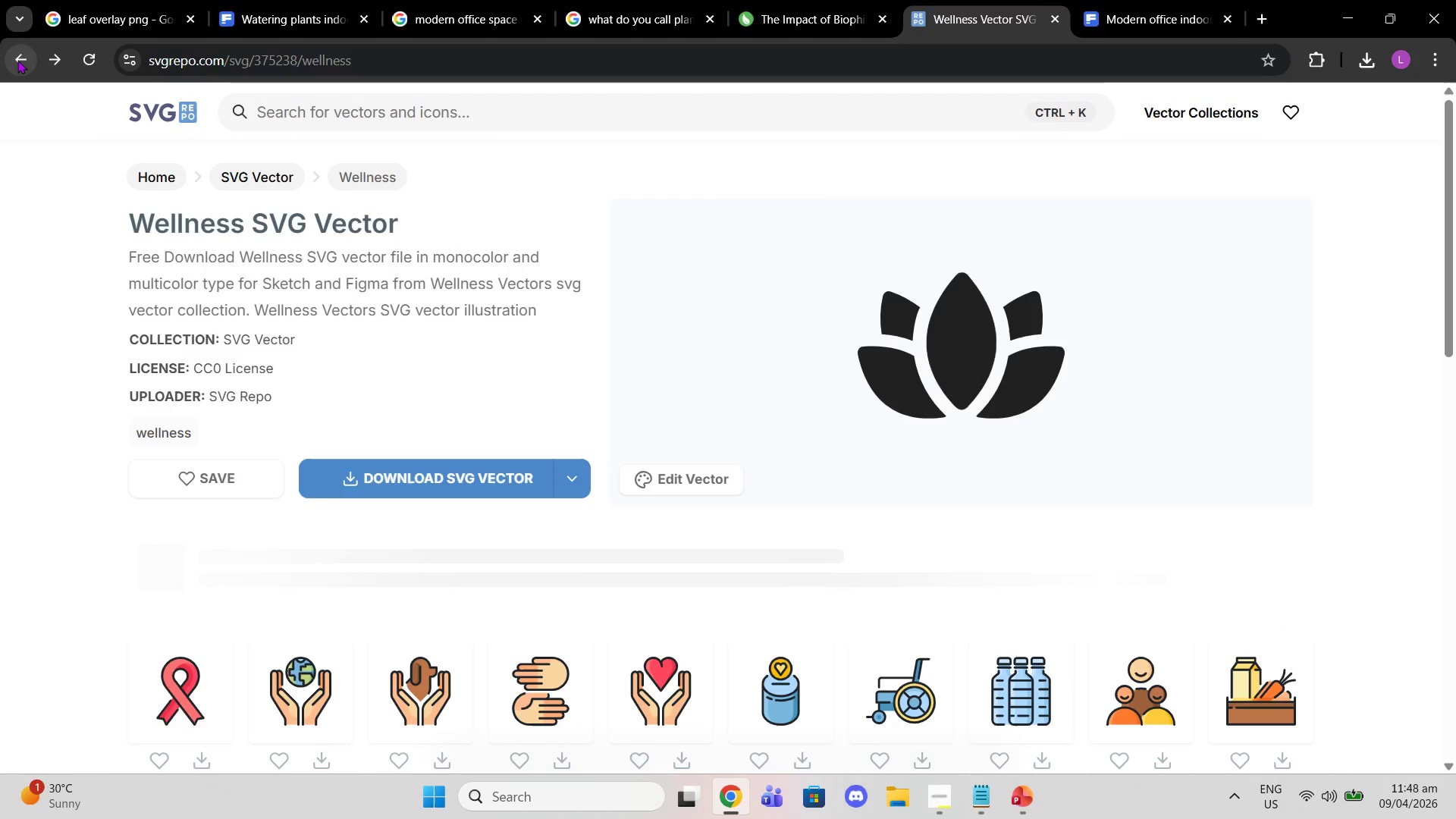 
left_click([17, 60])
 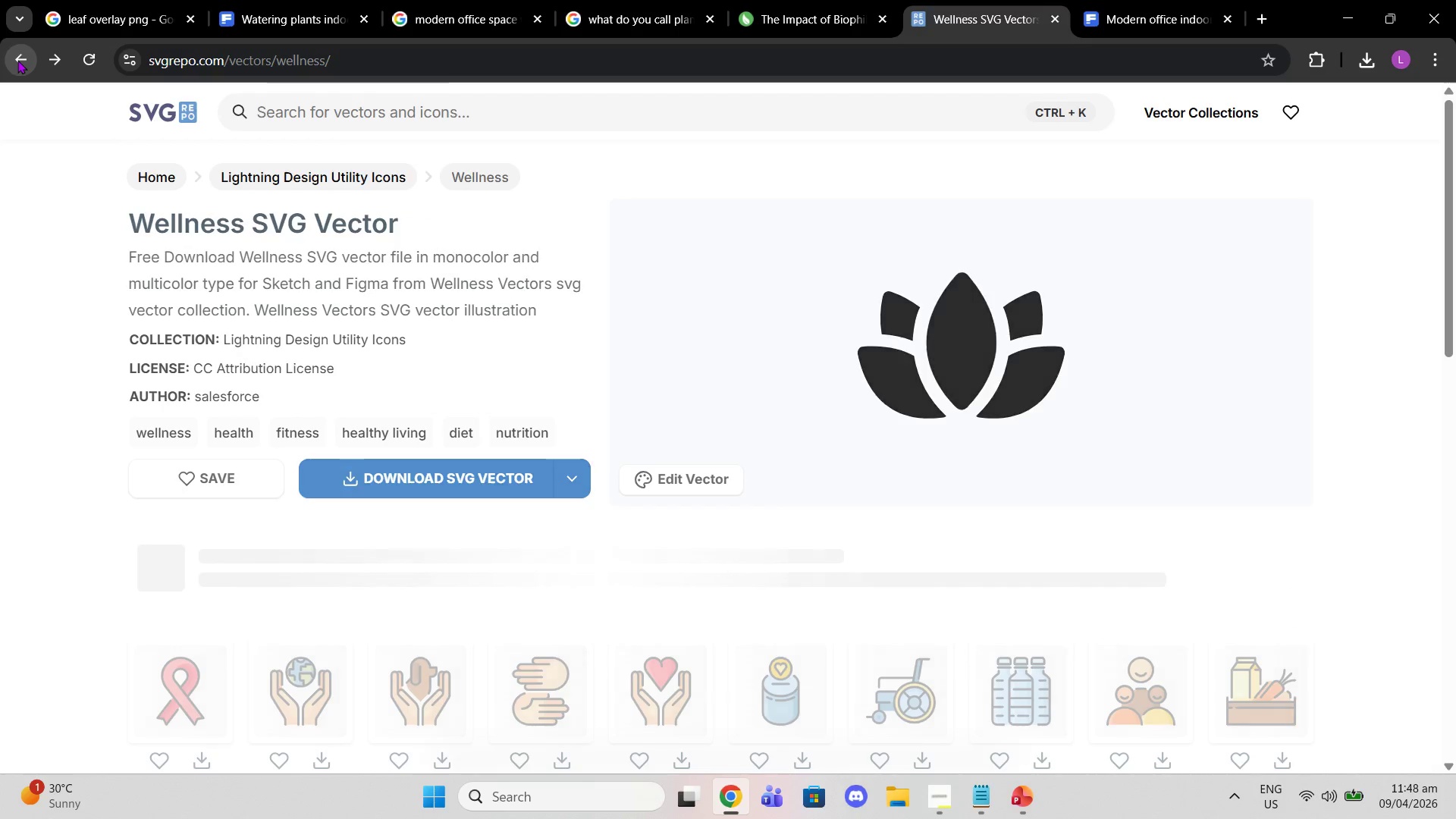 
left_click([17, 60])
 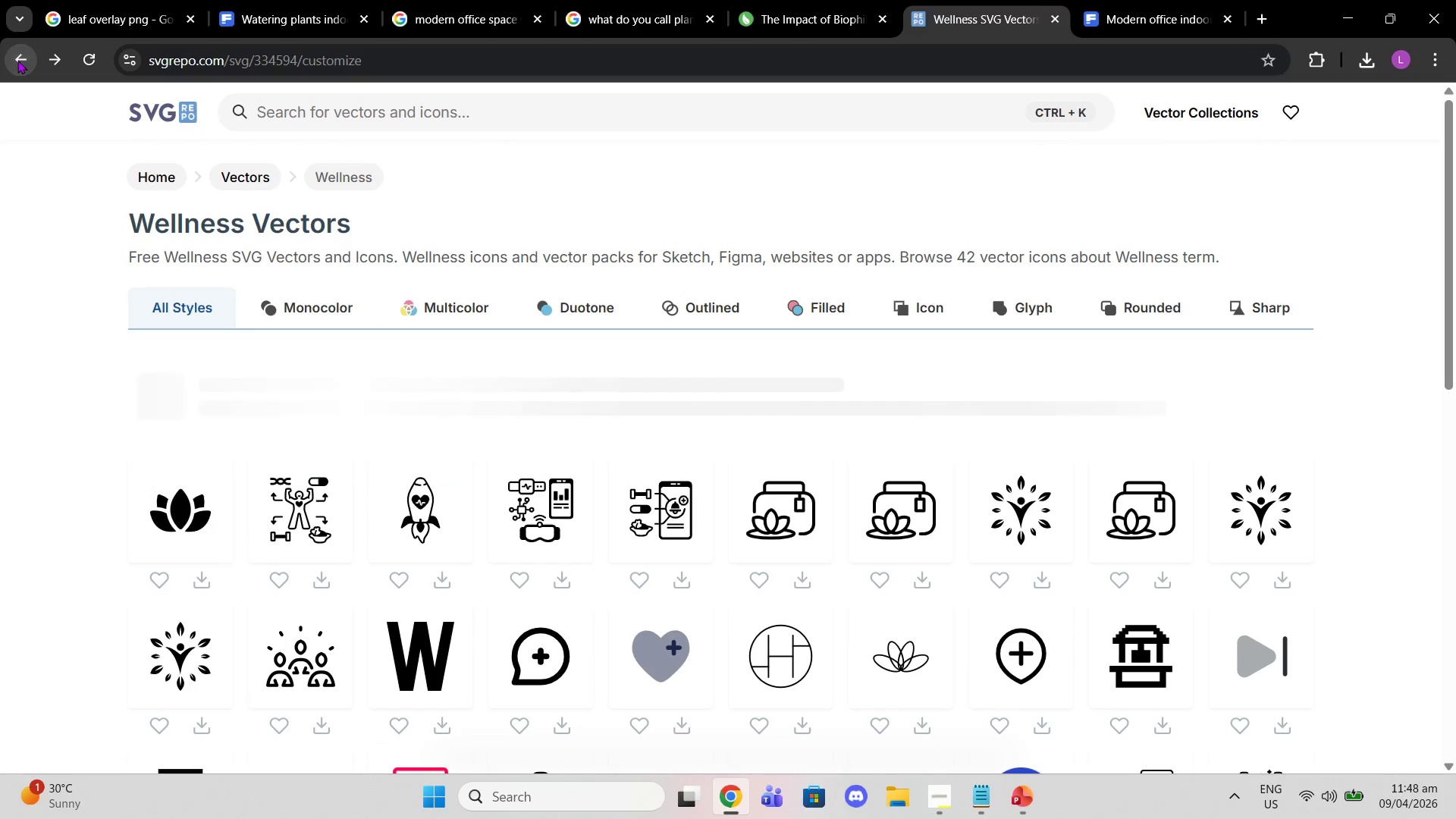 
left_click([17, 60])
 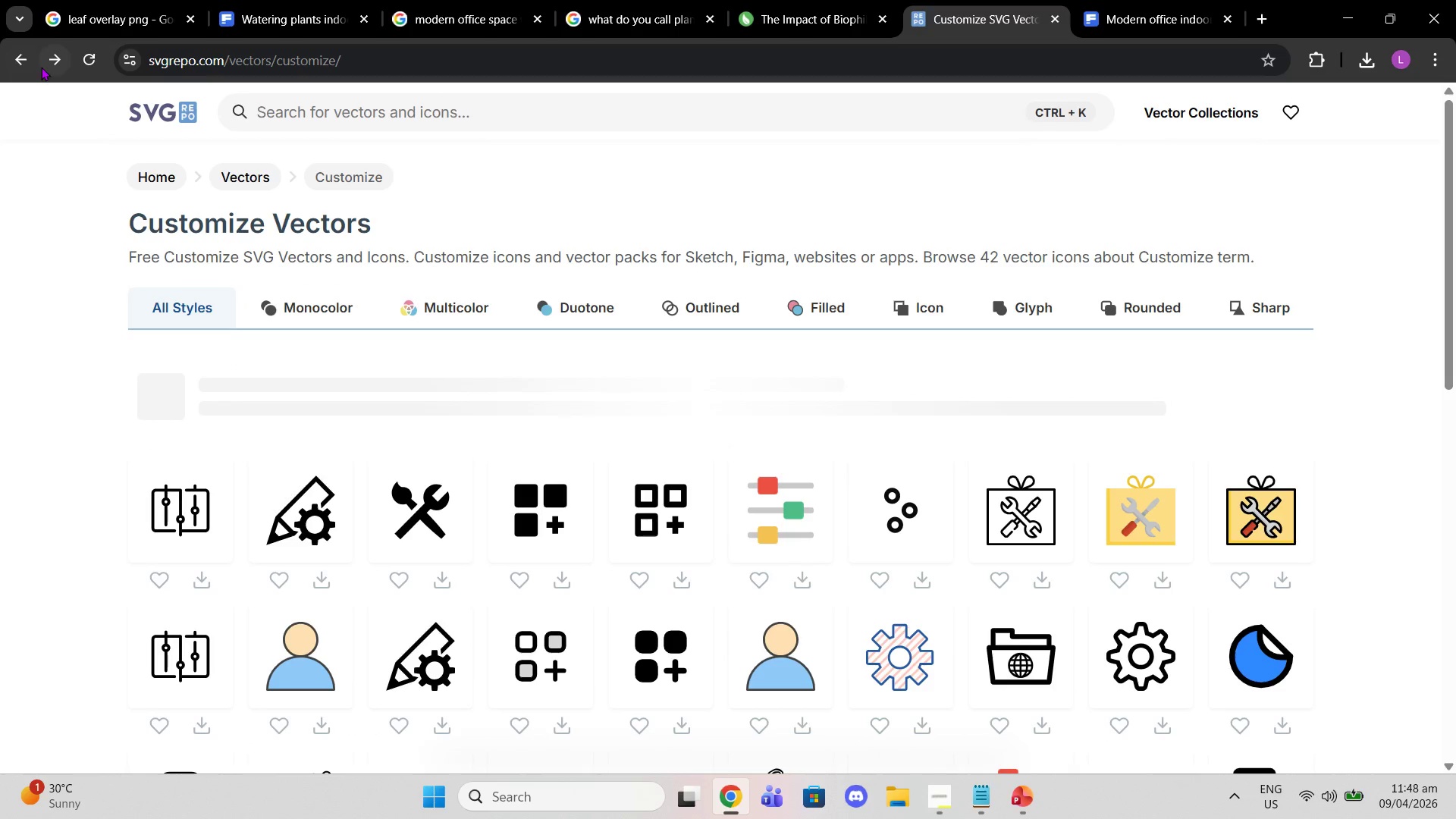 
left_click_drag(start_coordinate=[48, 63], to_coordinate=[48, 57])
 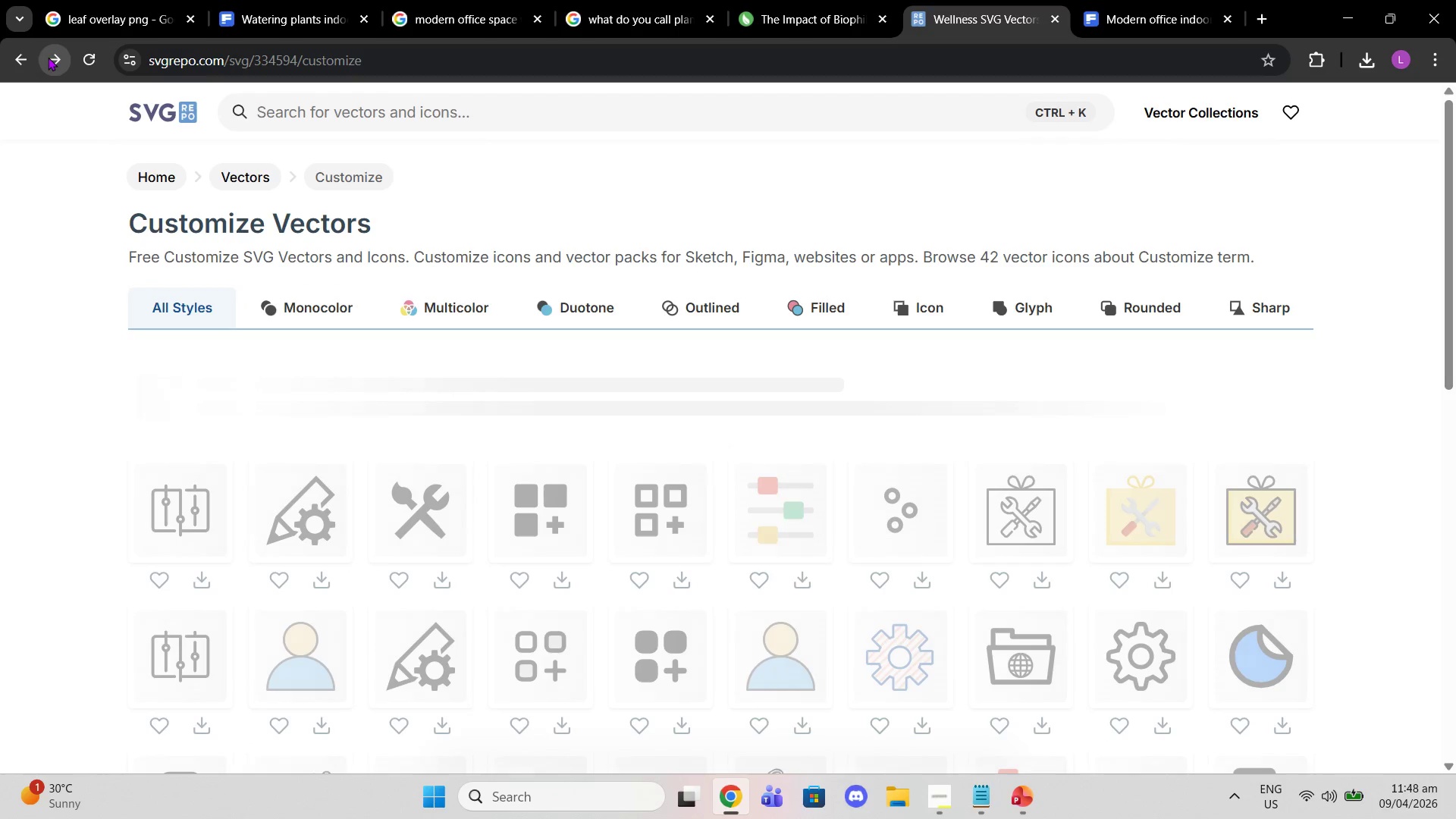 
double_click([48, 57])
 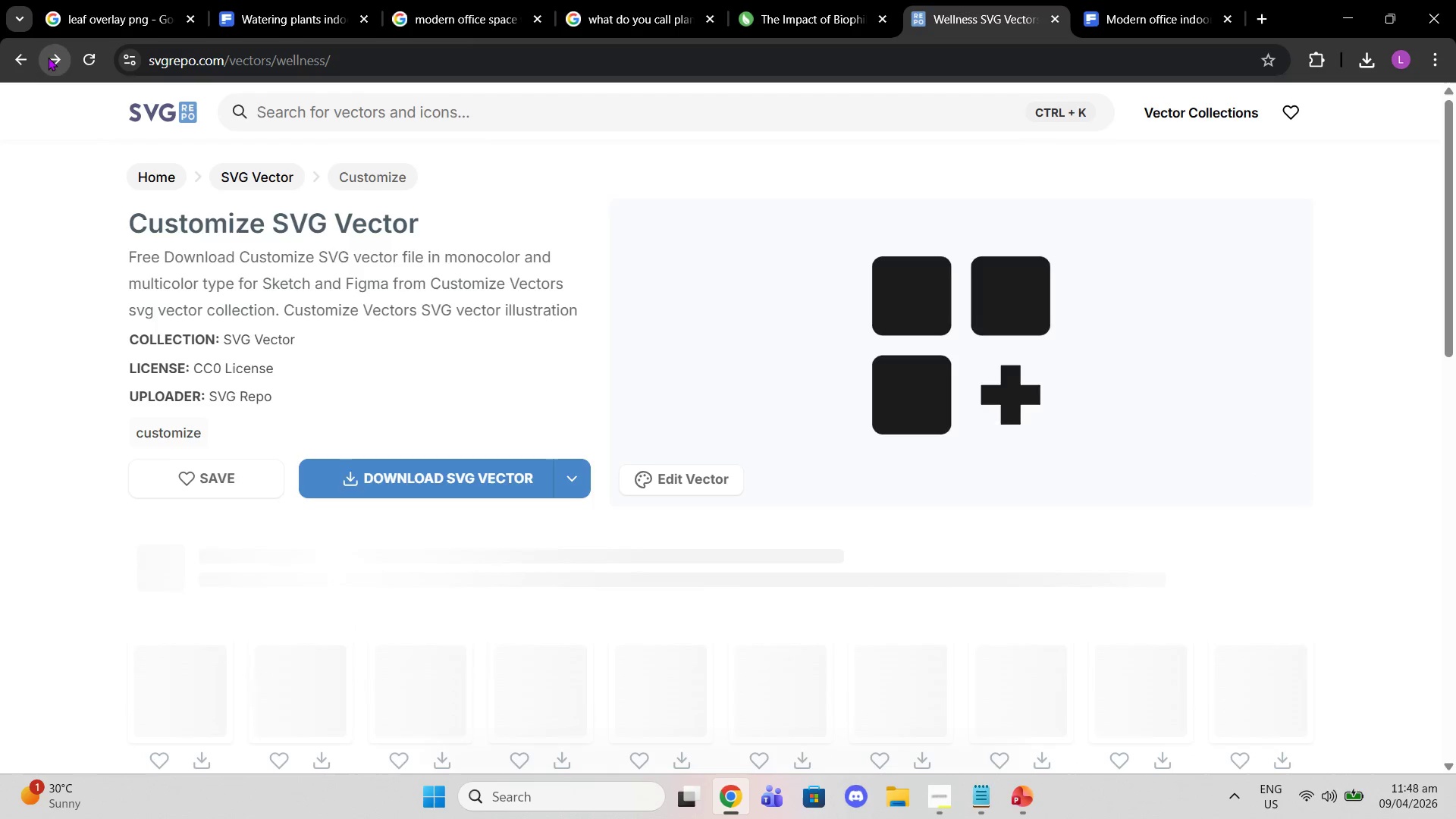 
triple_click([48, 57])
 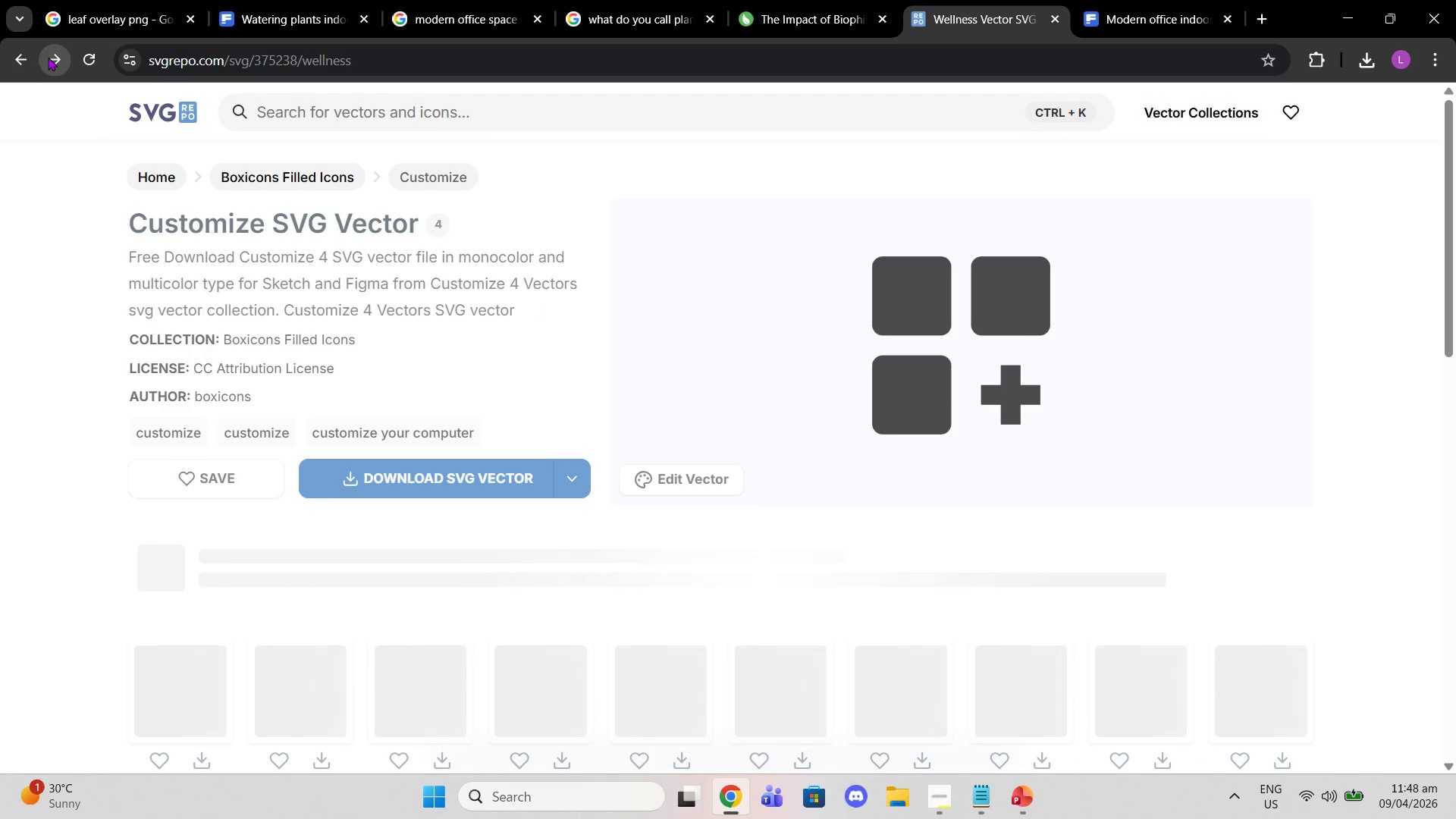 
triple_click([48, 57])
 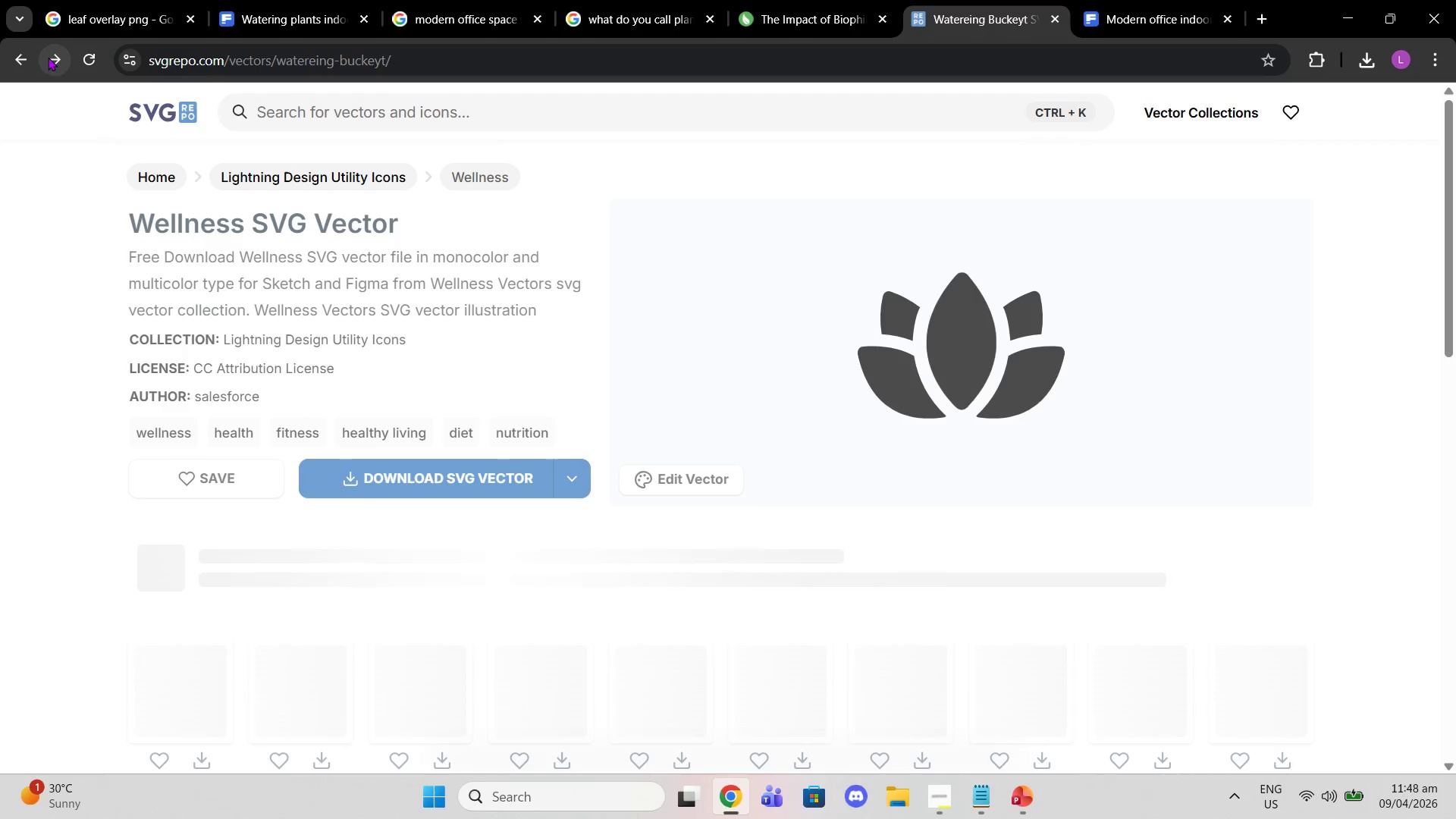 
left_click([48, 57])
 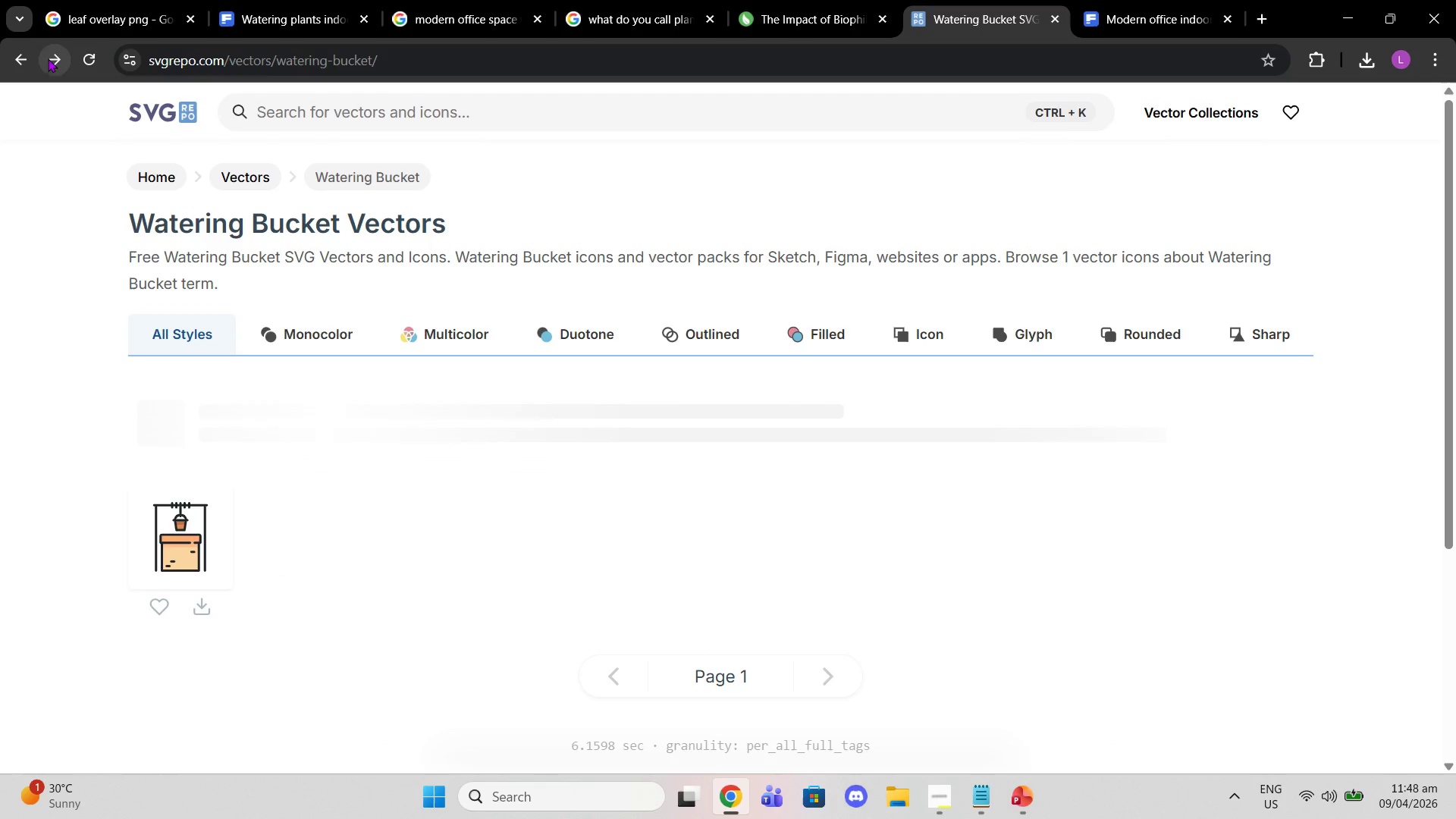 
left_click([48, 58])
 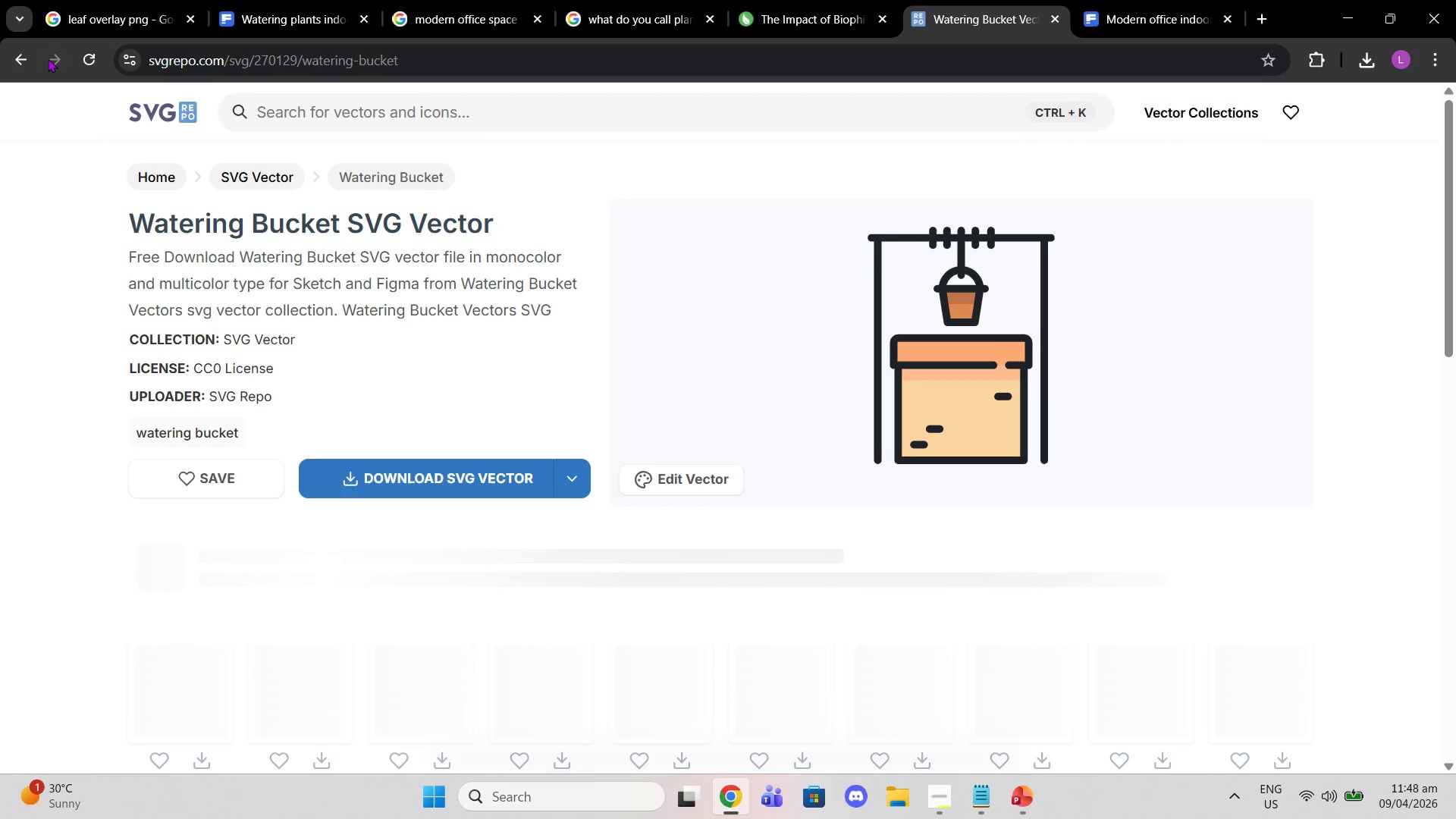 
left_click([48, 58])
 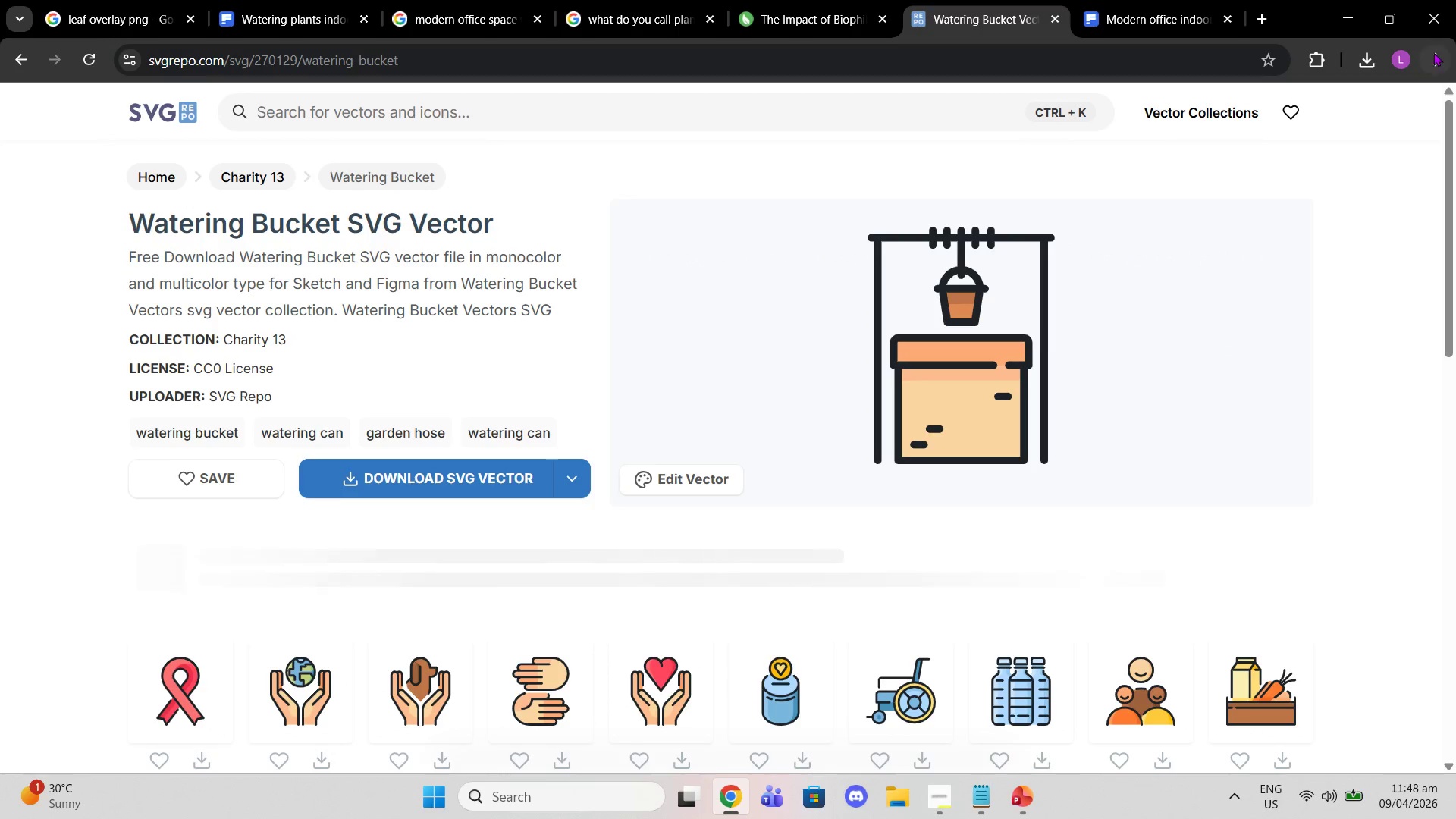 
left_click([1439, 50])
 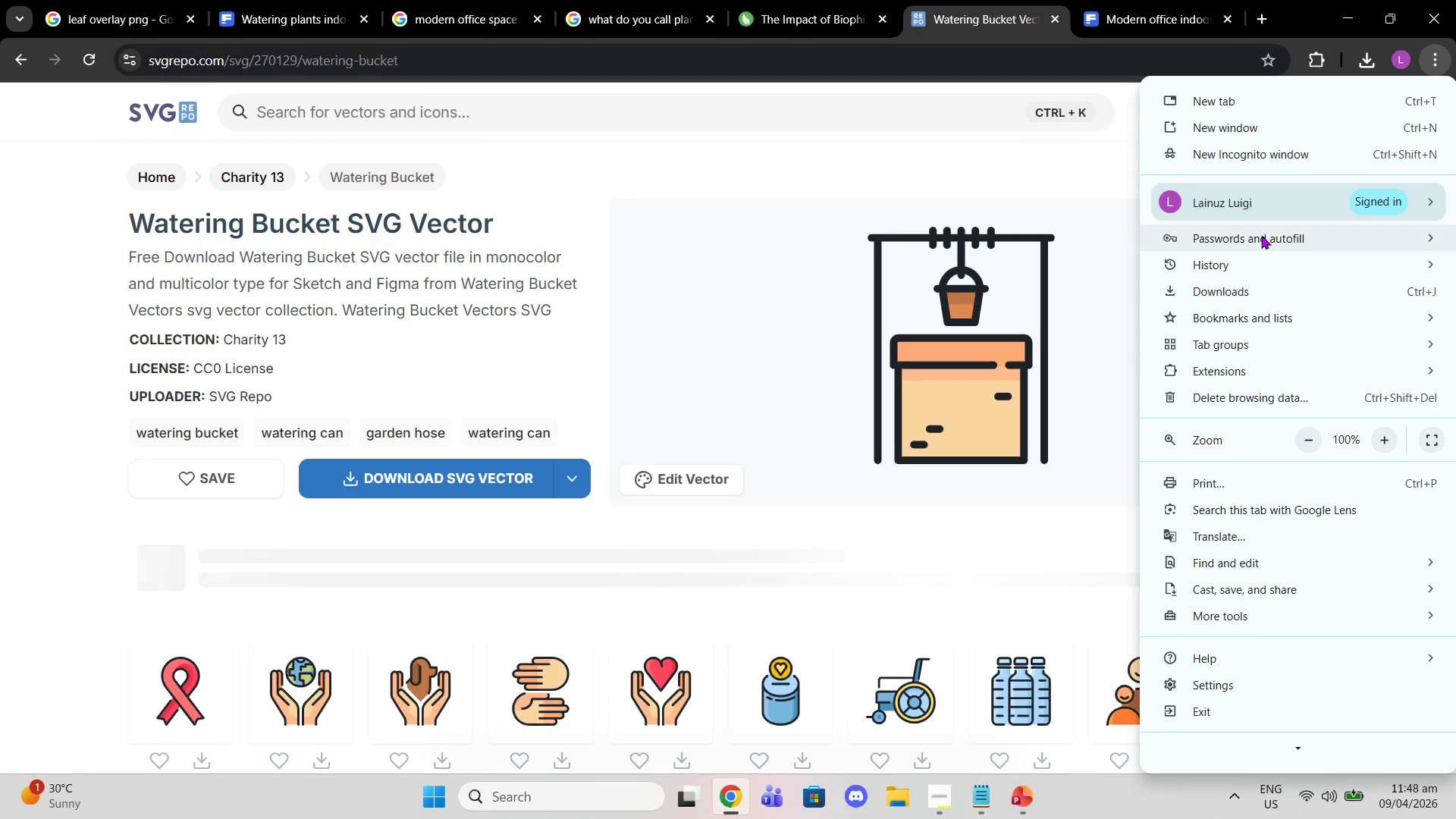 
left_click([1260, 264])
 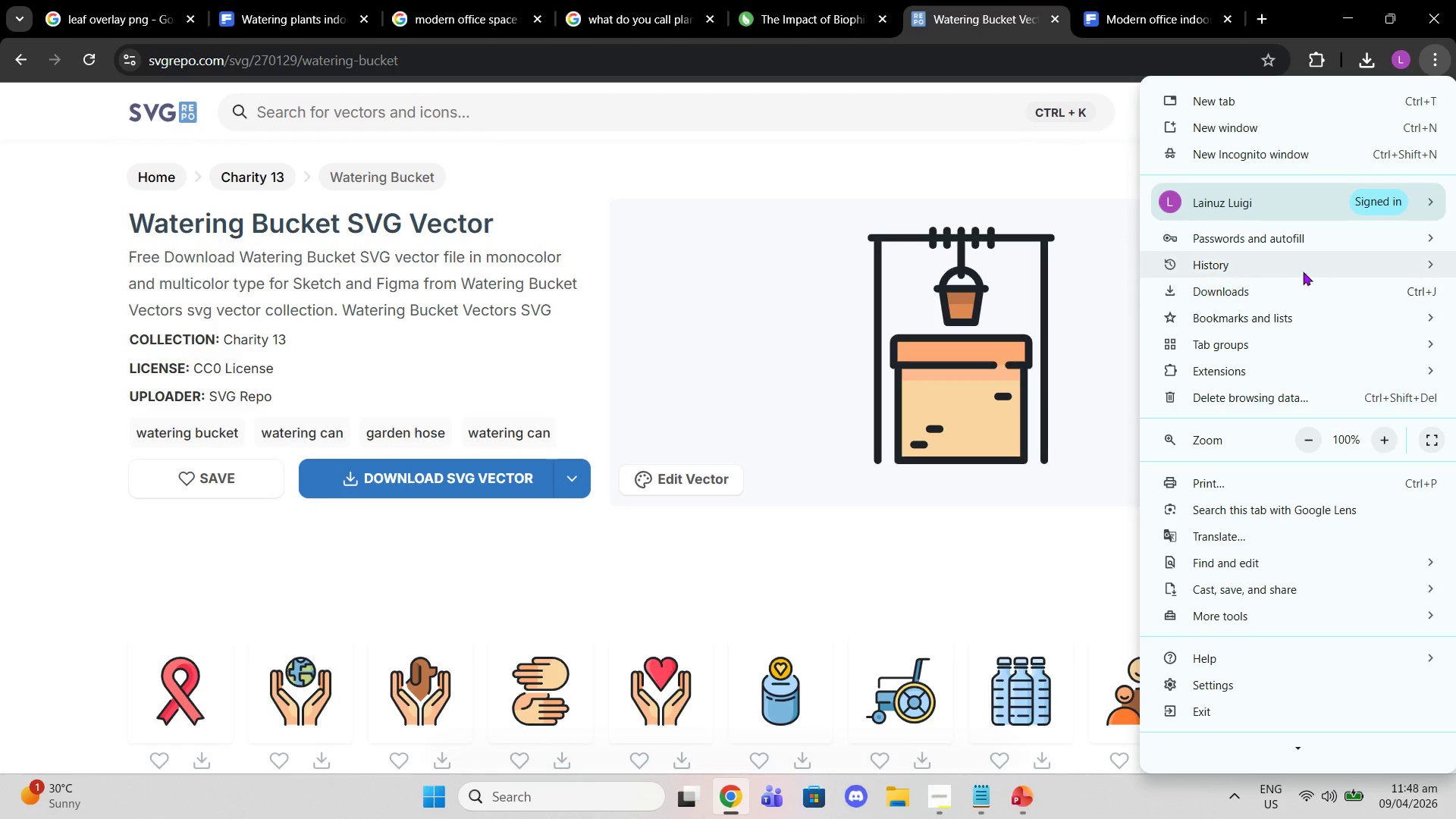 
left_click([1255, 253])
 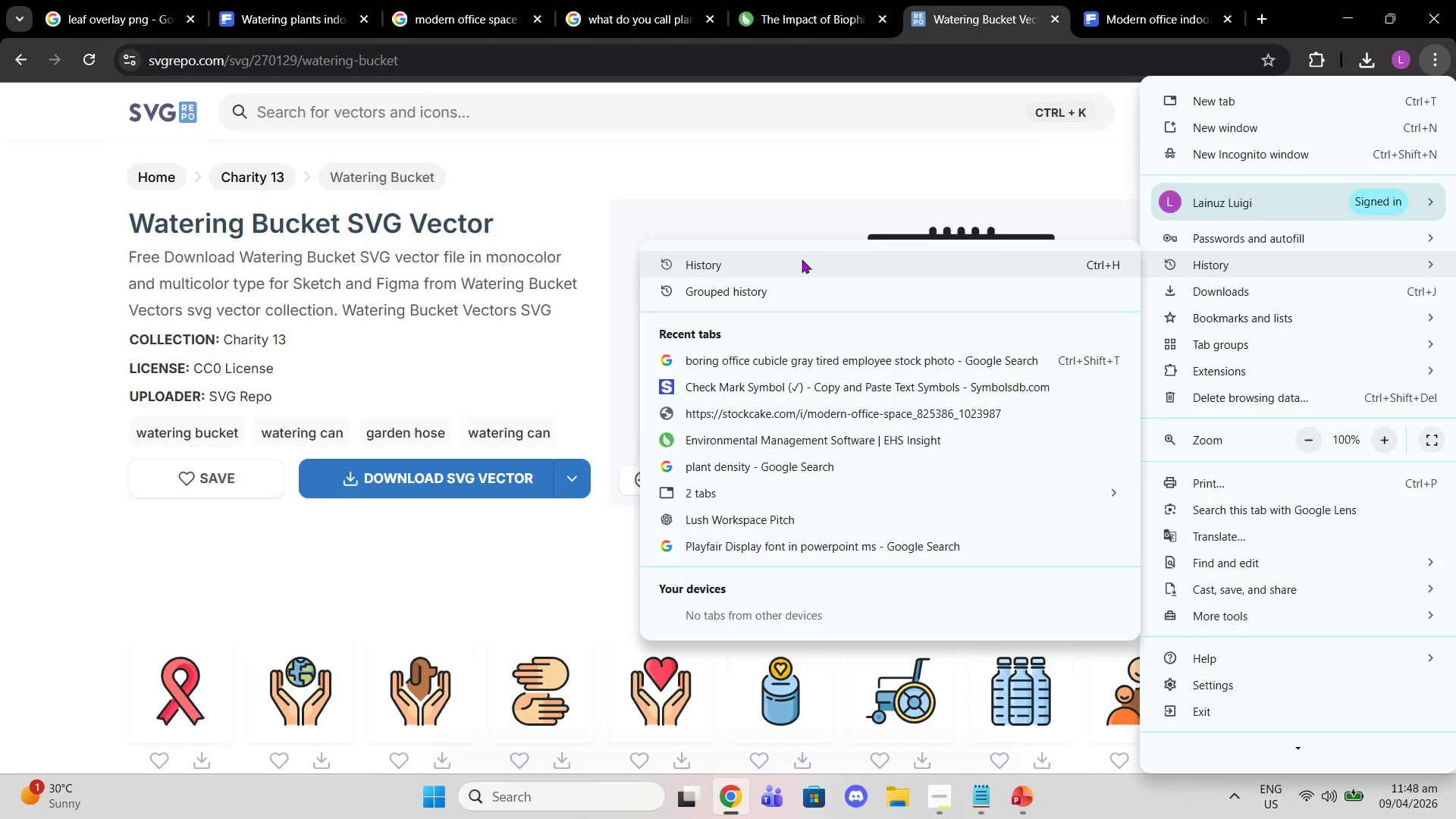 
left_click([802, 259])
 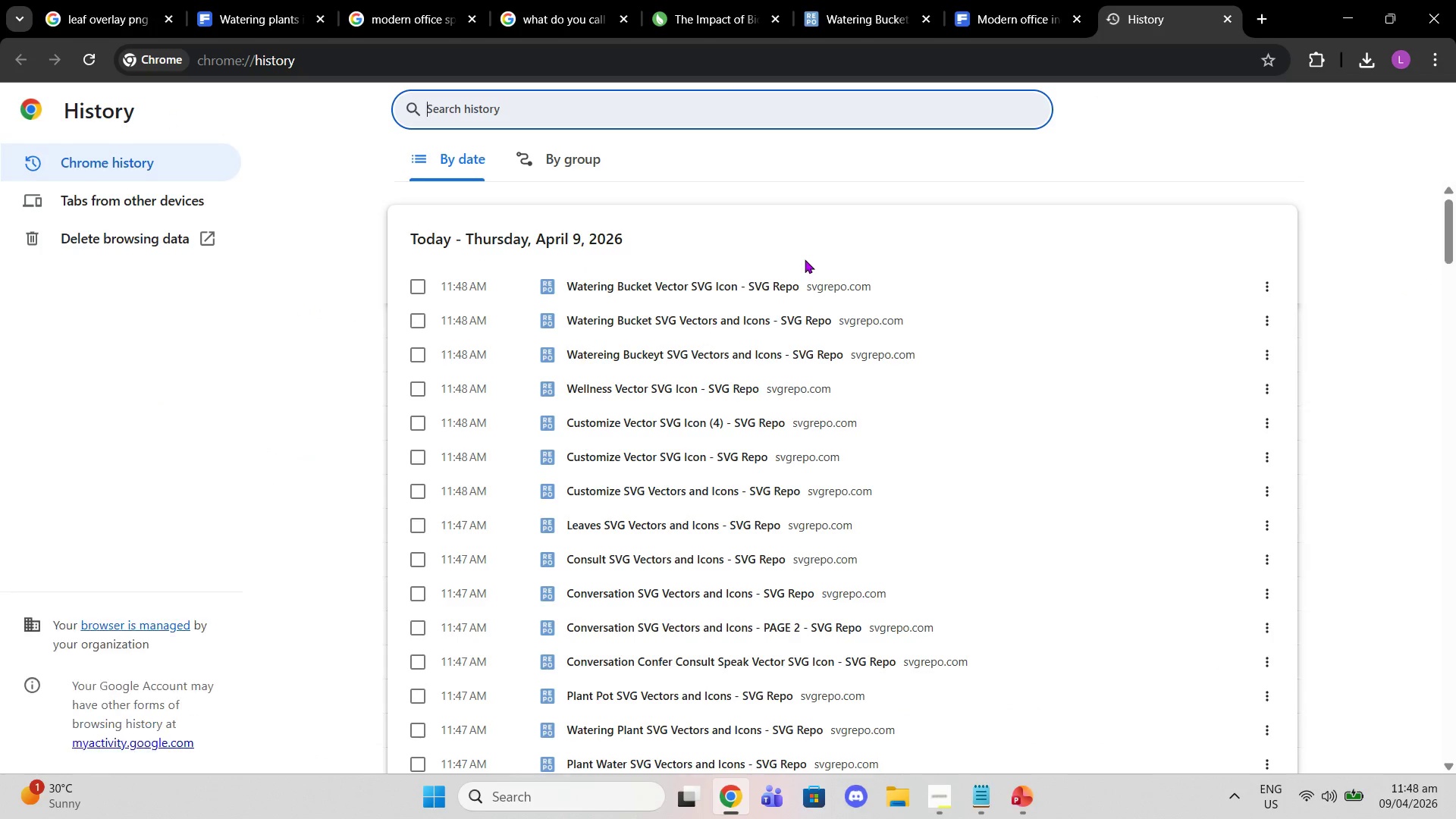 
scroll: coordinate [730, 511], scroll_direction: down, amount: 13.0
 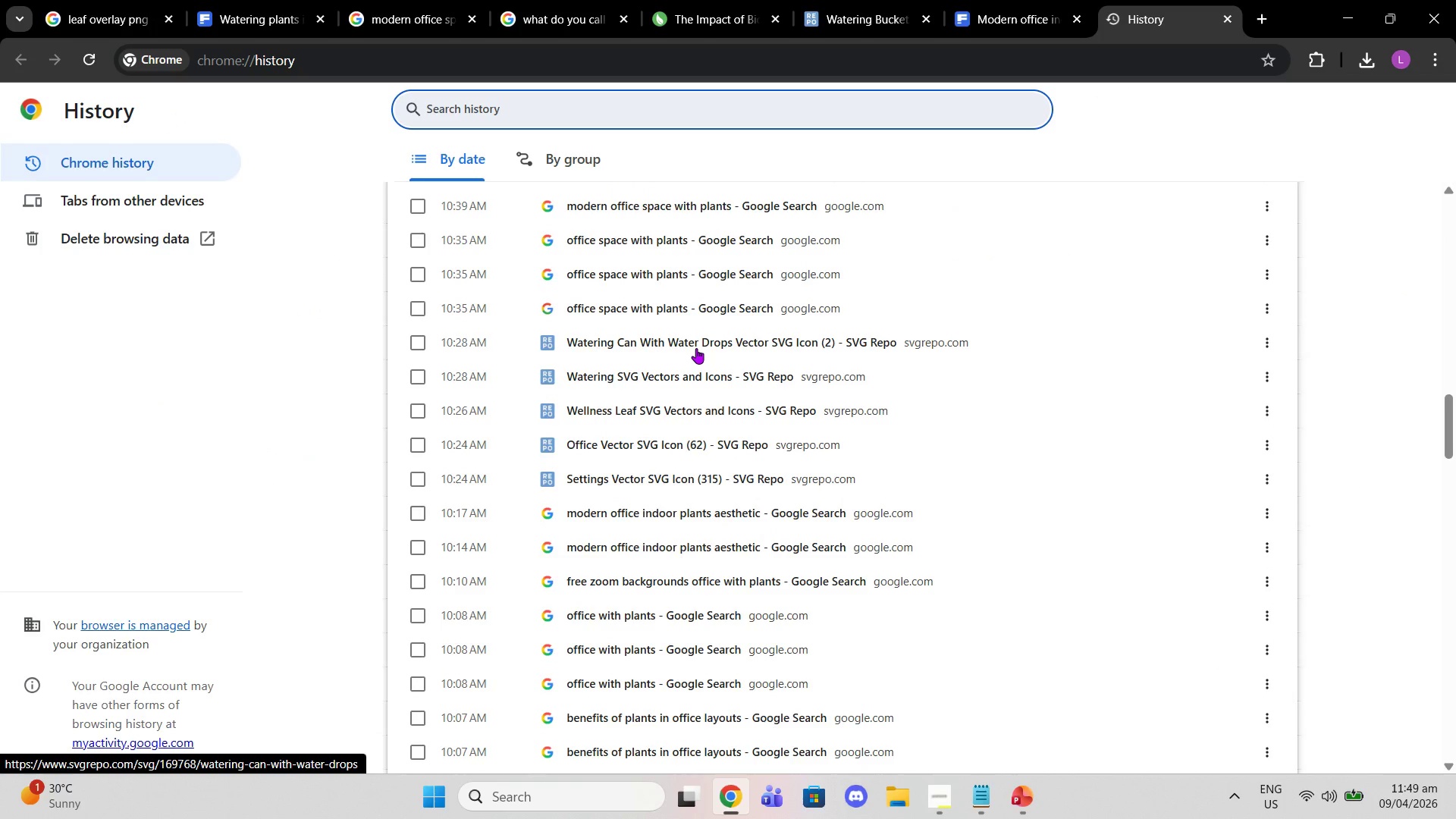 
left_click([696, 348])
 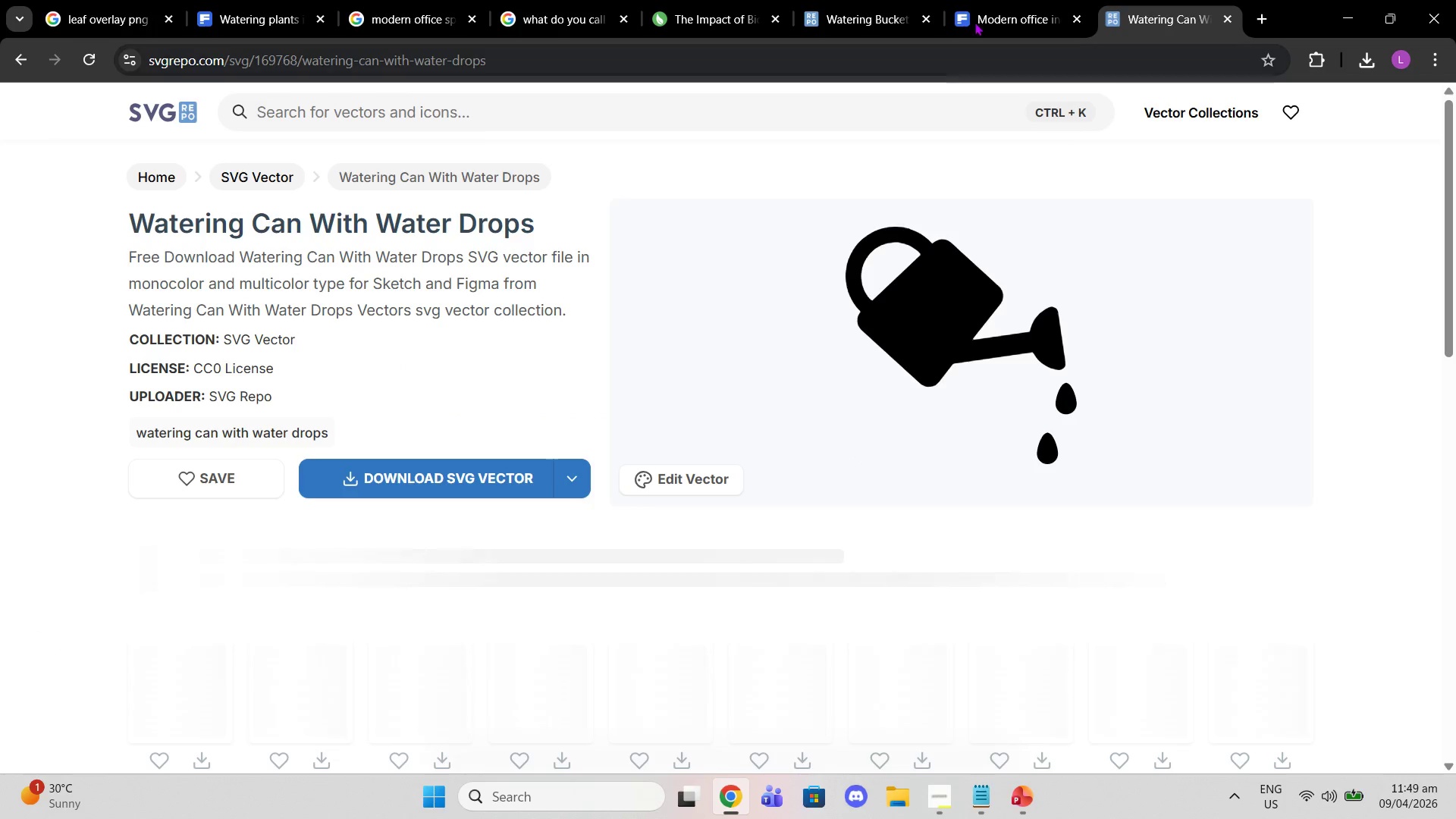 
left_click([984, 6])
 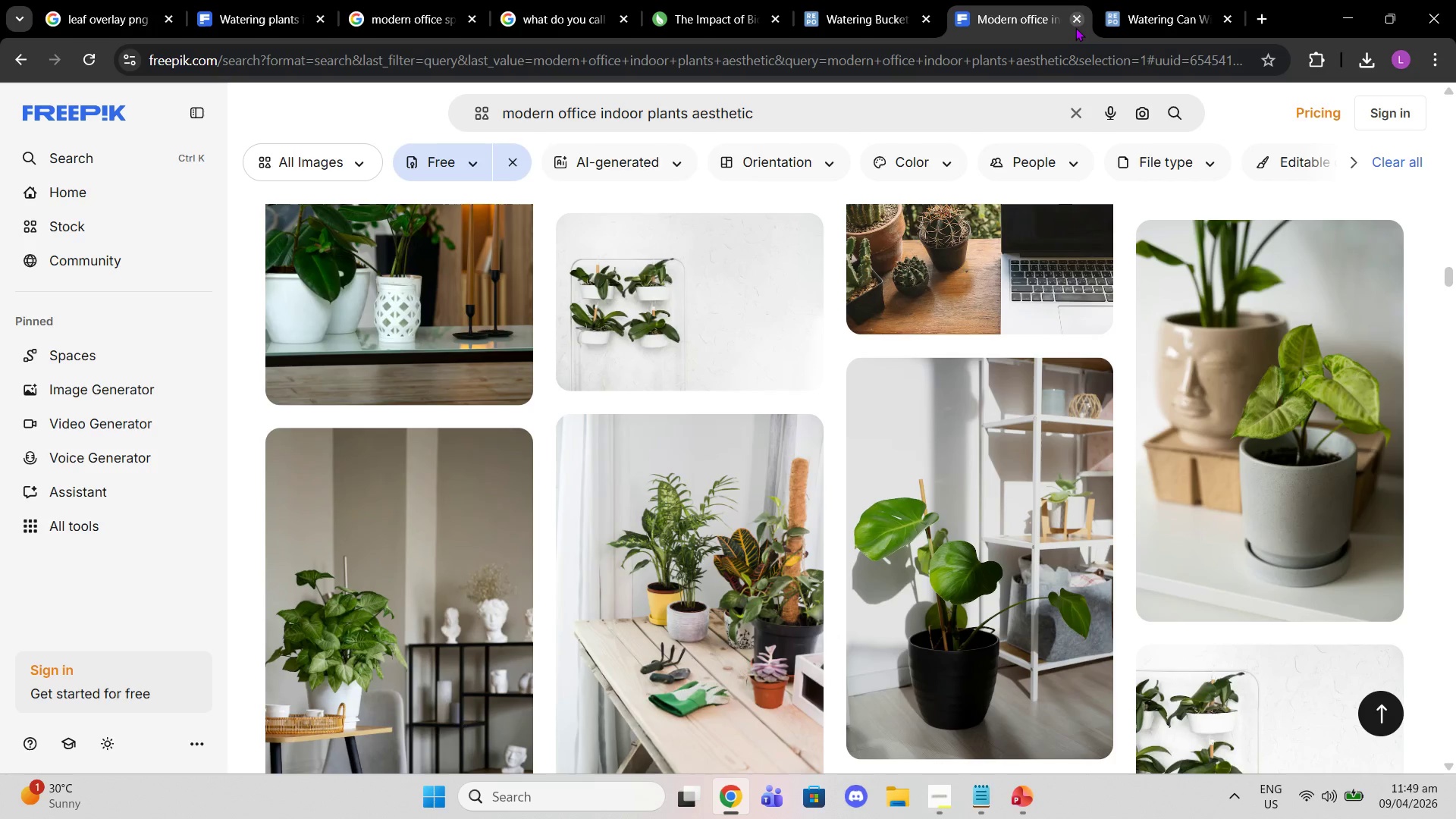 
left_click([1075, 27])
 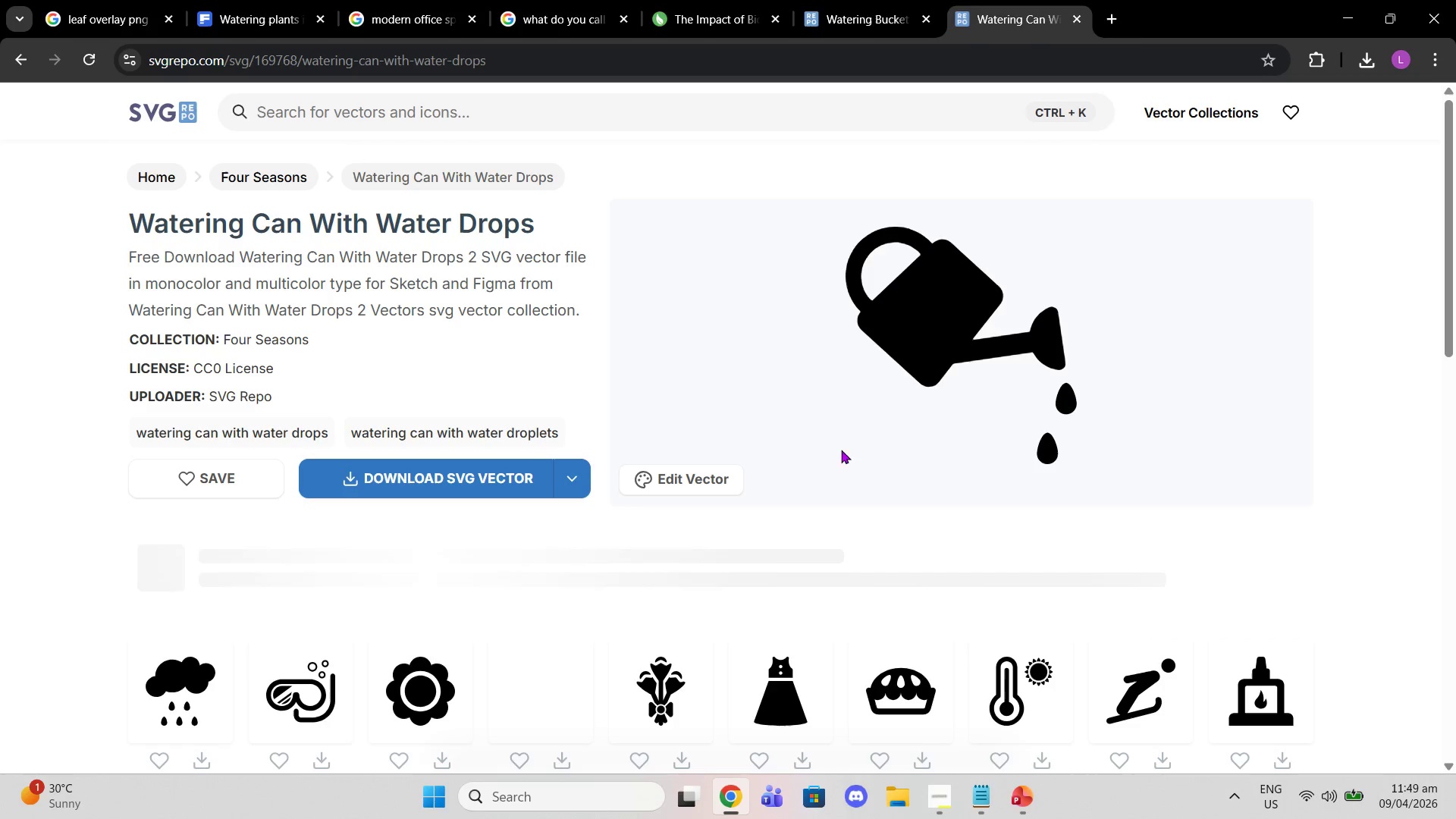 
scroll: coordinate [835, 495], scroll_direction: down, amount: 3.0
 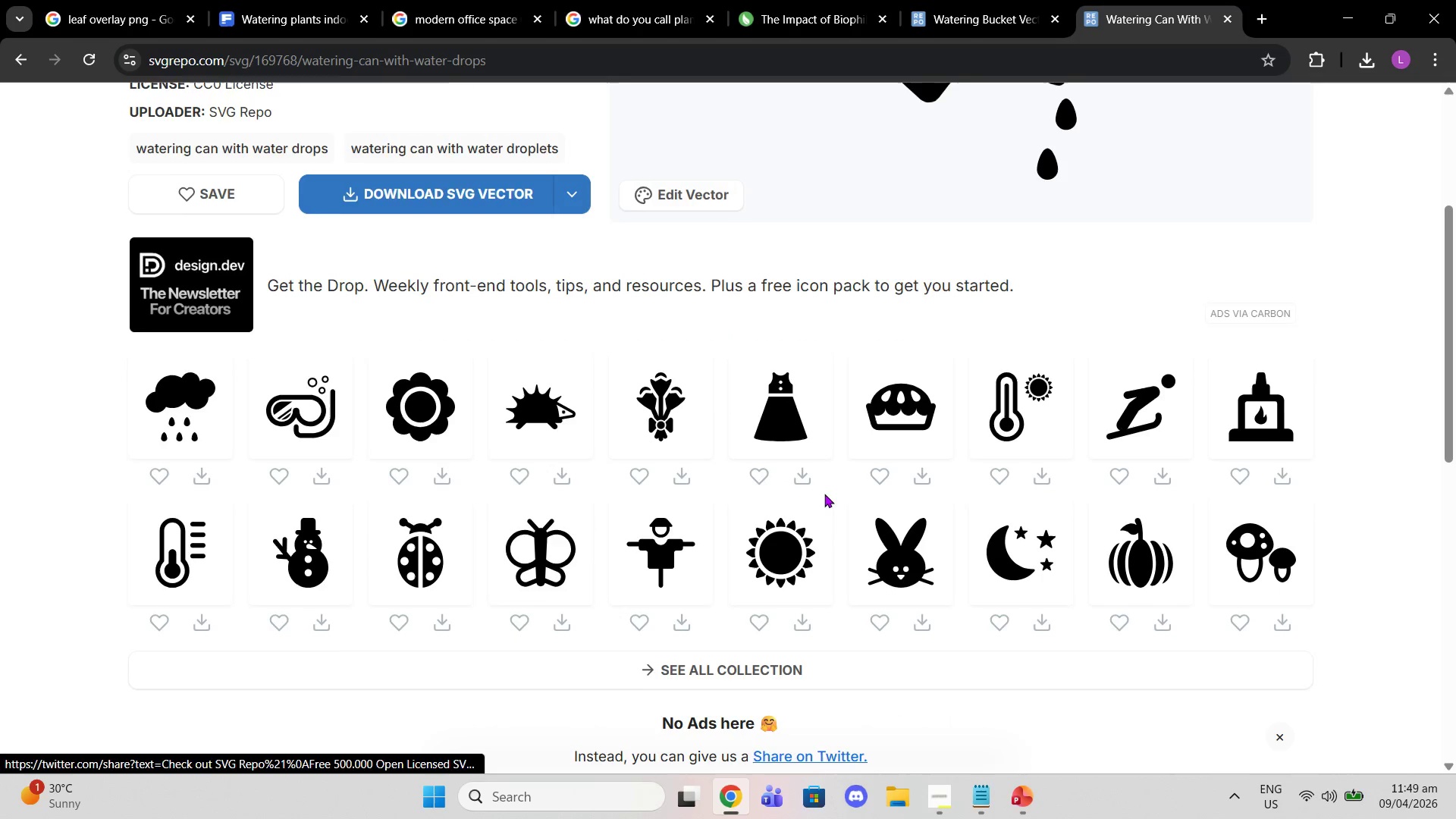 
scroll: coordinate [799, 466], scroll_direction: up, amount: 7.0
 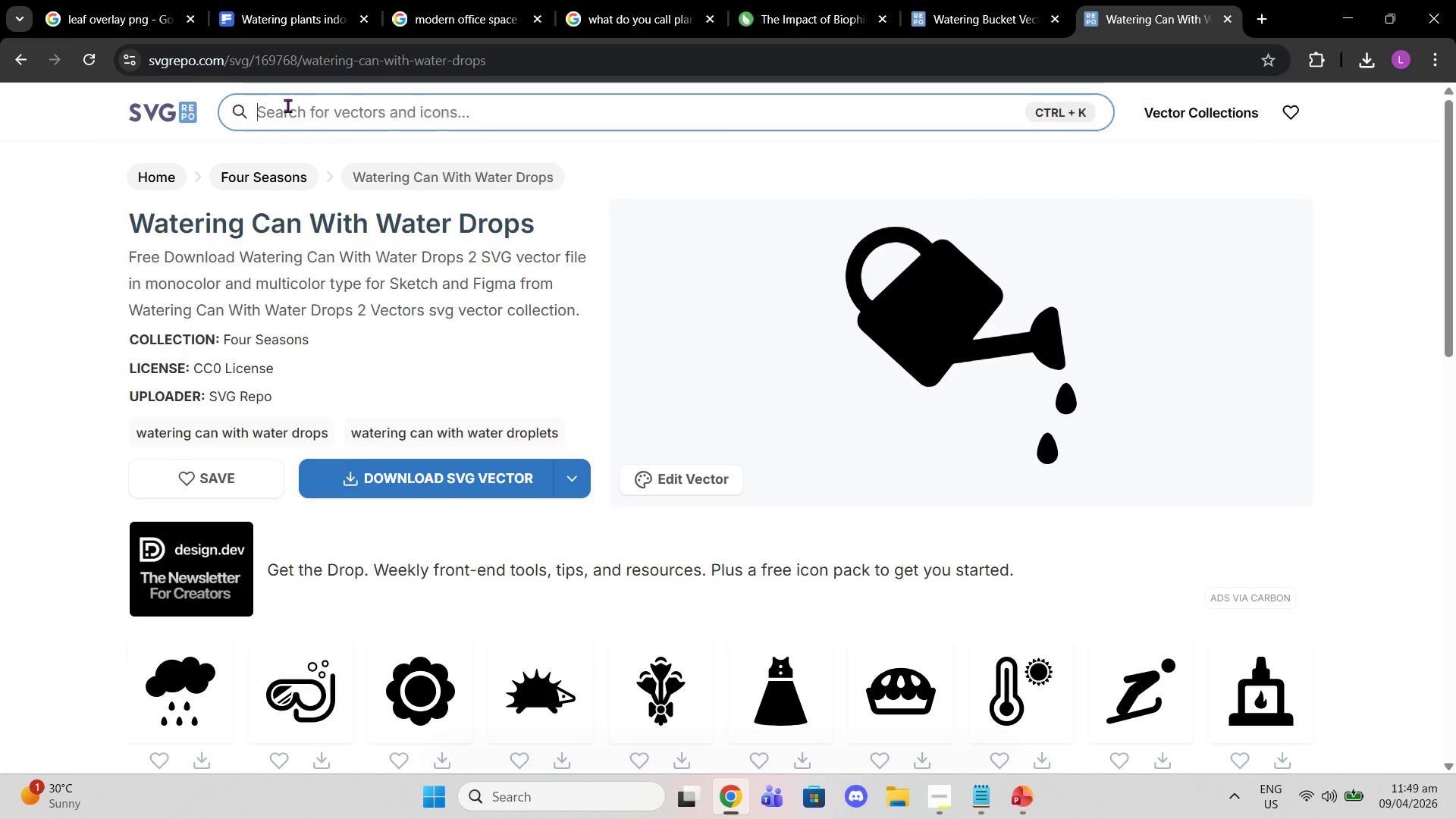 
type(watering can)
 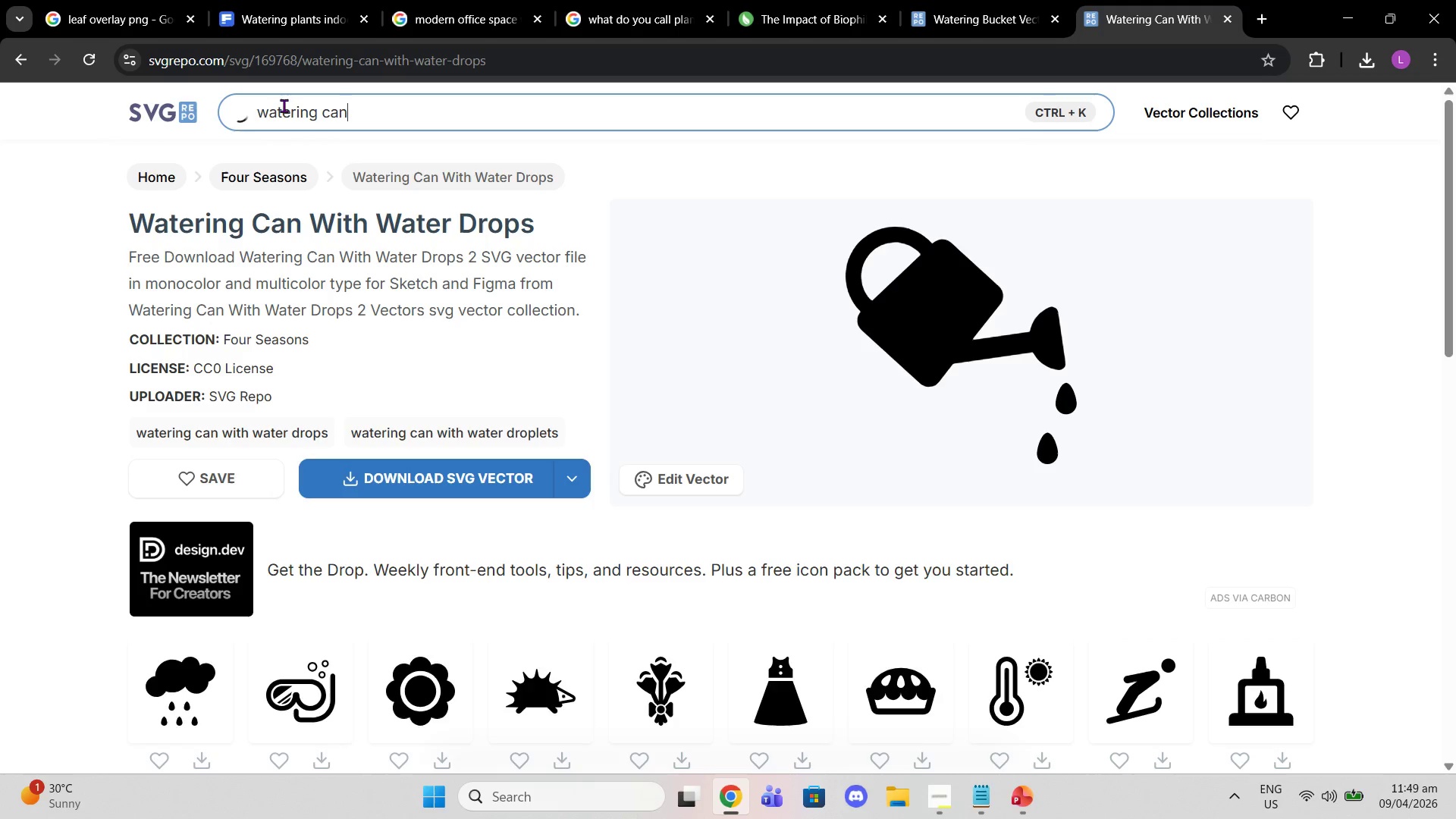 
key(Enter)
 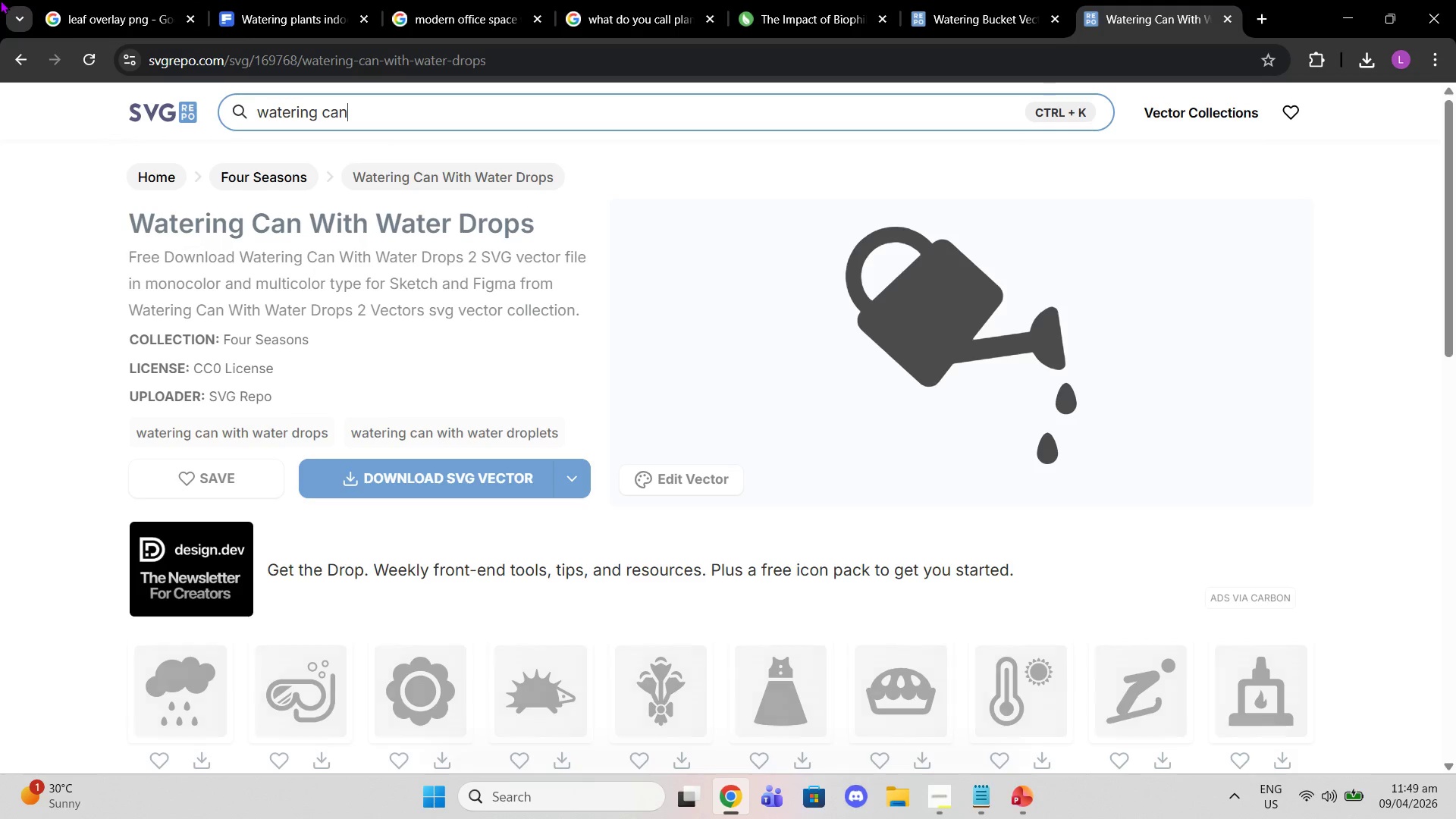 
mouse_move([111, 14])
 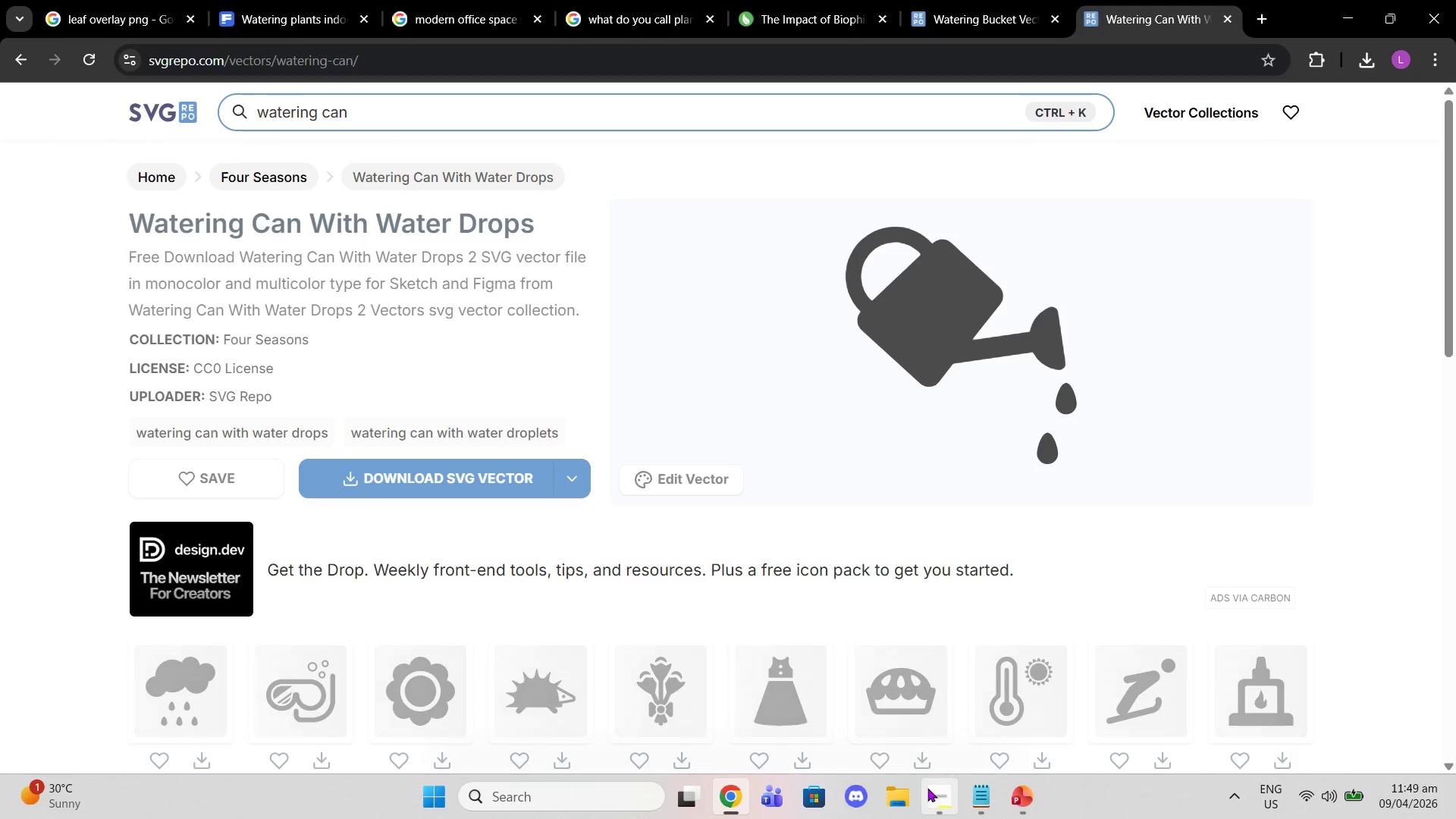 
left_click([927, 788])
 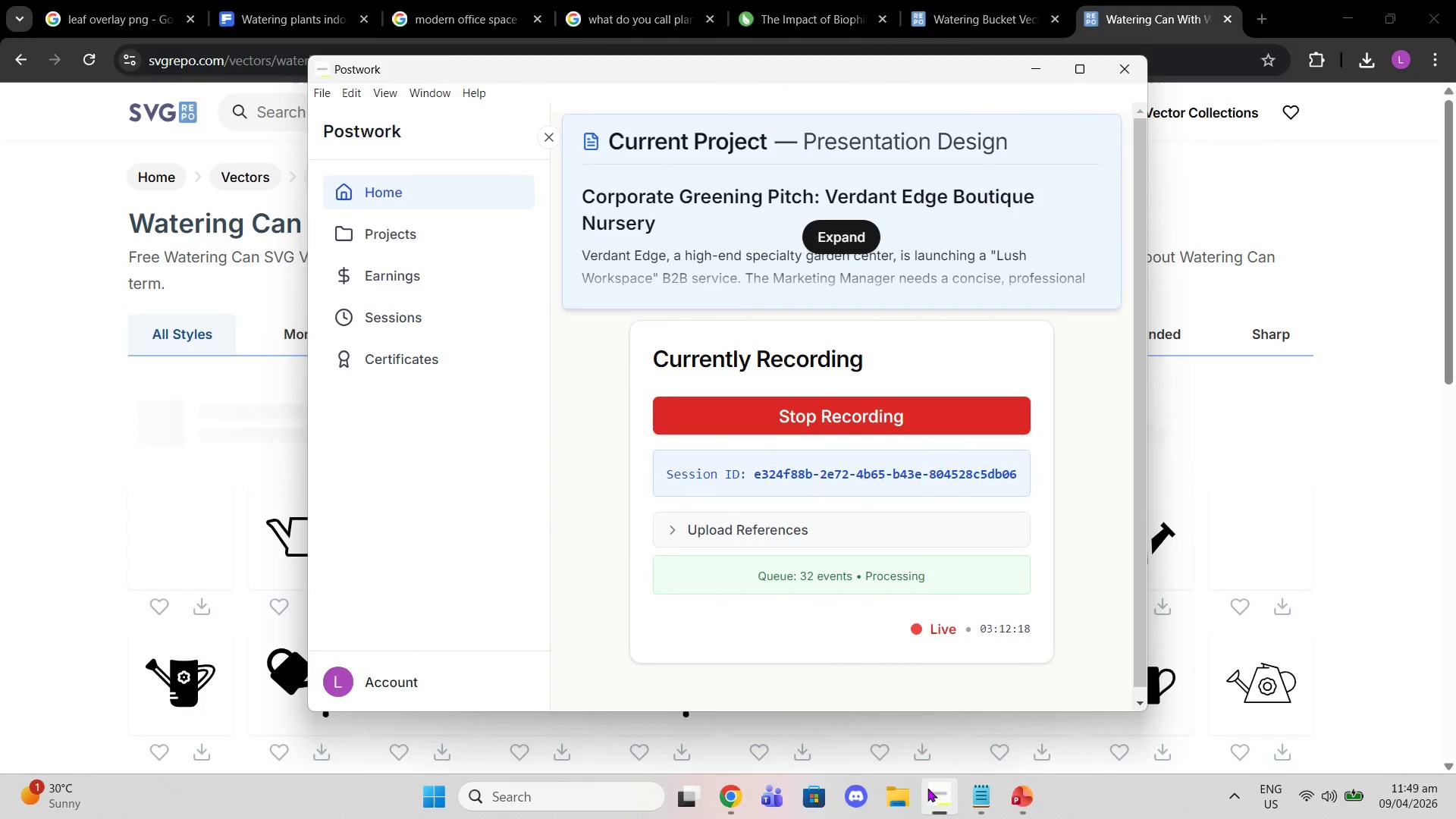 
left_click([927, 788])
 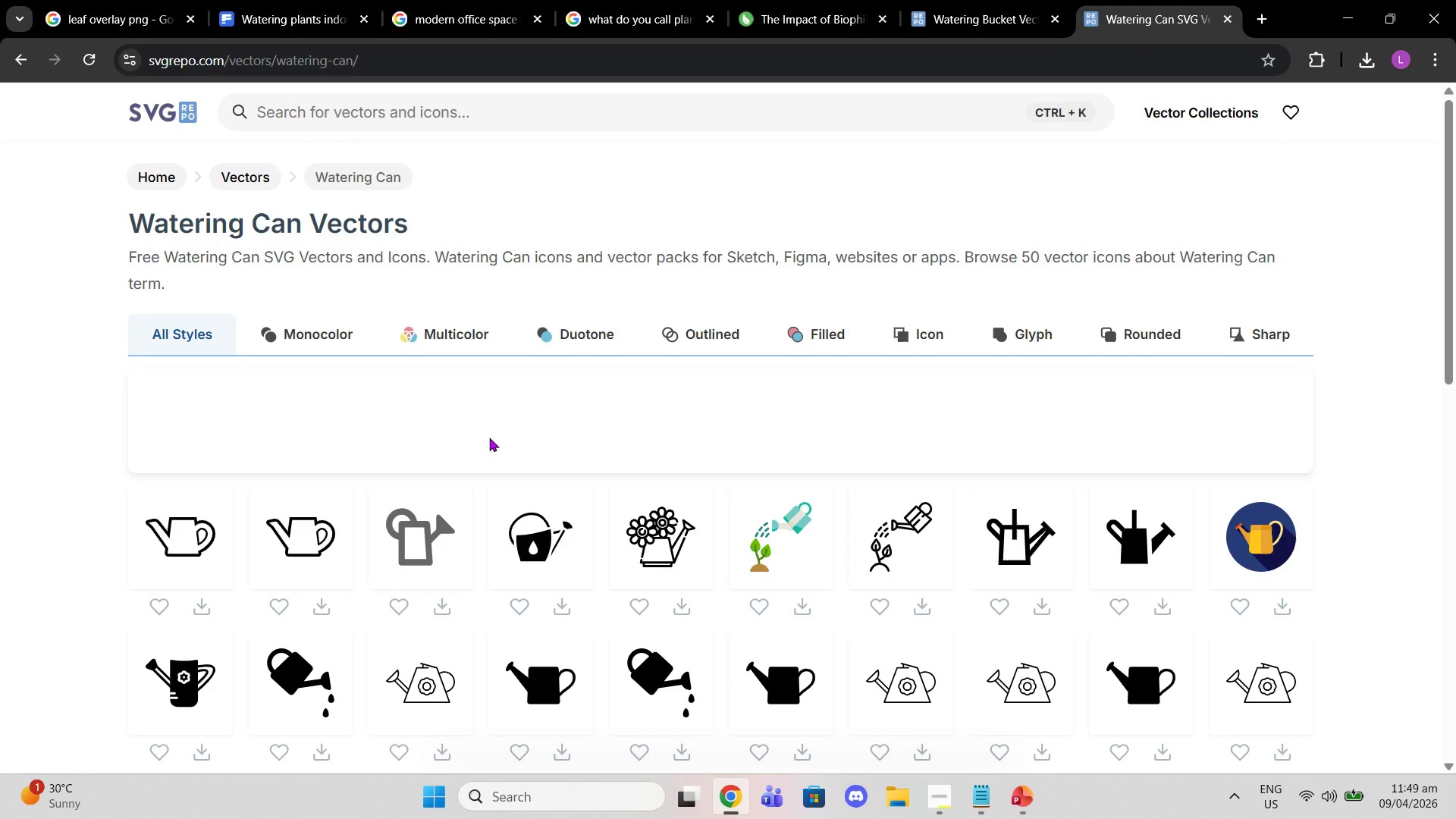 
scroll: coordinate [507, 450], scroll_direction: down, amount: 1.0
 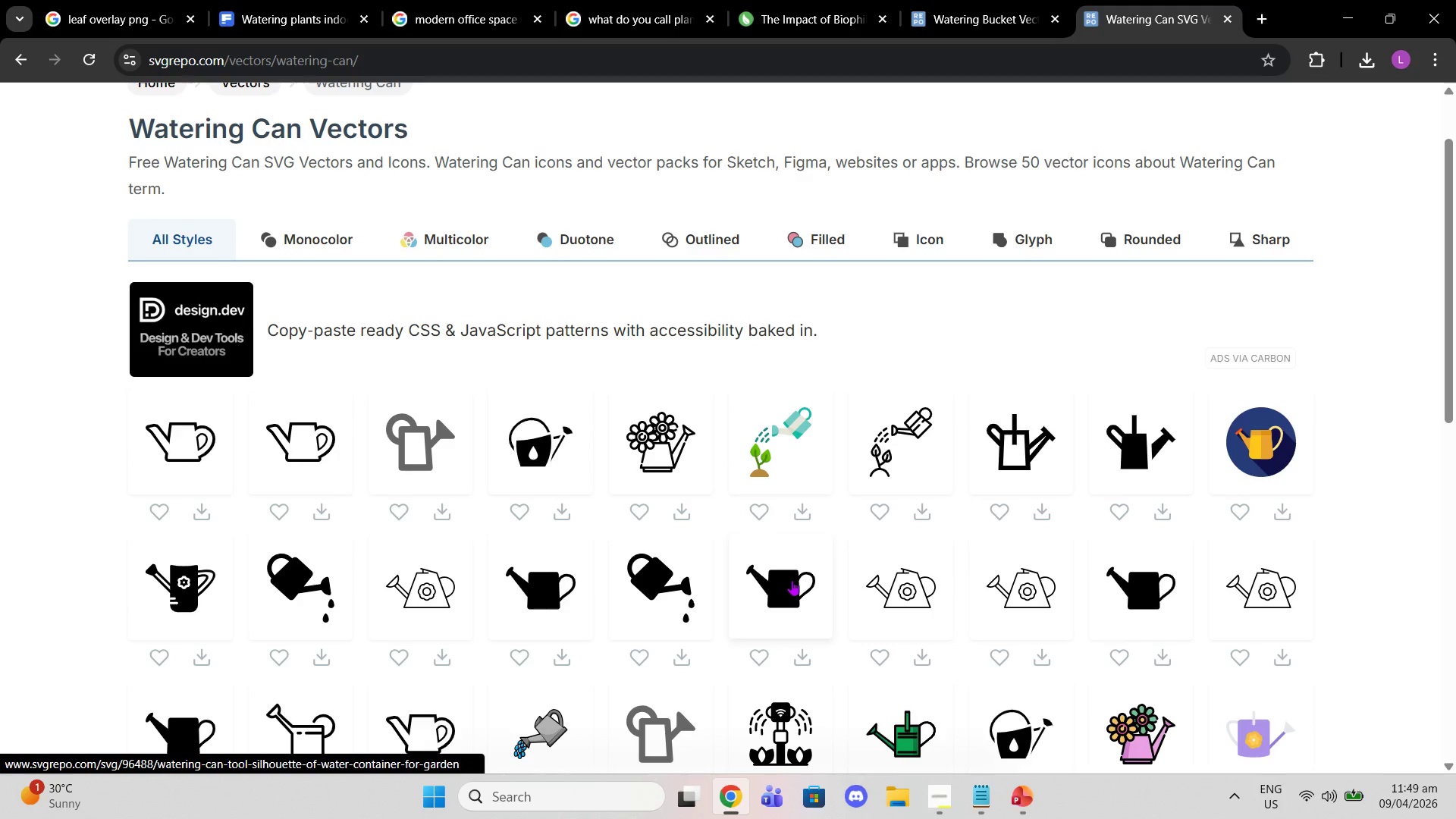 
left_click([792, 580])
 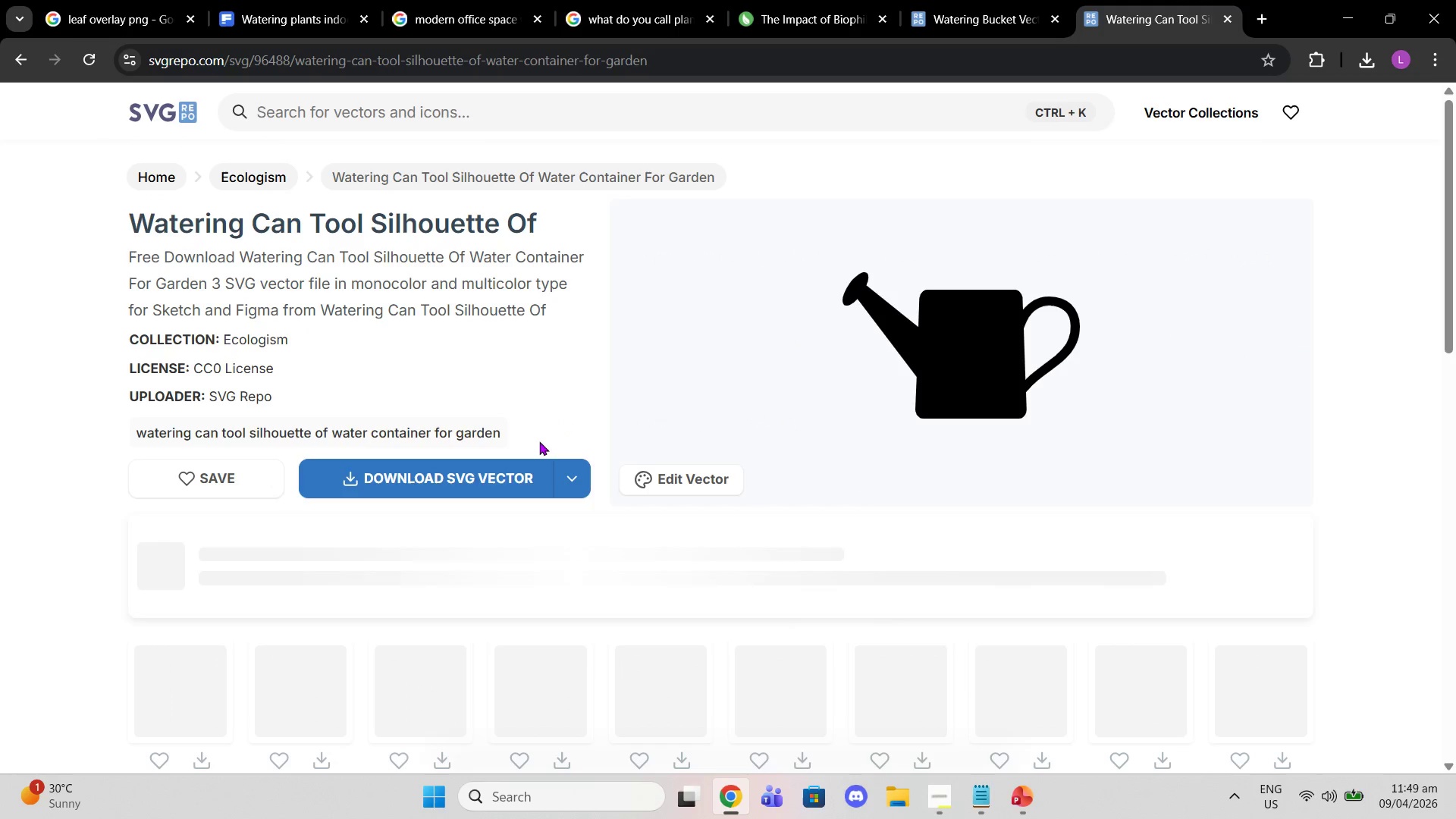 
left_click([473, 474])
 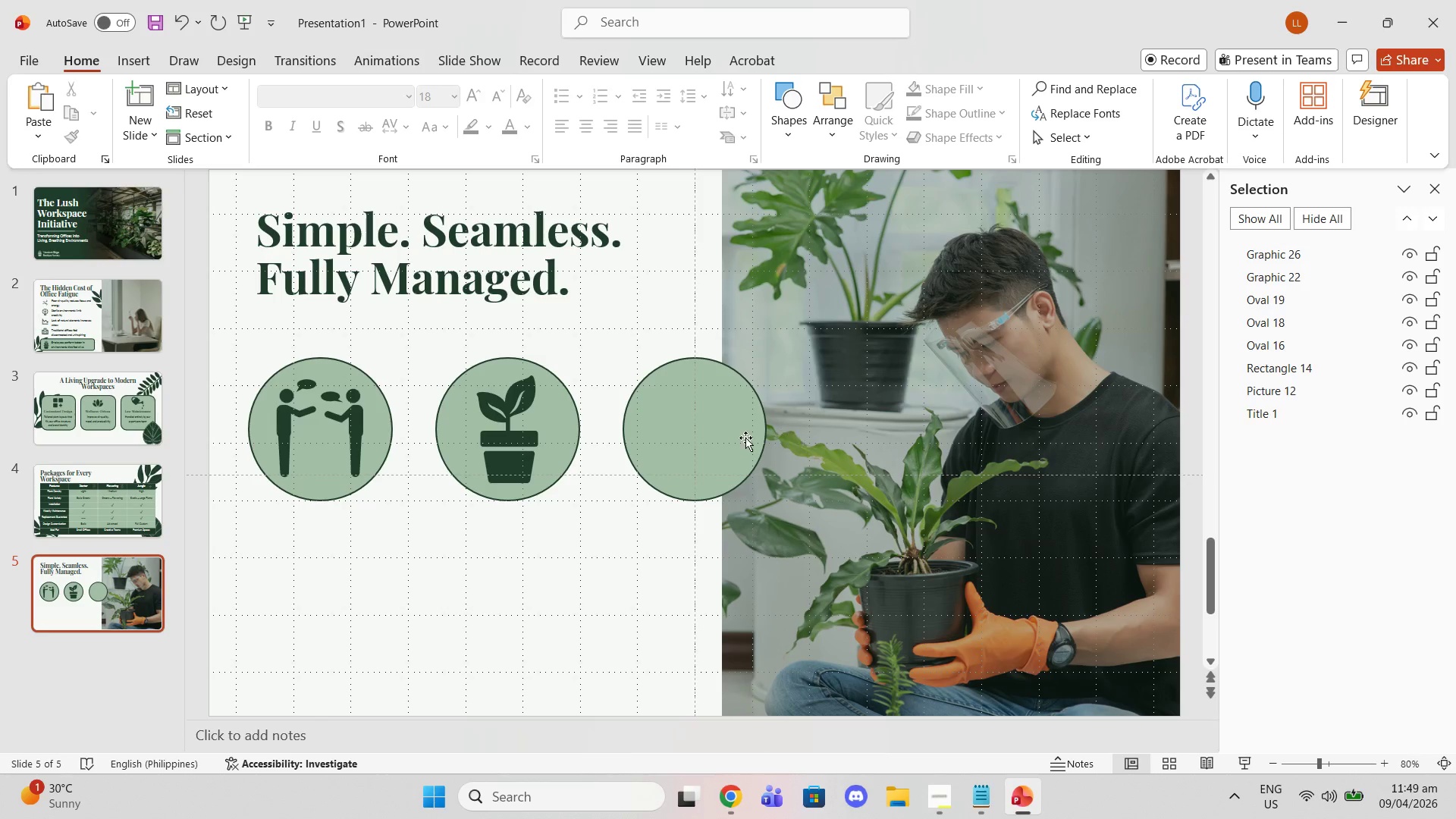 
hold_key(key=ControlLeft, duration=0.42)
 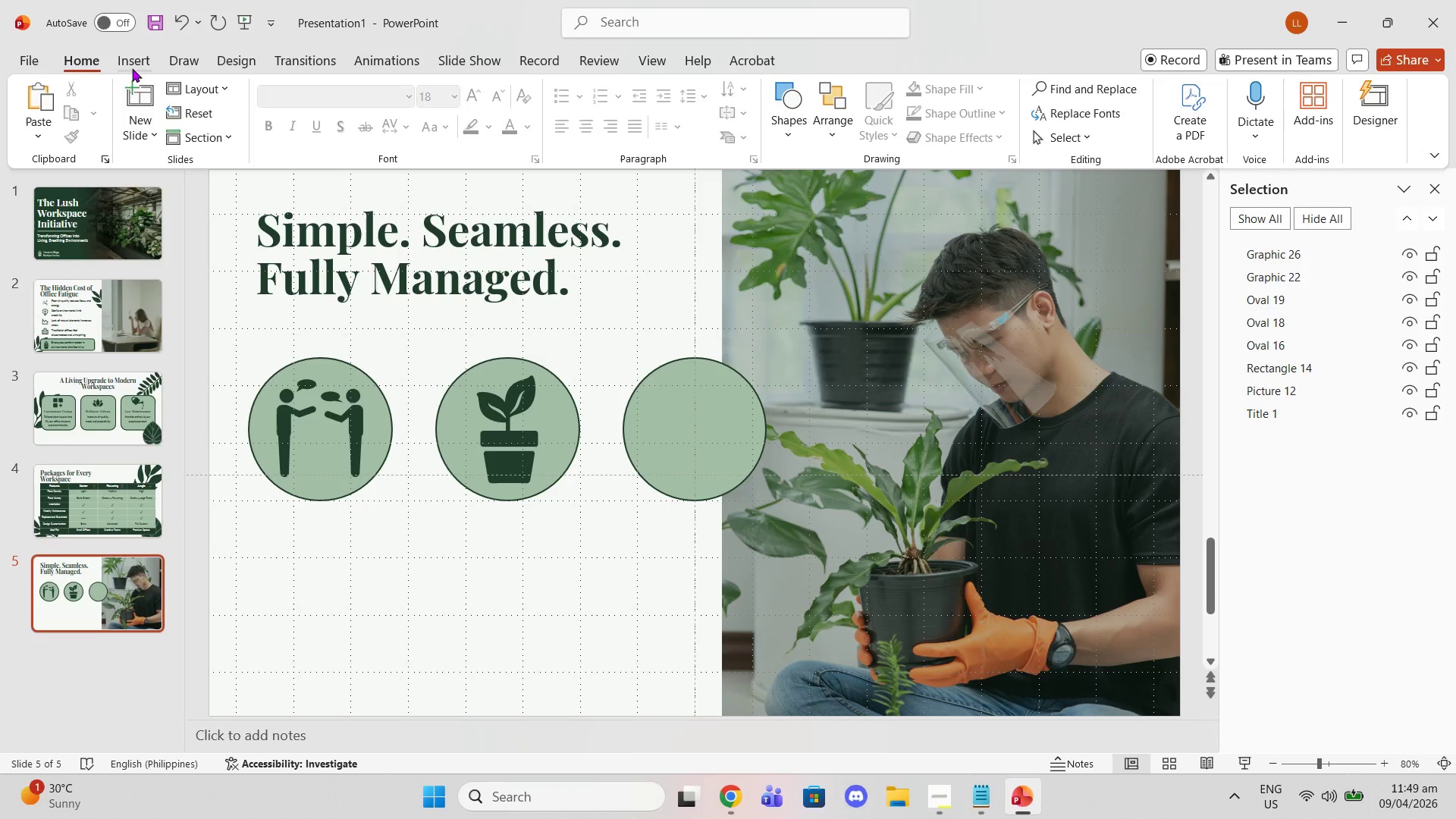 
left_click([132, 68])
 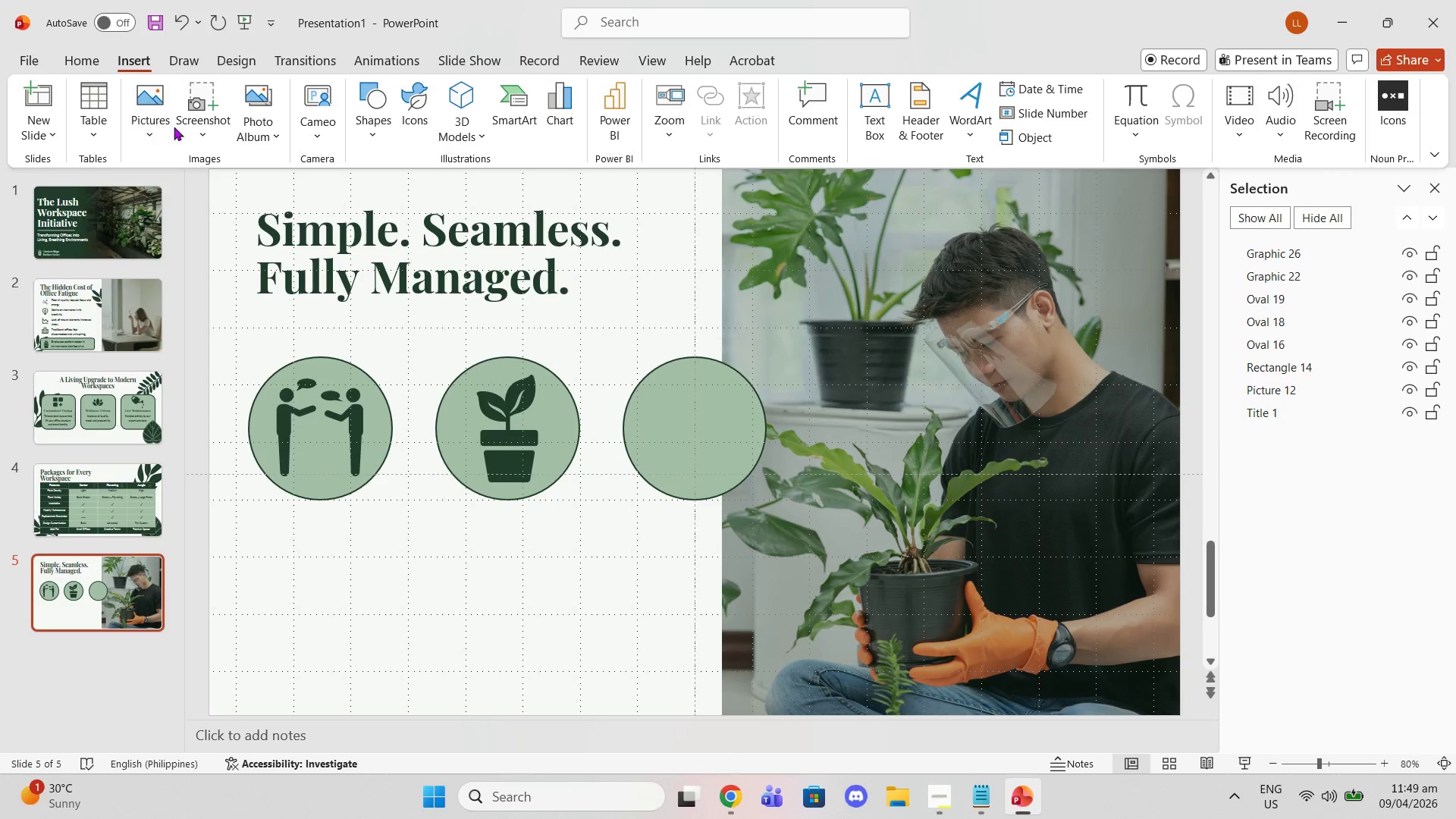 
left_click([151, 129])
 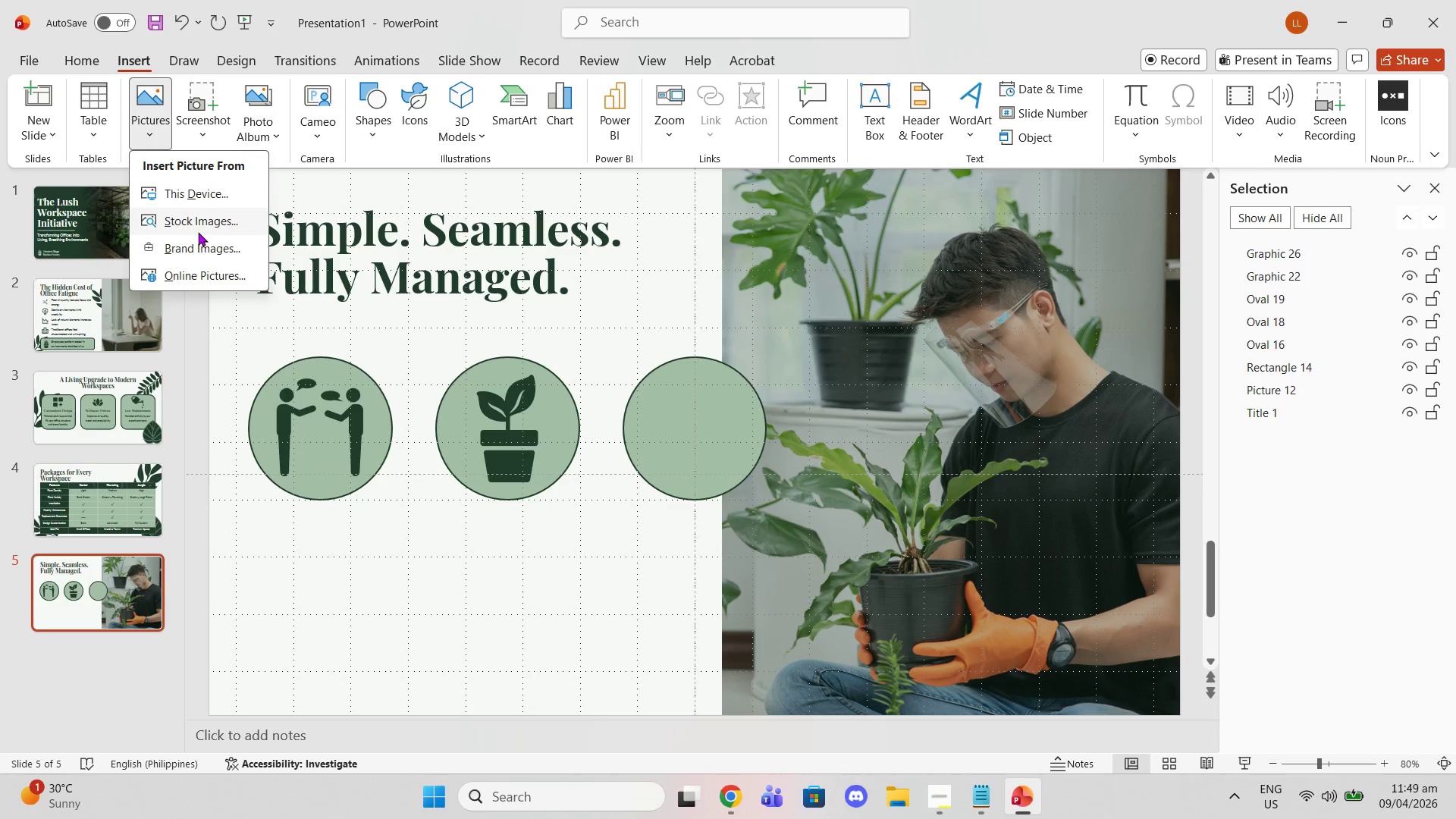 
left_click([190, 222])
 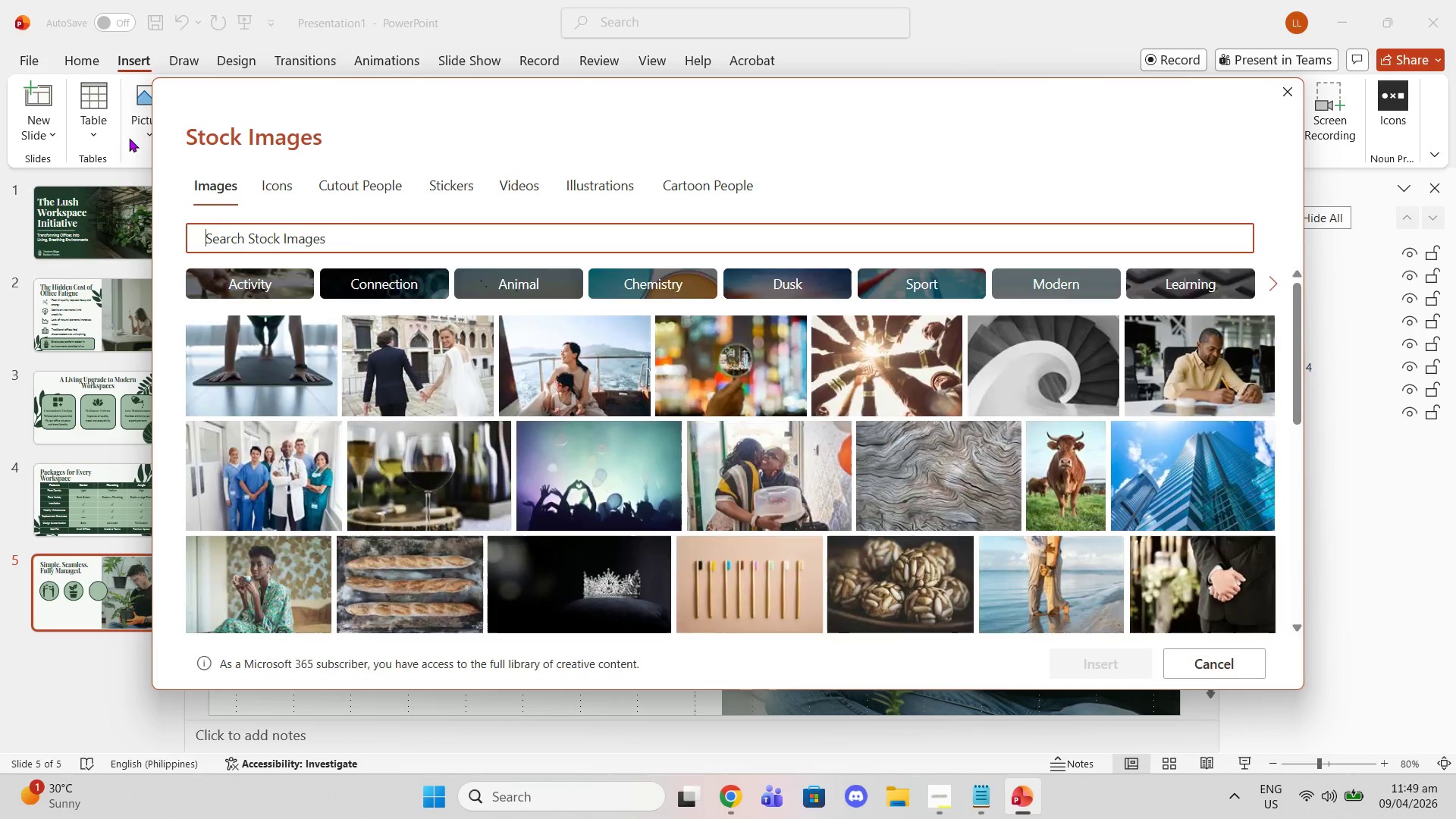 
double_click([141, 137])
 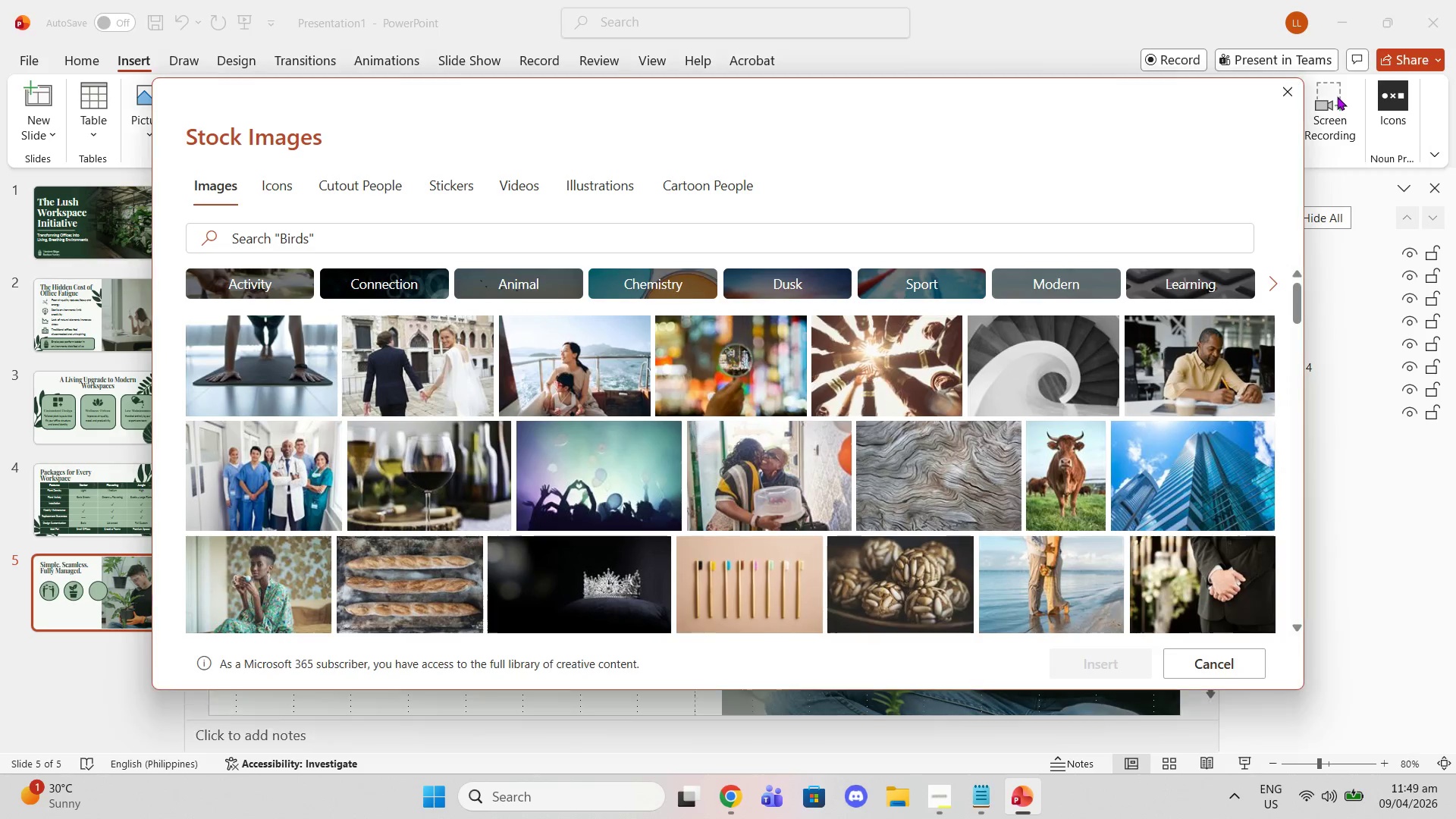 
left_click([1281, 106])
 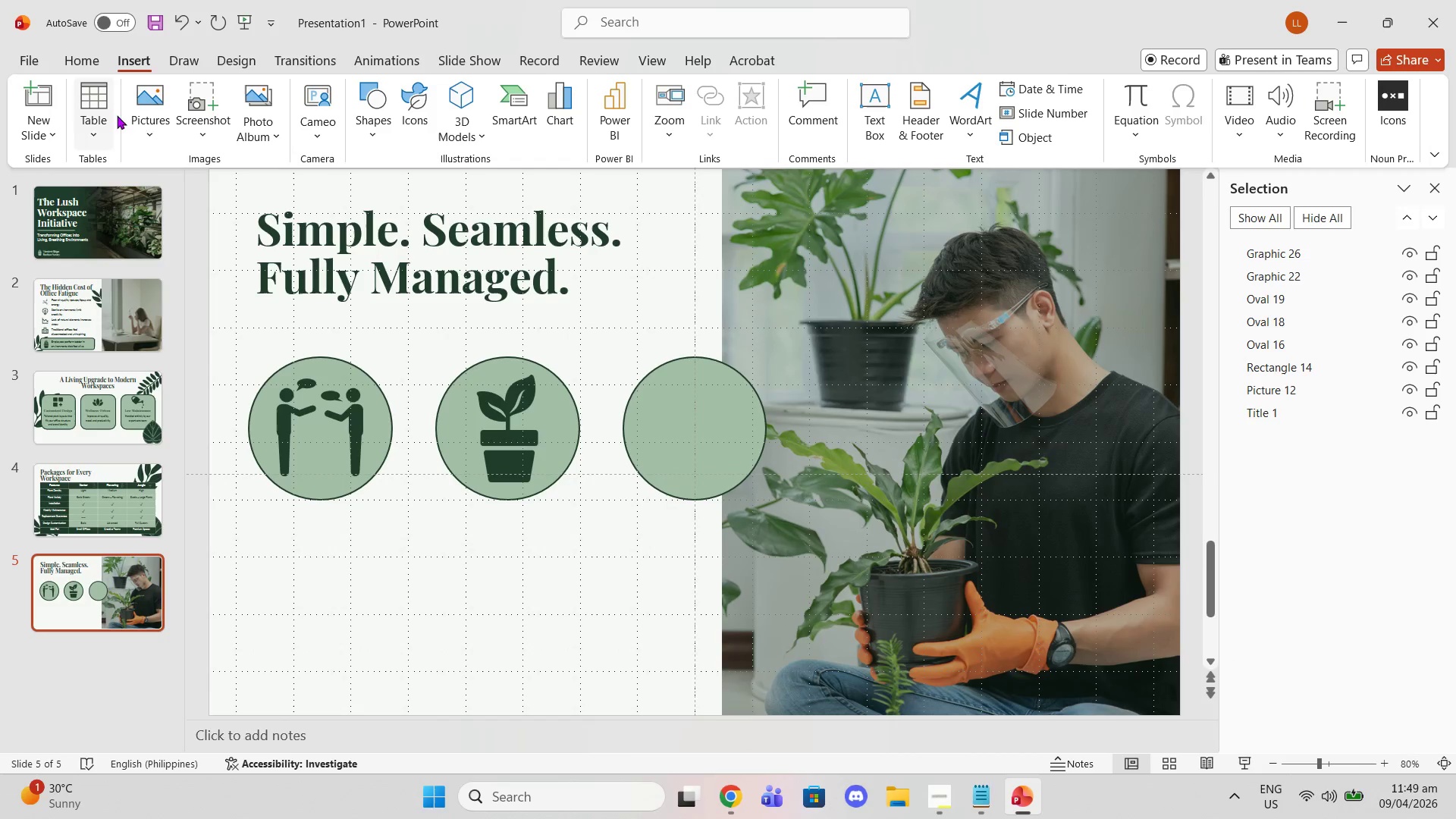 
left_click([155, 118])
 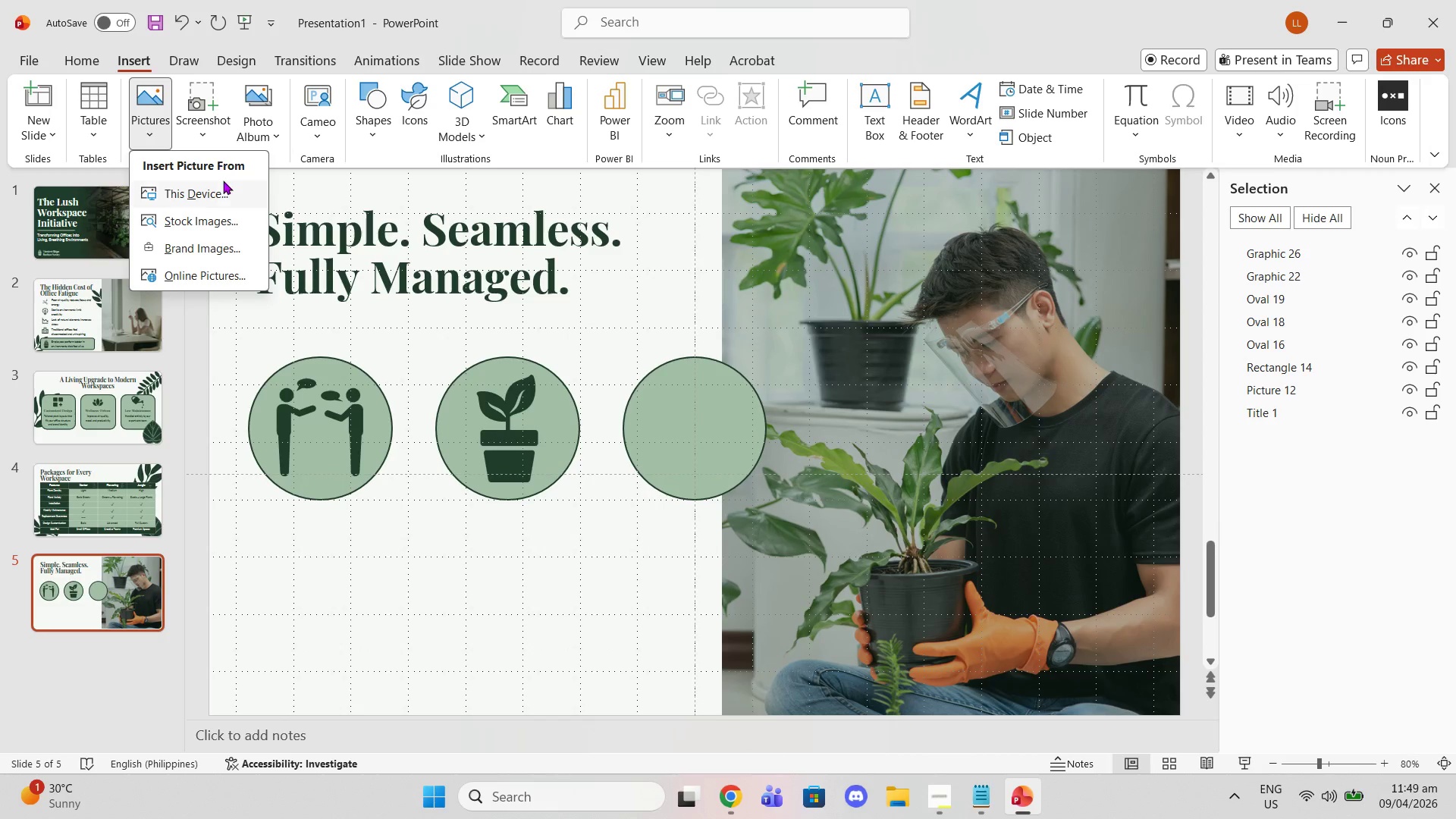 
left_click([223, 180])
 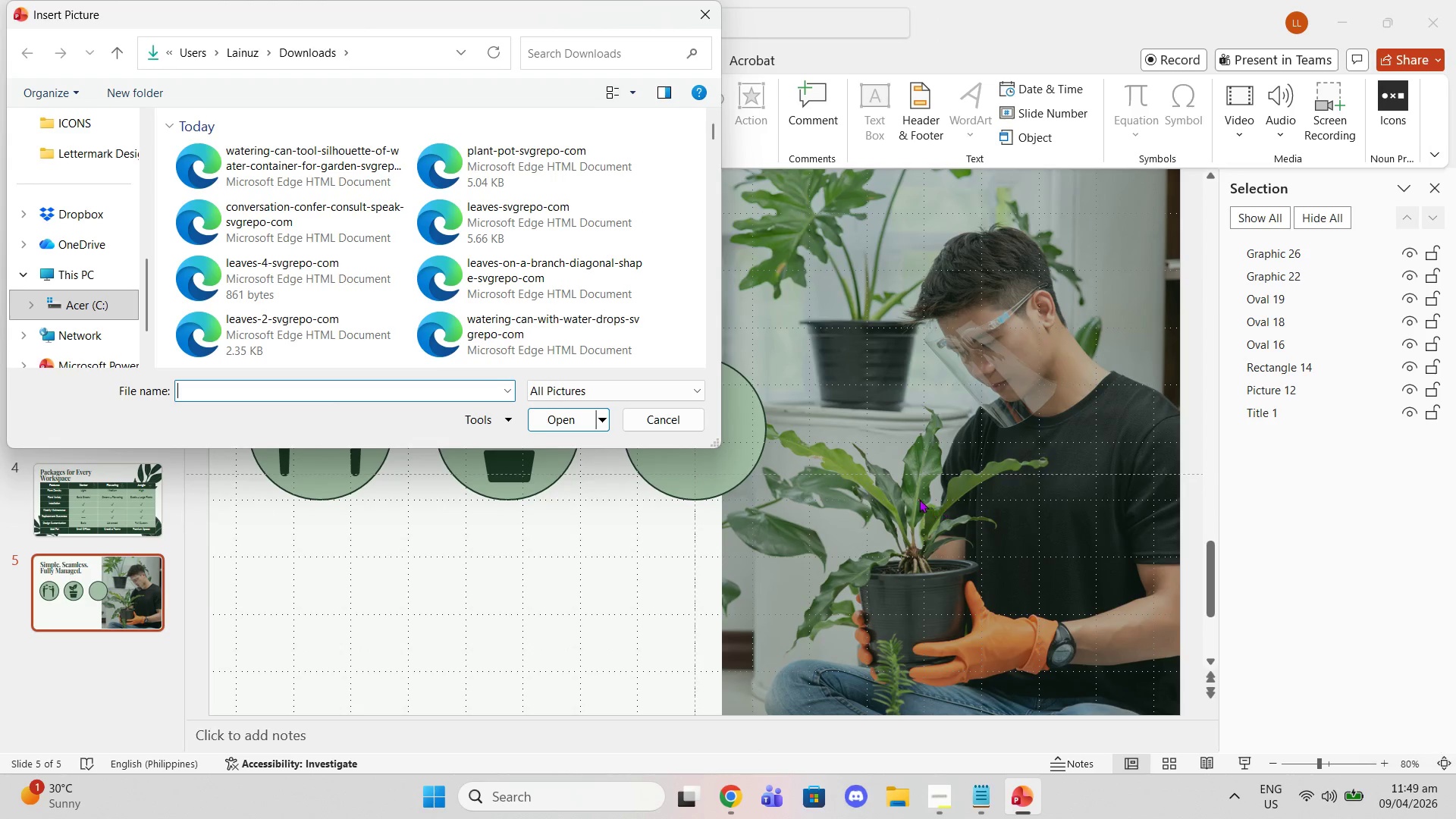 
left_click([249, 147])
 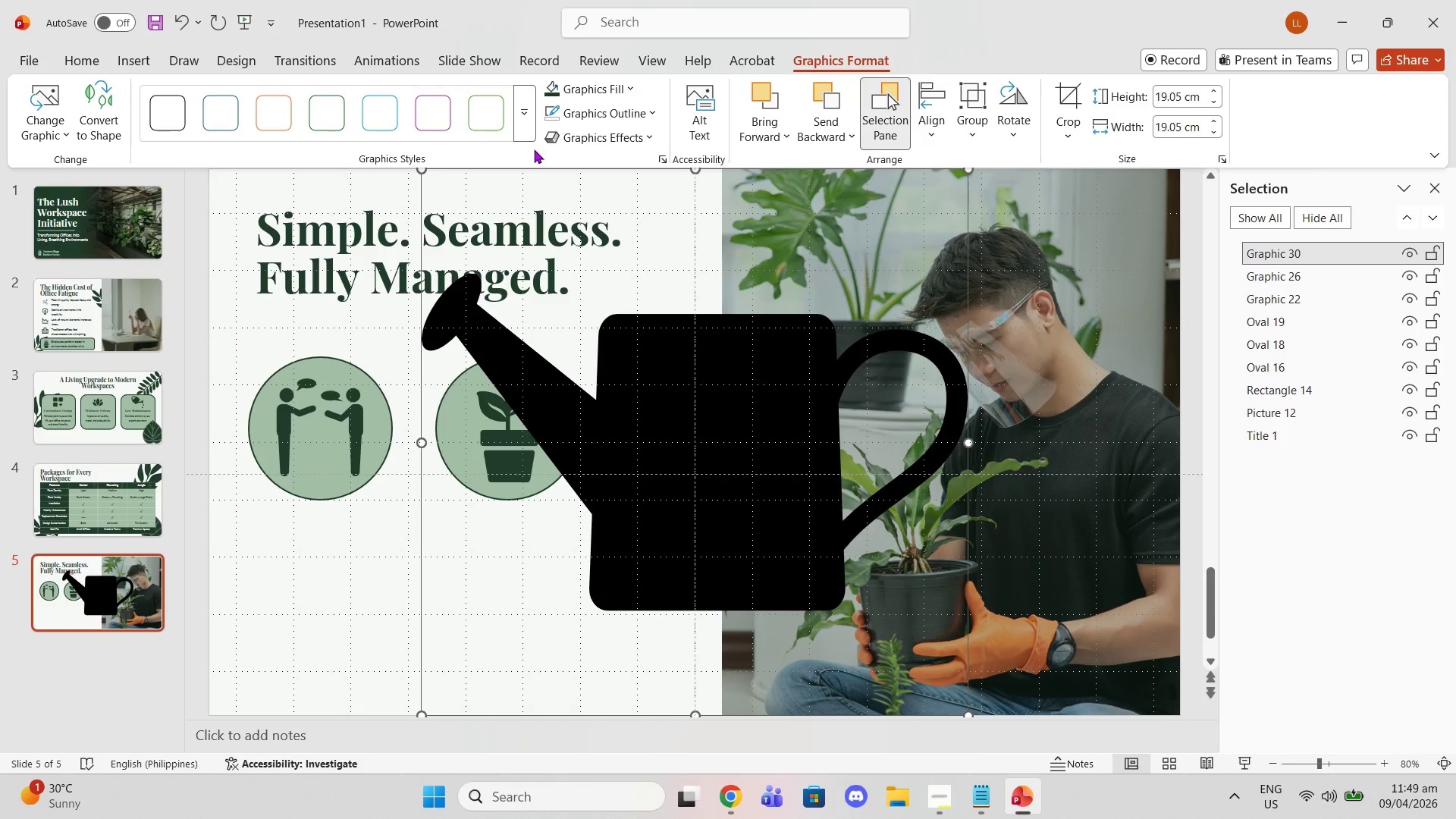 
left_click([546, 88])
 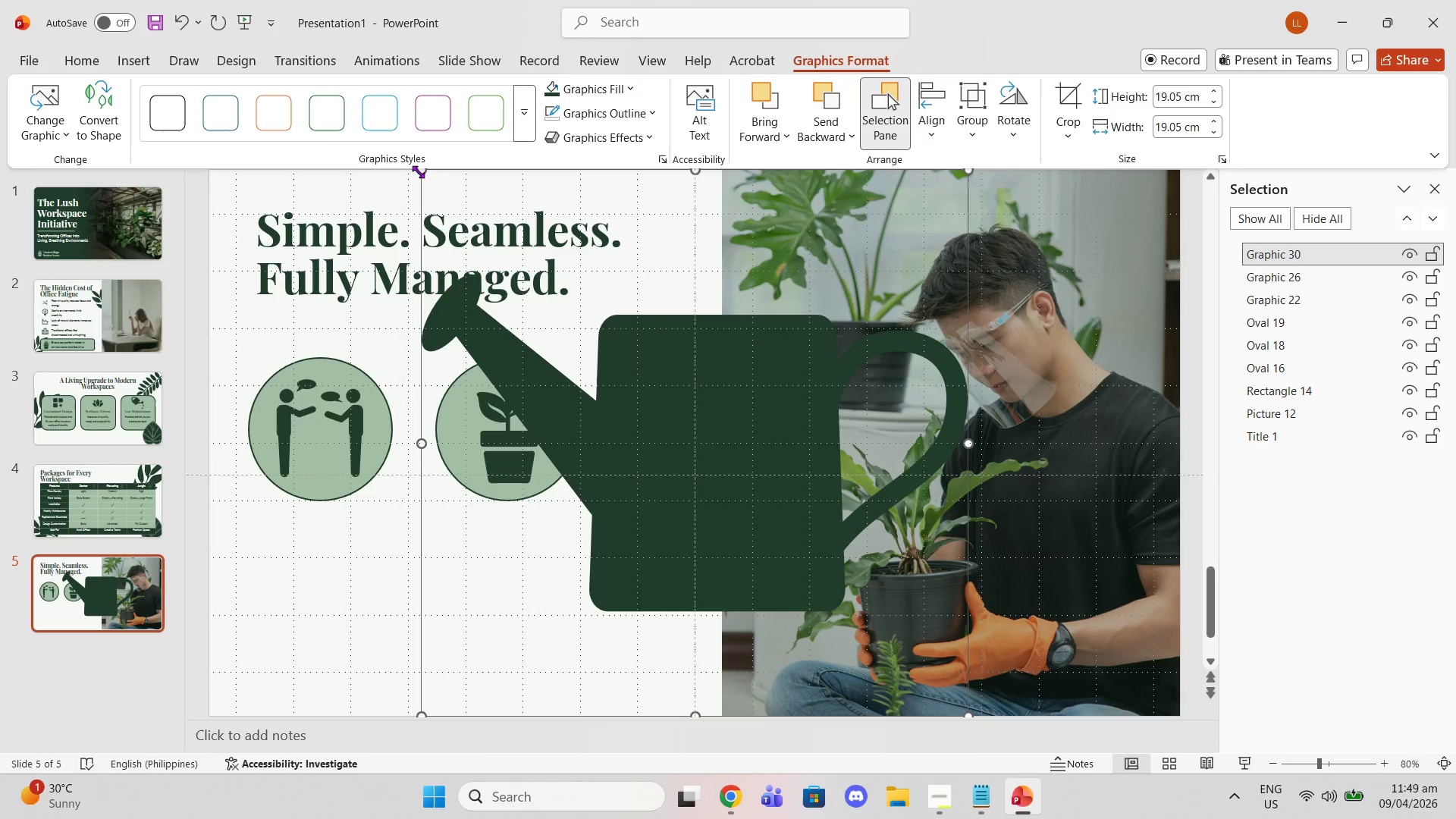 
left_click_drag(start_coordinate=[420, 169], to_coordinate=[846, 610])
 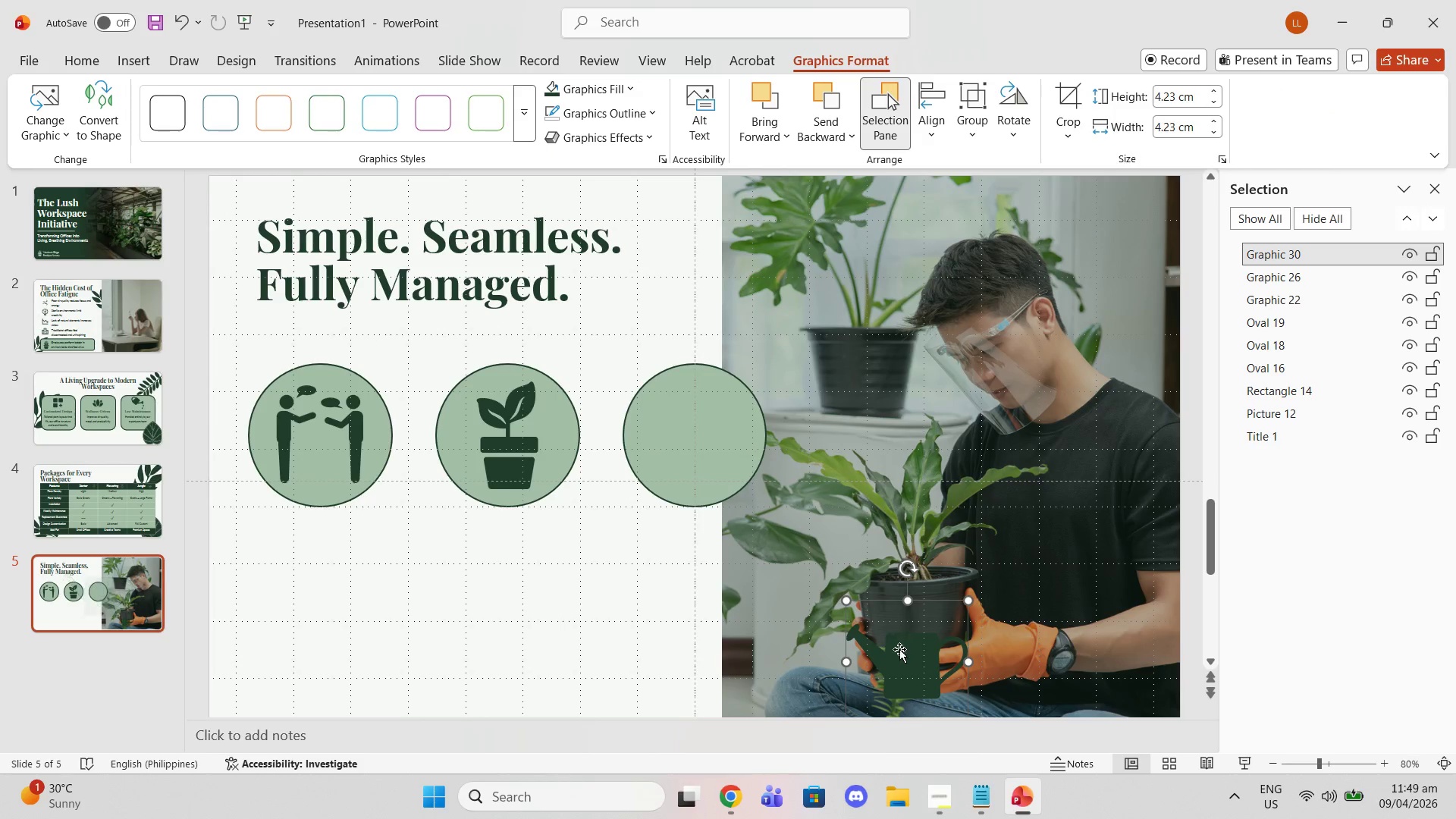 
left_click_drag(start_coordinate=[901, 649], to_coordinate=[691, 429])
 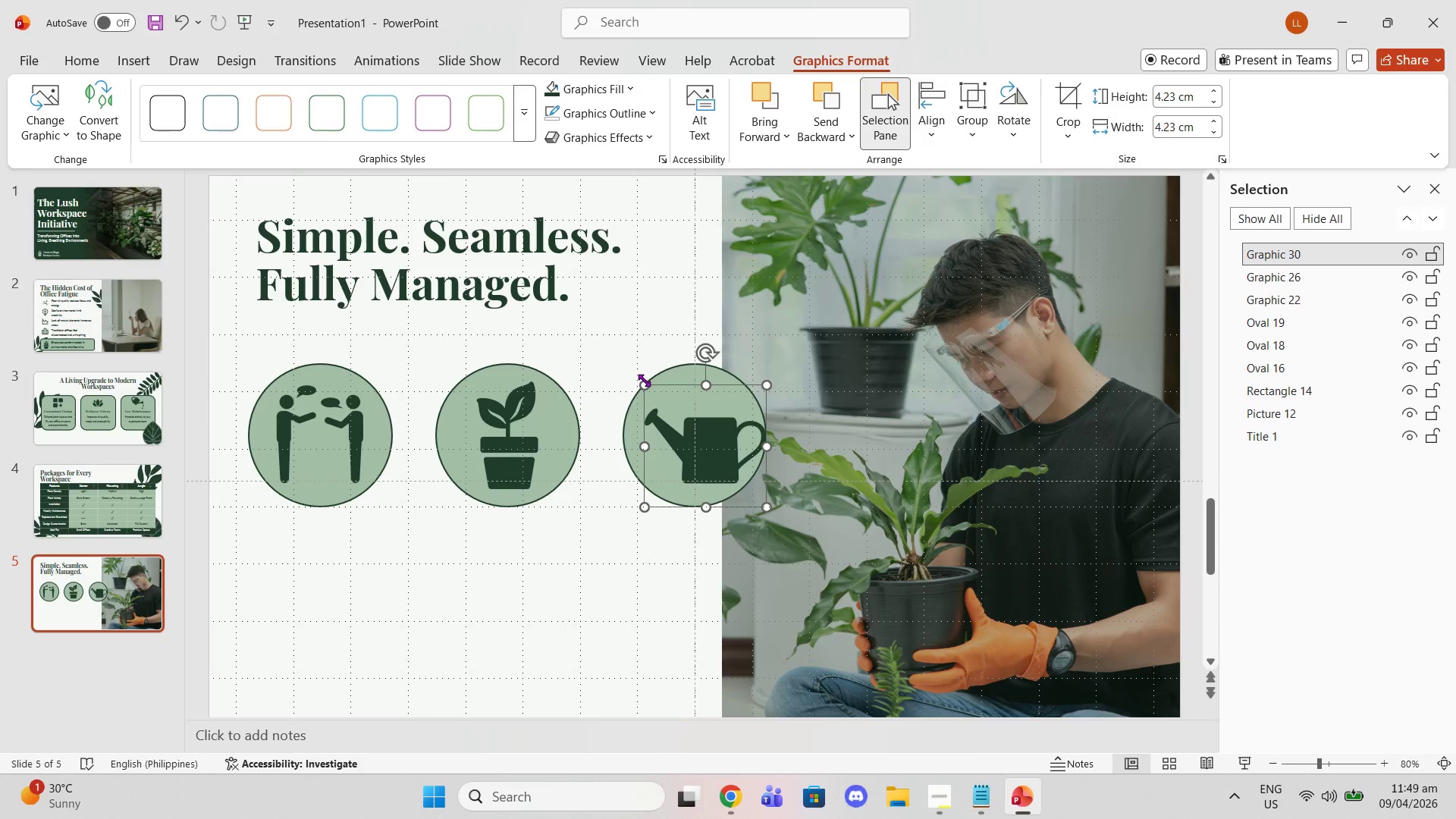 
left_click_drag(start_coordinate=[644, 381], to_coordinate=[661, 404])
 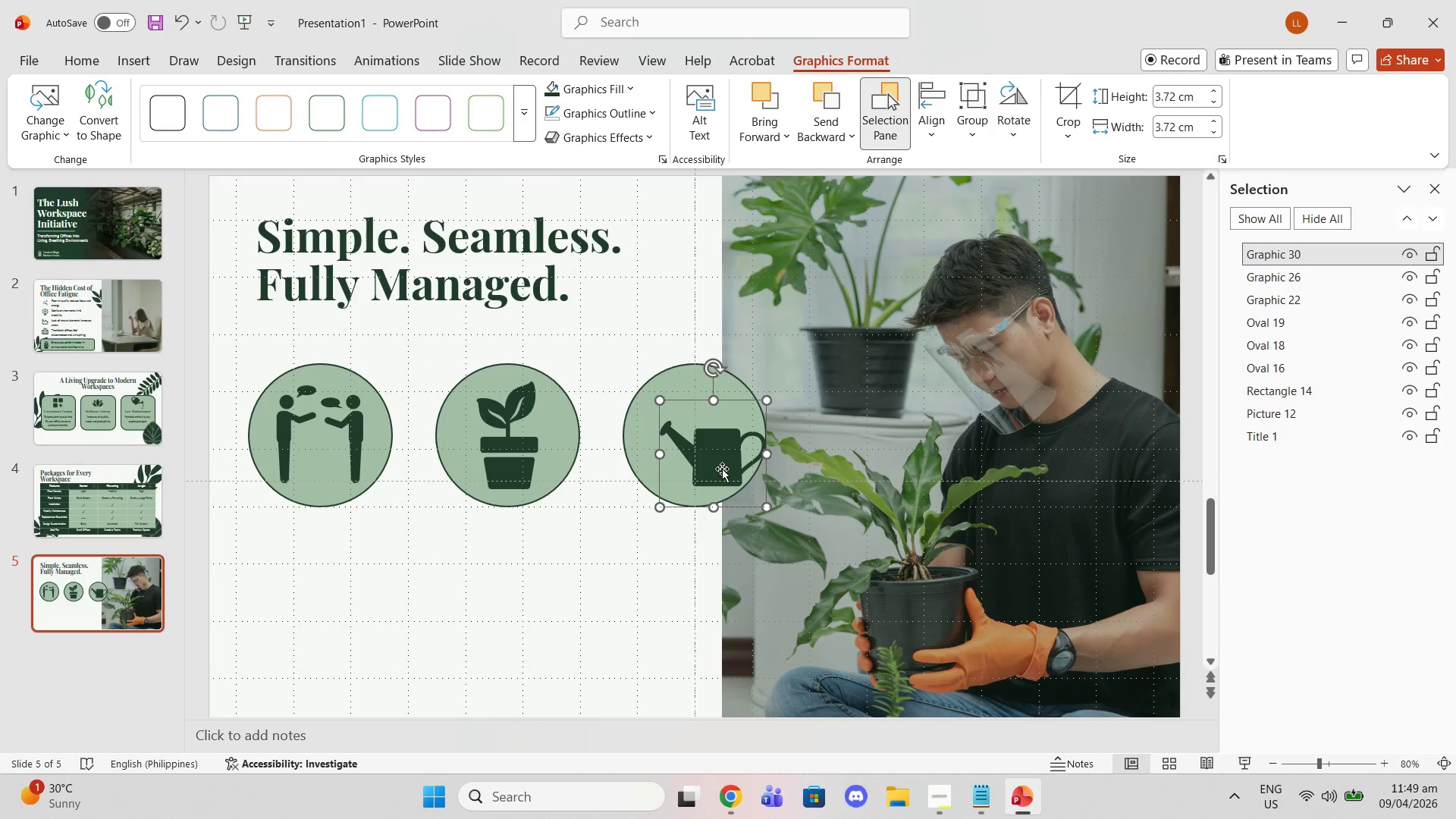 
left_click_drag(start_coordinate=[722, 469], to_coordinate=[500, 605])
 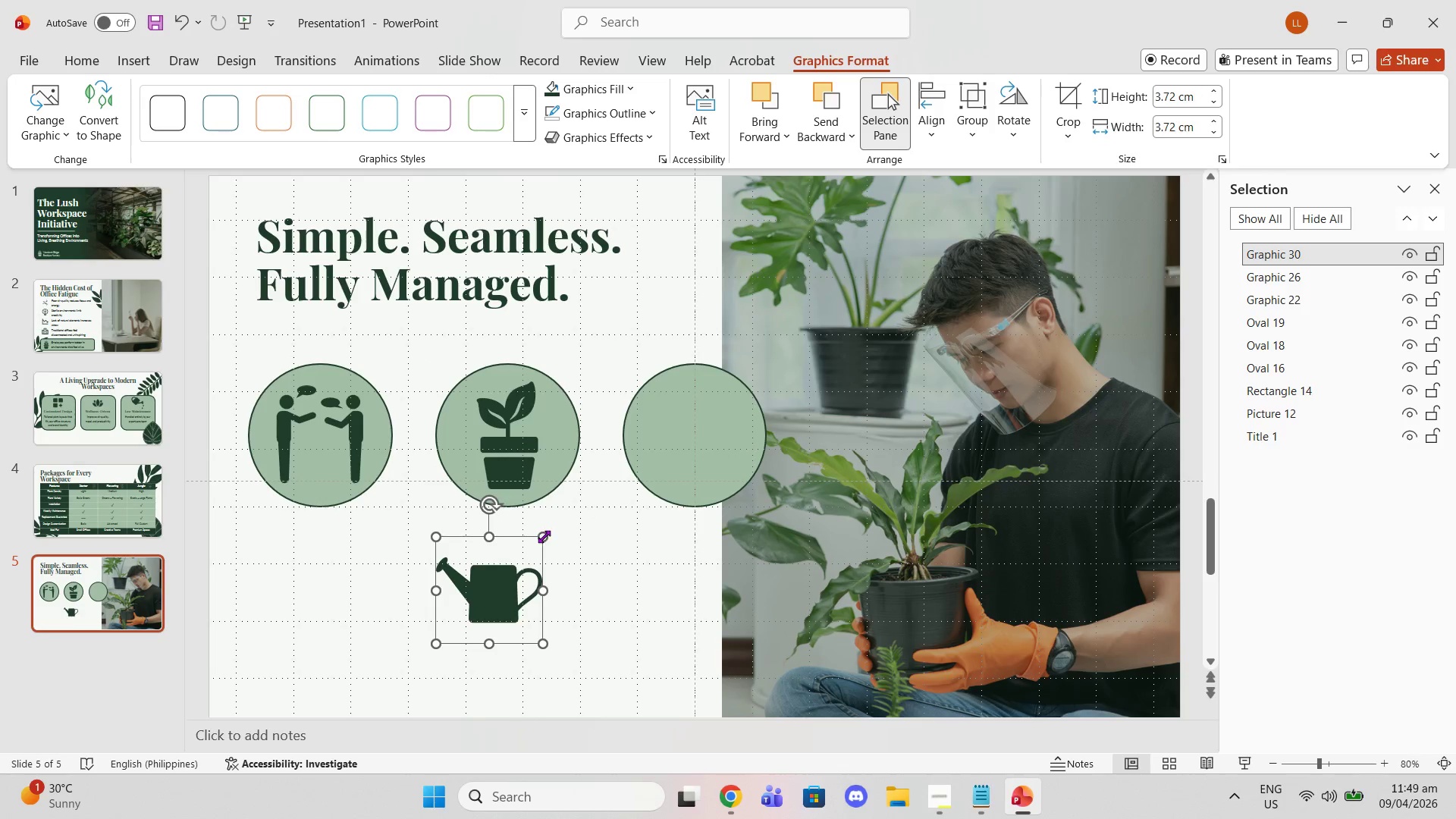 
left_click_drag(start_coordinate=[546, 535], to_coordinate=[532, 558])
 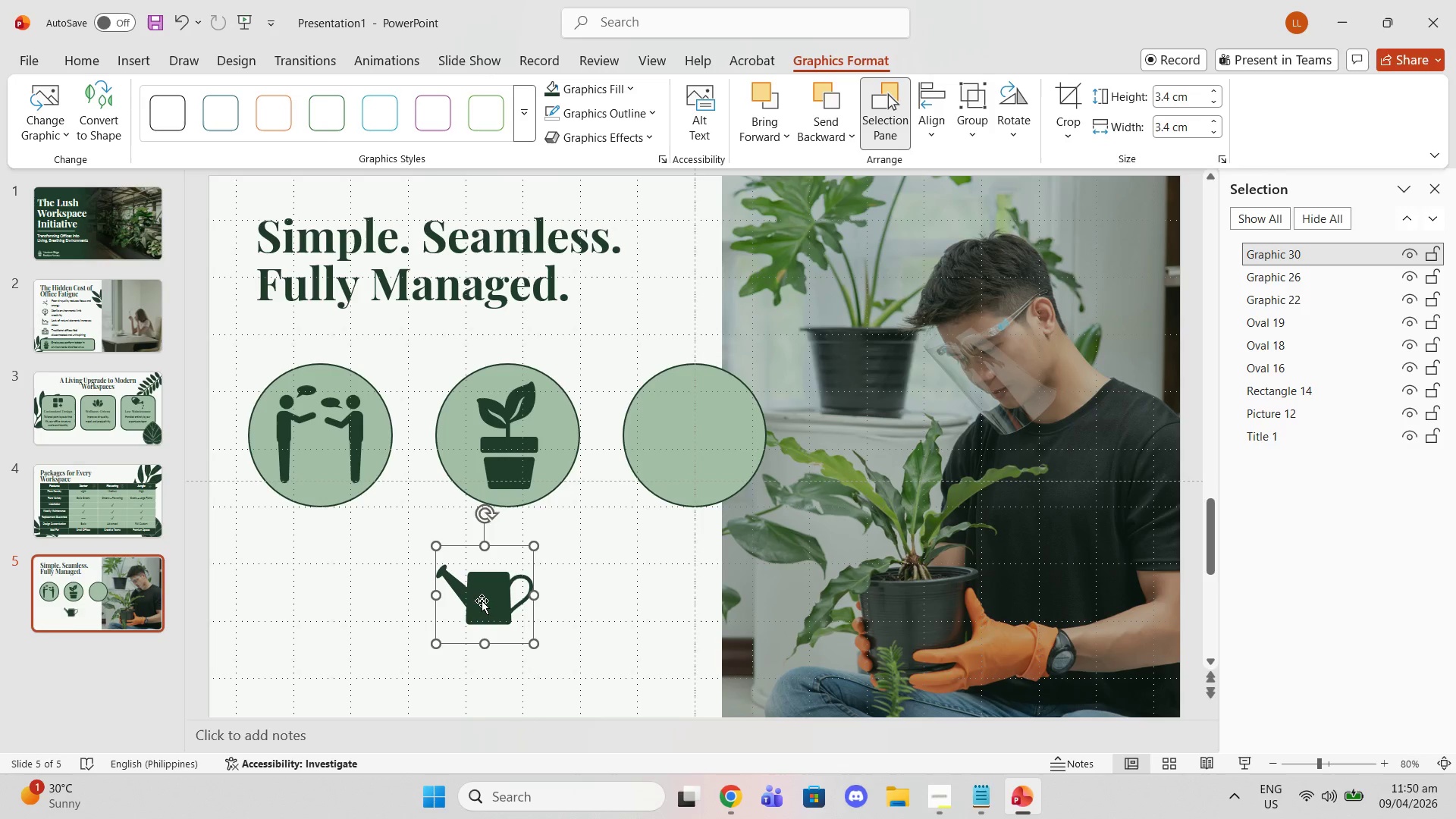 
left_click_drag(start_coordinate=[482, 601], to_coordinate=[690, 441])
 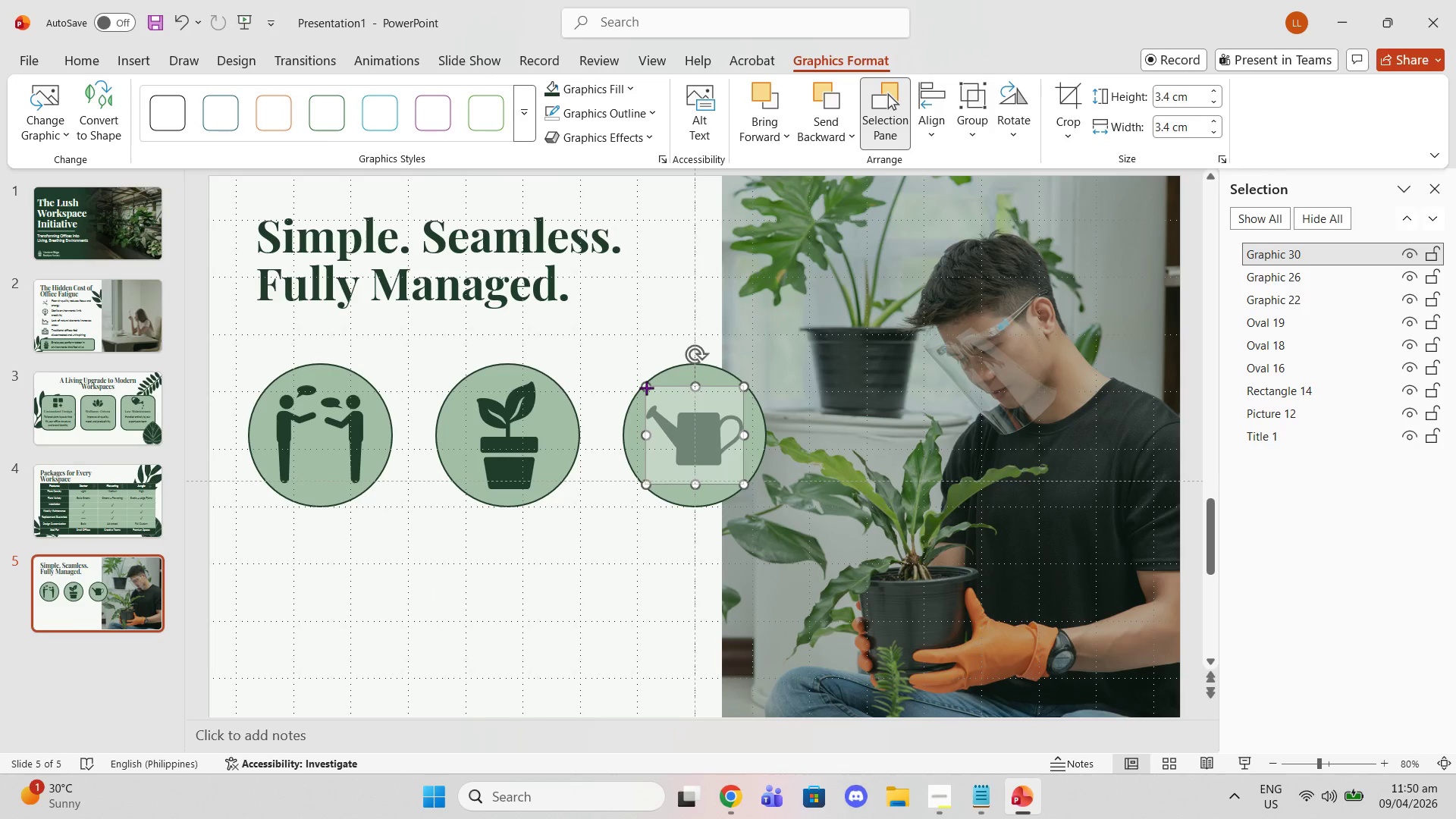 
left_click([516, 417])
 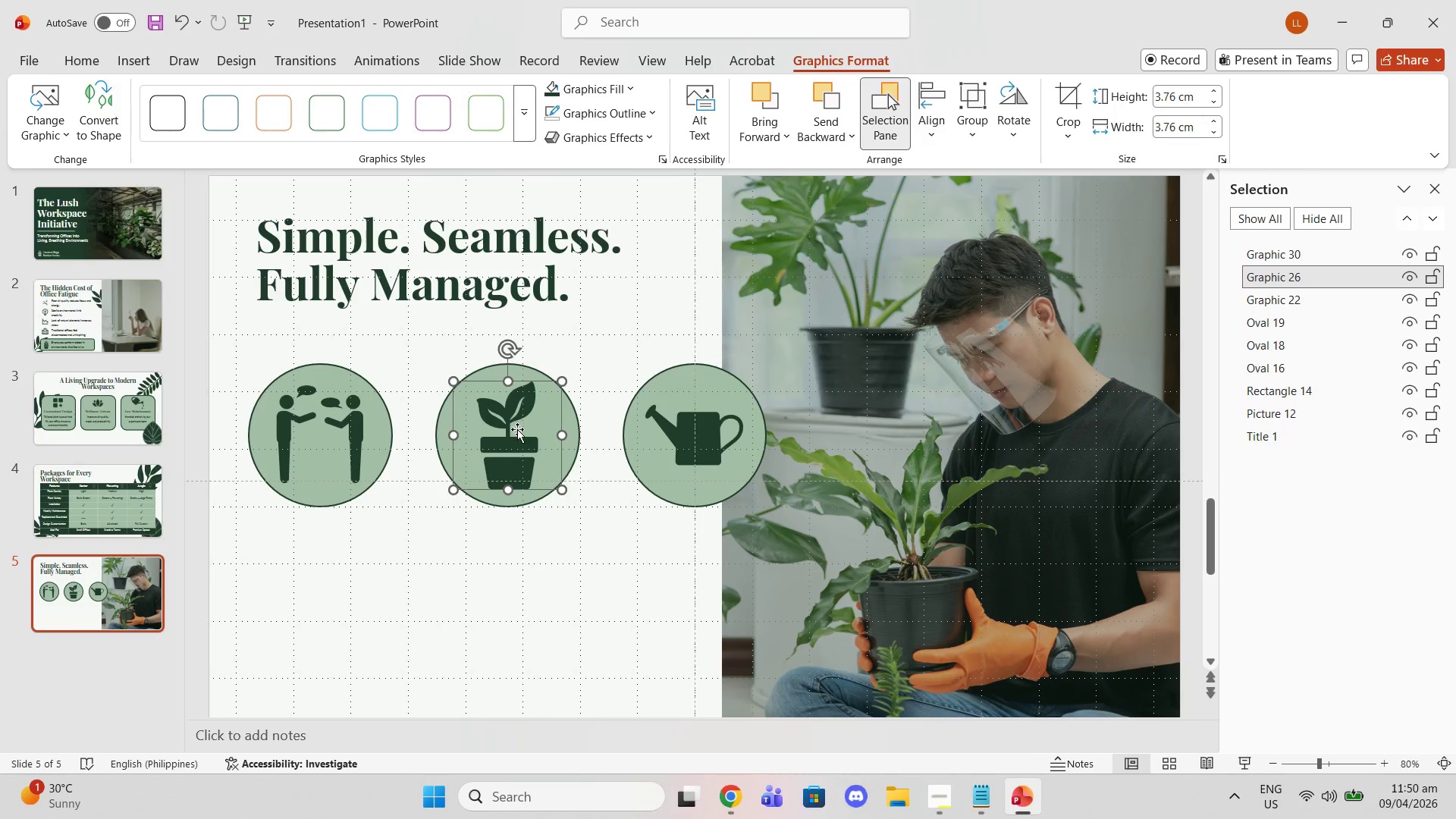 
left_click_drag(start_coordinate=[517, 429], to_coordinate=[513, 429])
 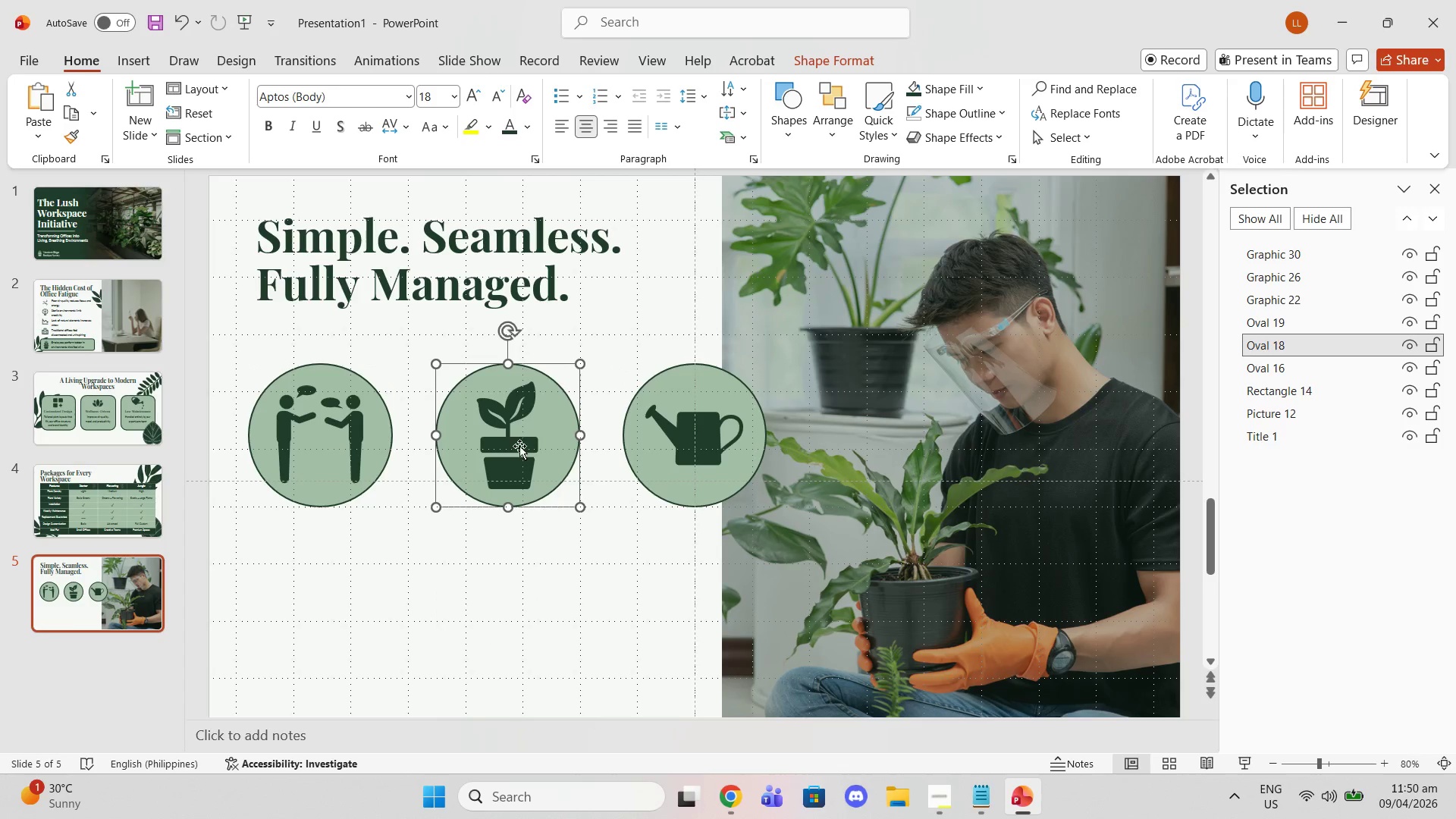 
left_click([519, 447])
 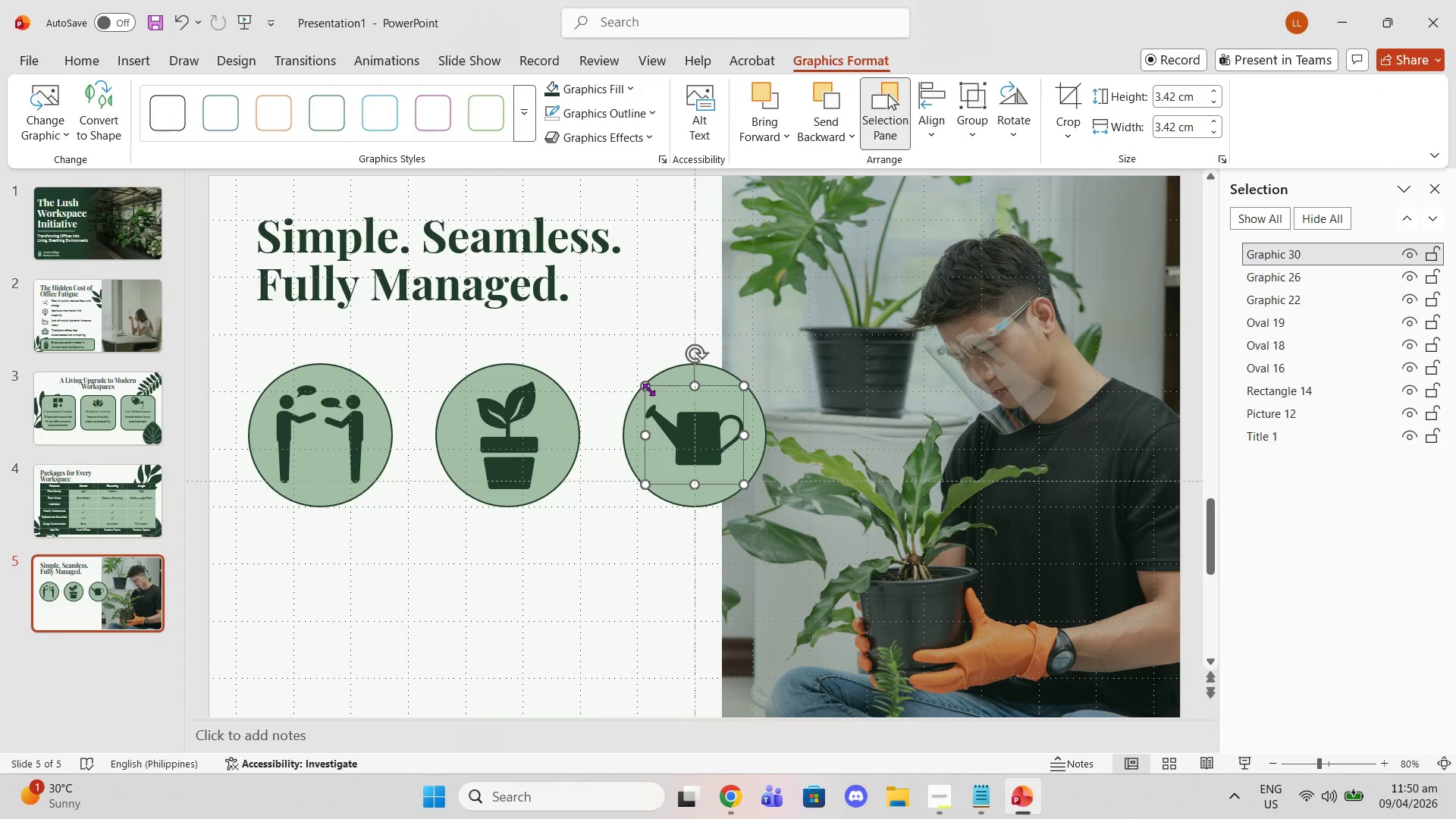 
left_click_drag(start_coordinate=[643, 385], to_coordinate=[640, 381])
 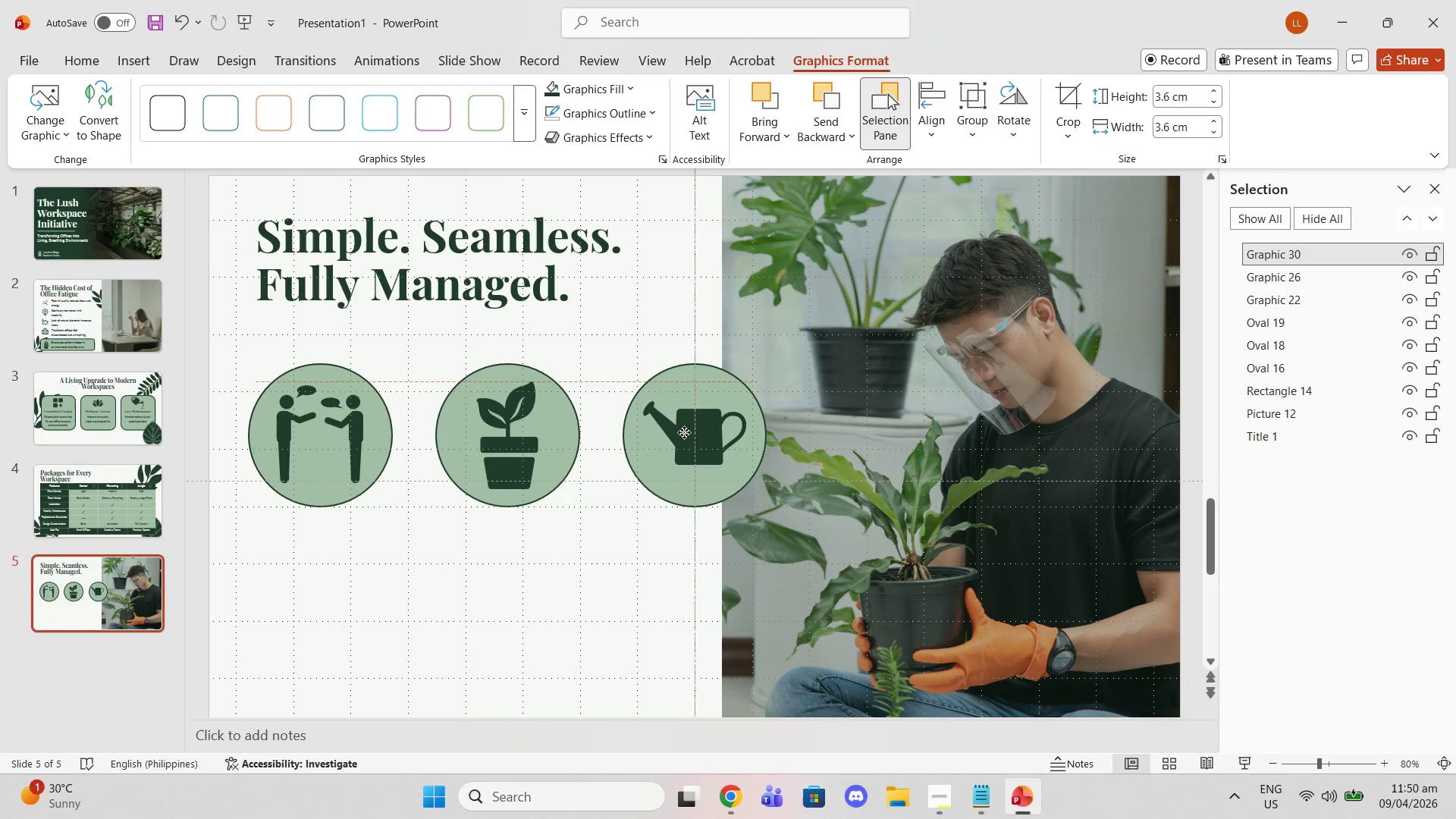 
wait(9.95)
 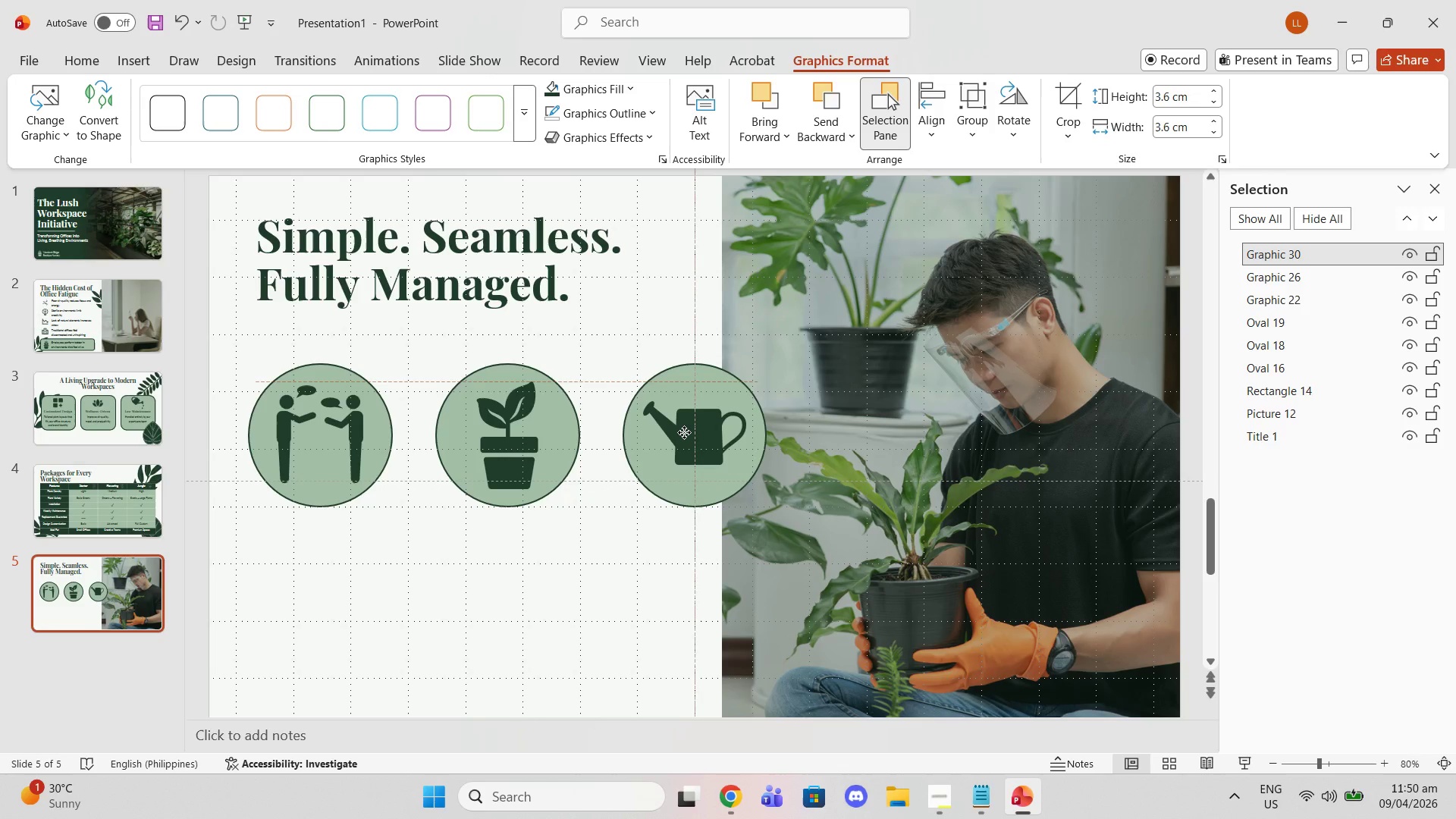 
left_click([940, 141])
 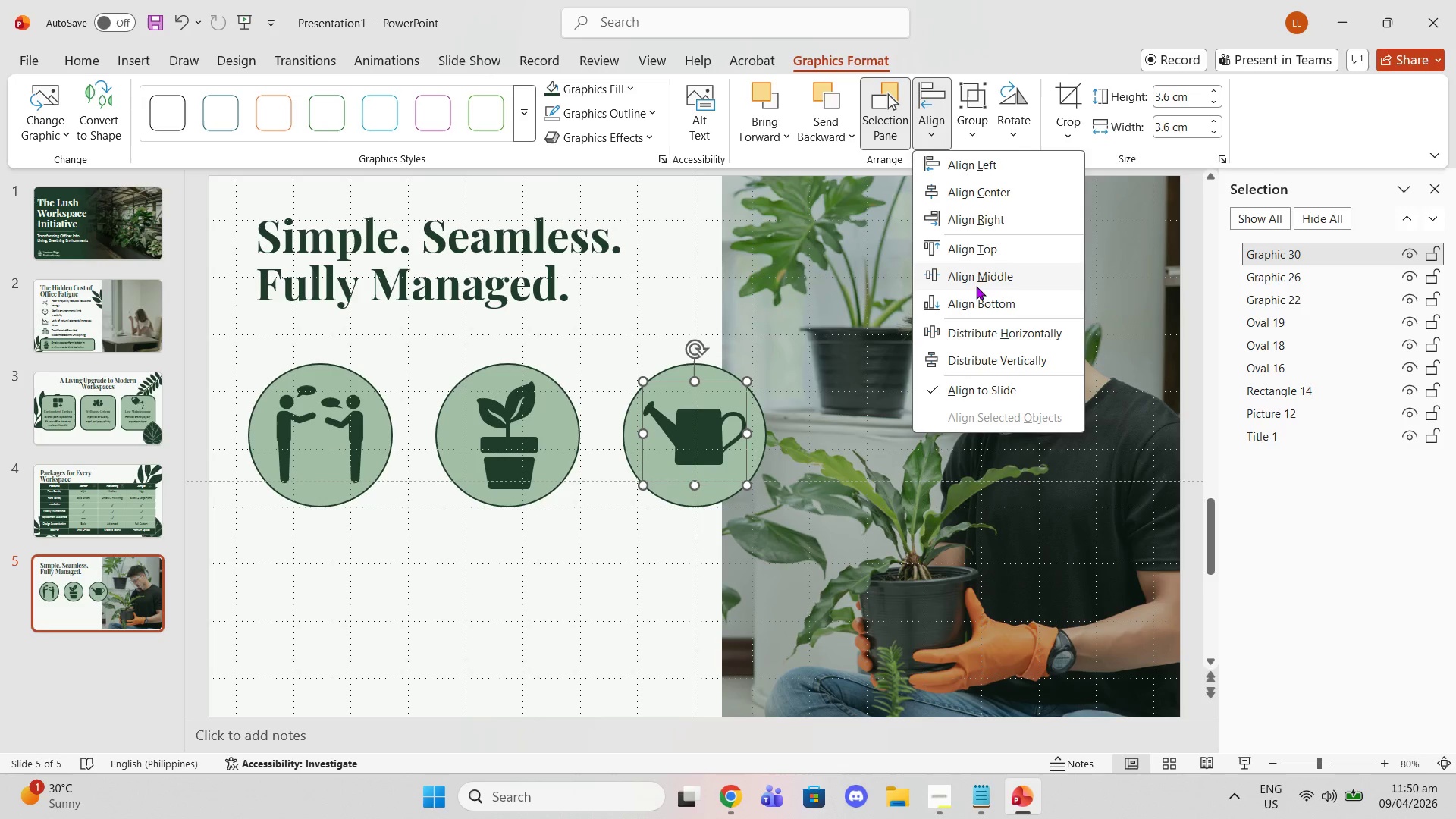 
left_click([976, 285])
 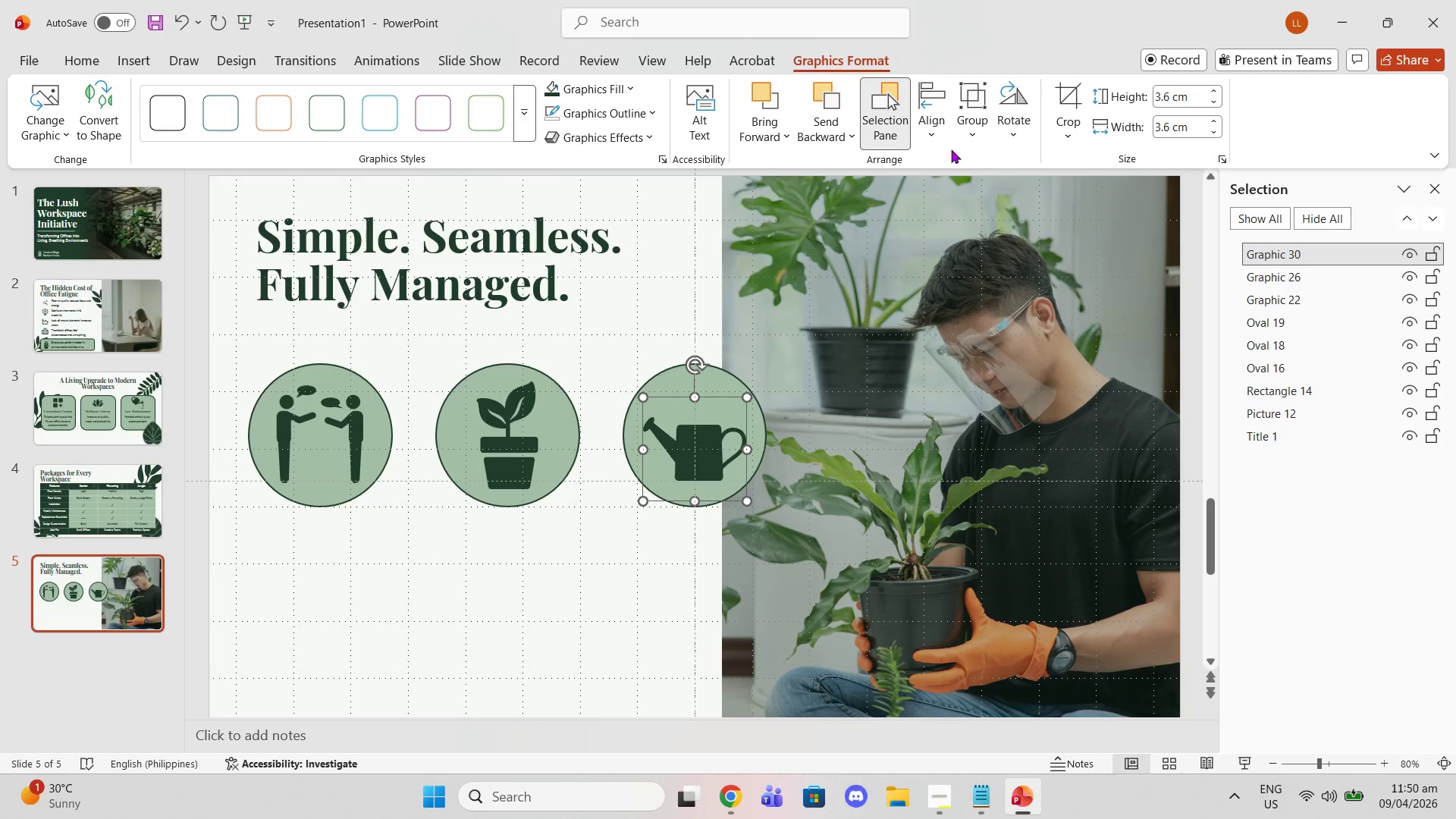 
left_click([934, 134])
 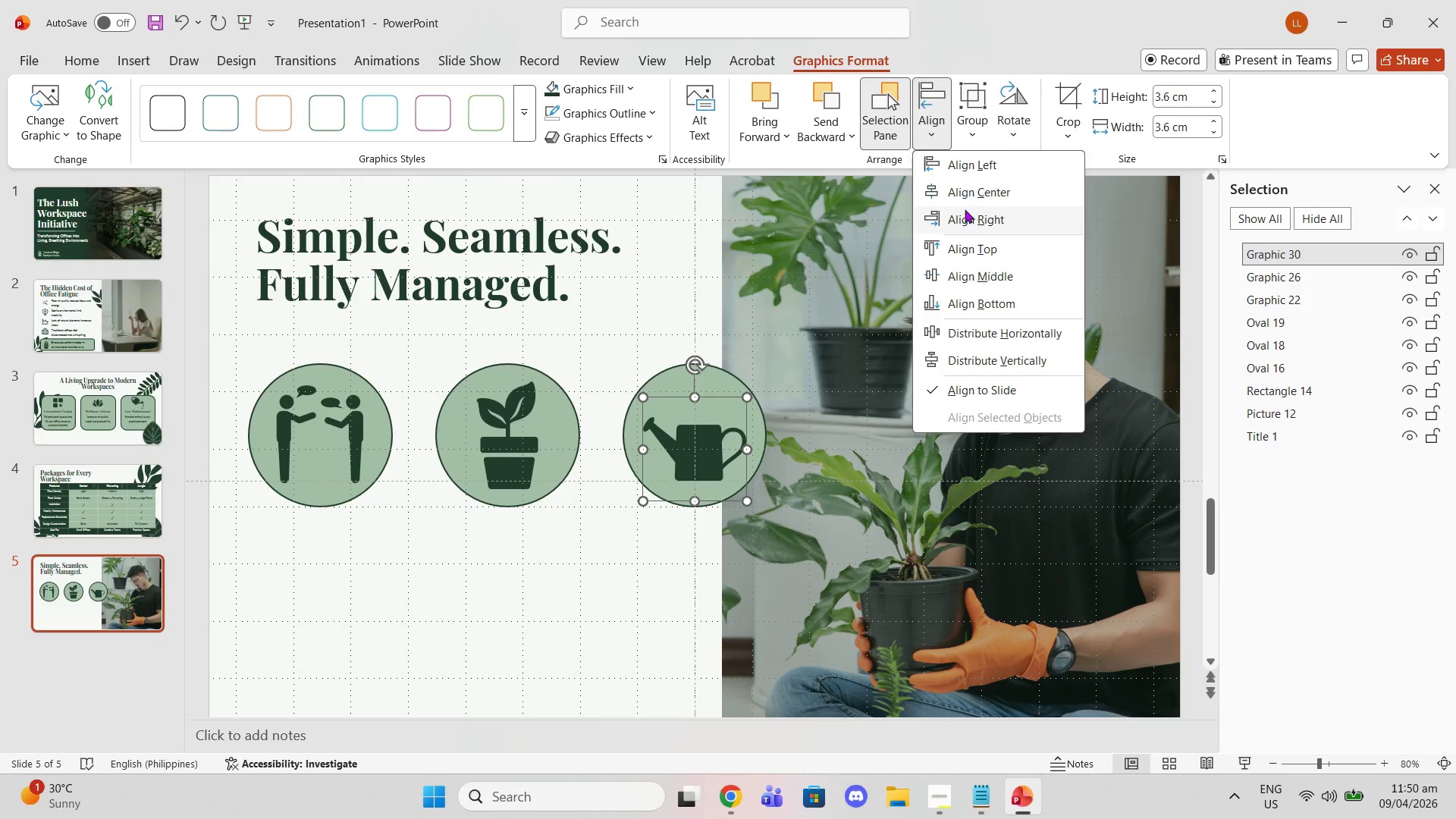 
left_click([962, 190])
 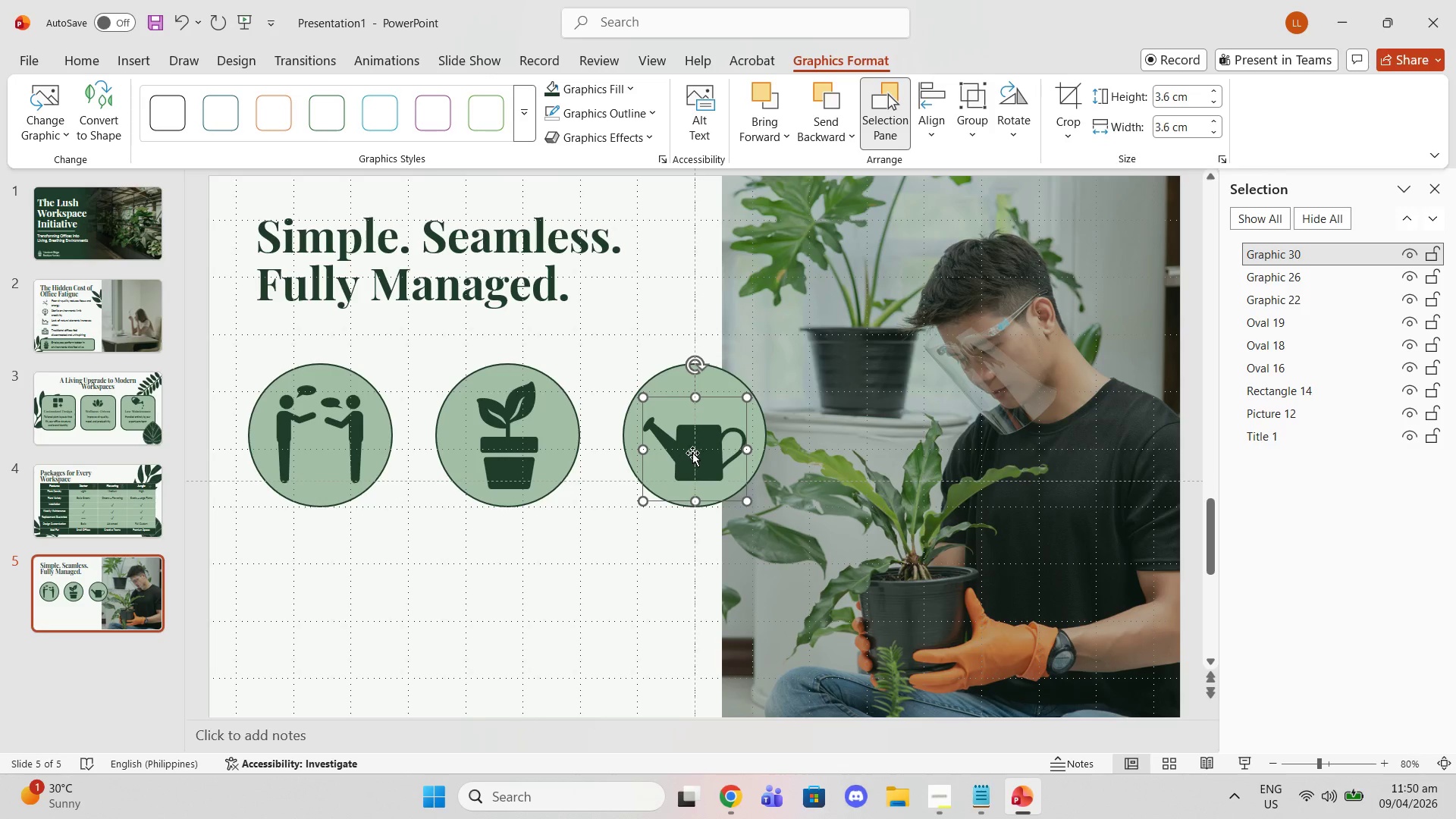 
left_click_drag(start_coordinate=[698, 450], to_coordinate=[698, 438])
 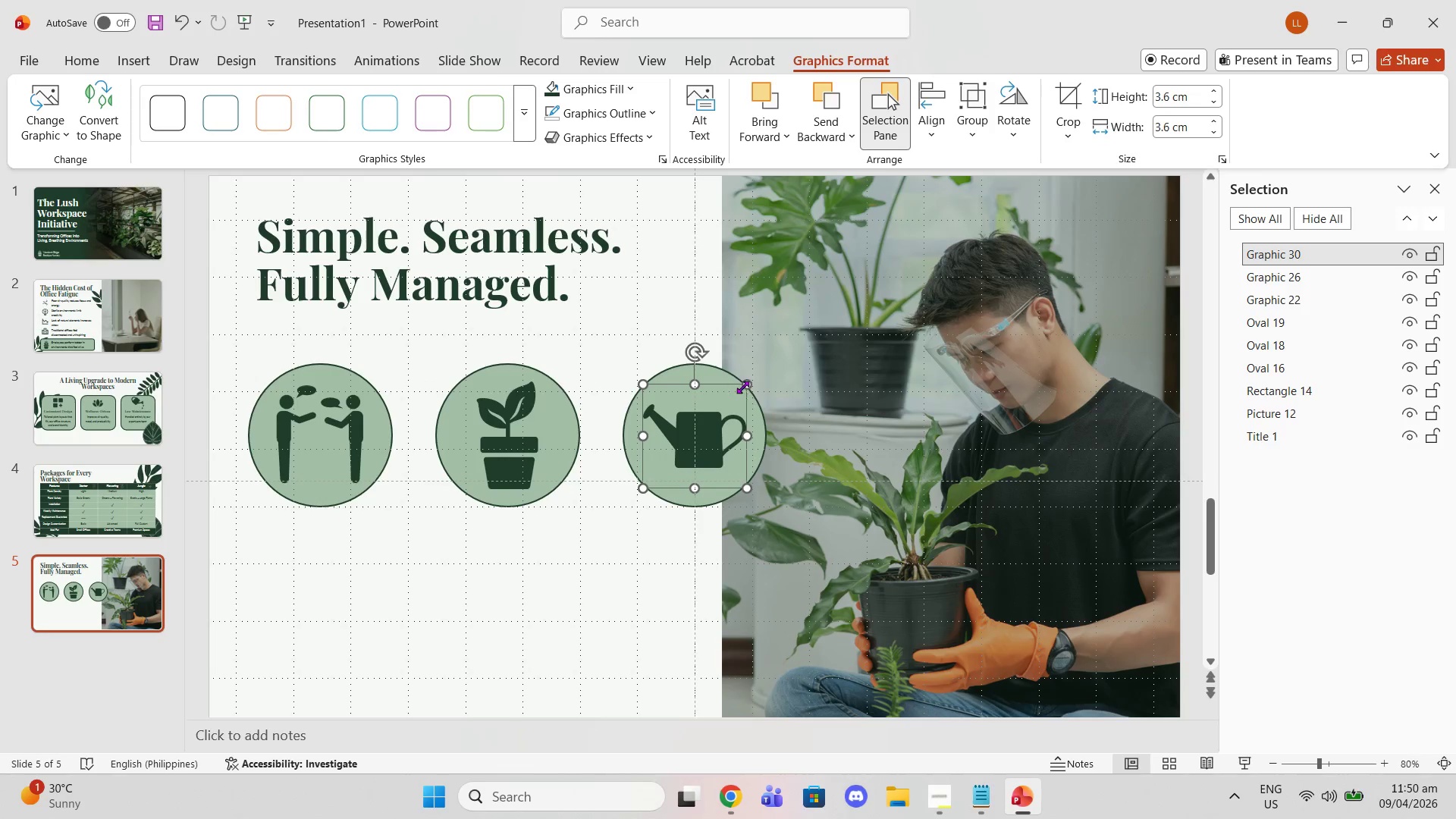 
left_click_drag(start_coordinate=[745, 387], to_coordinate=[751, 392])
 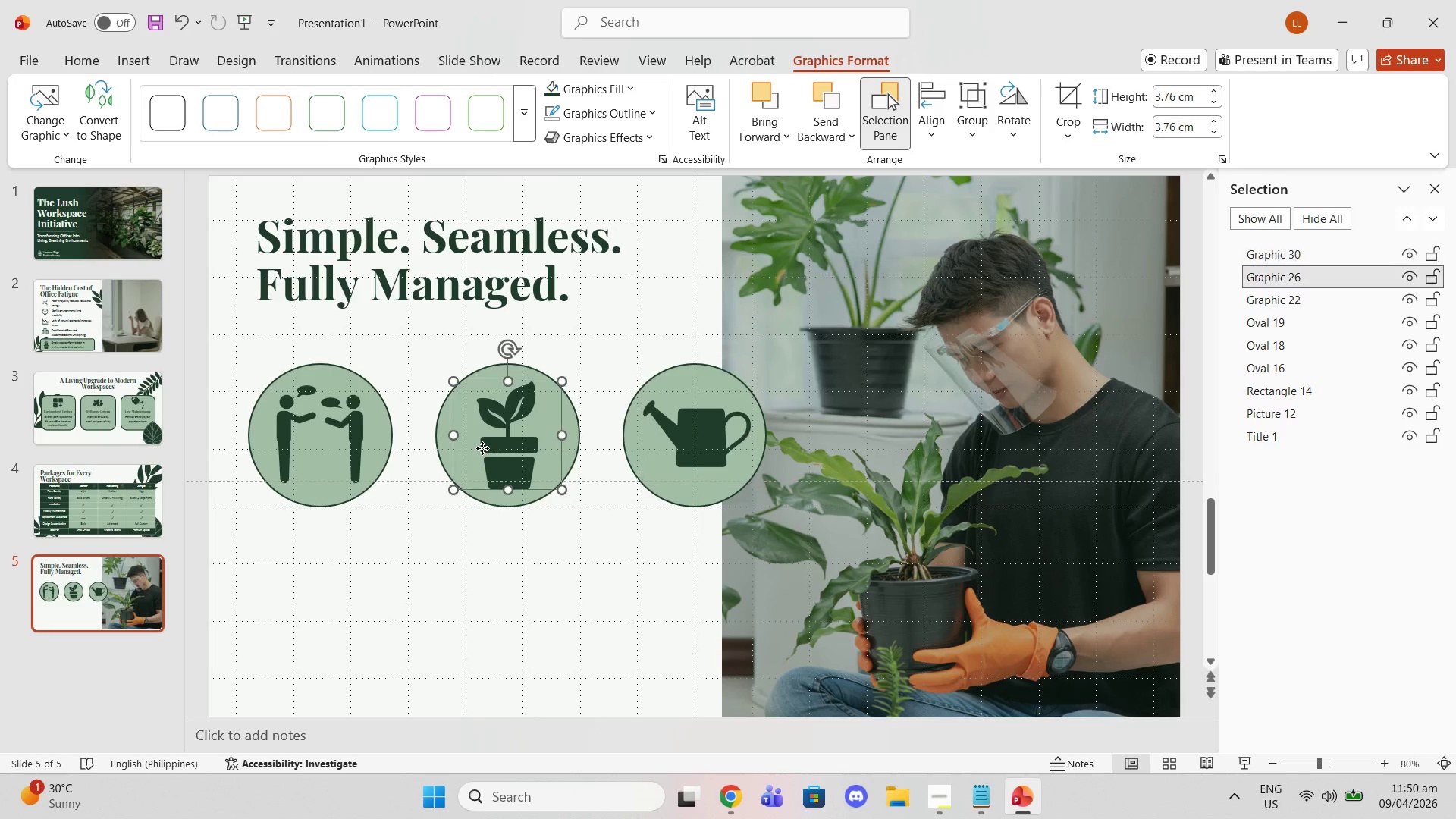 
left_click([482, 448])
 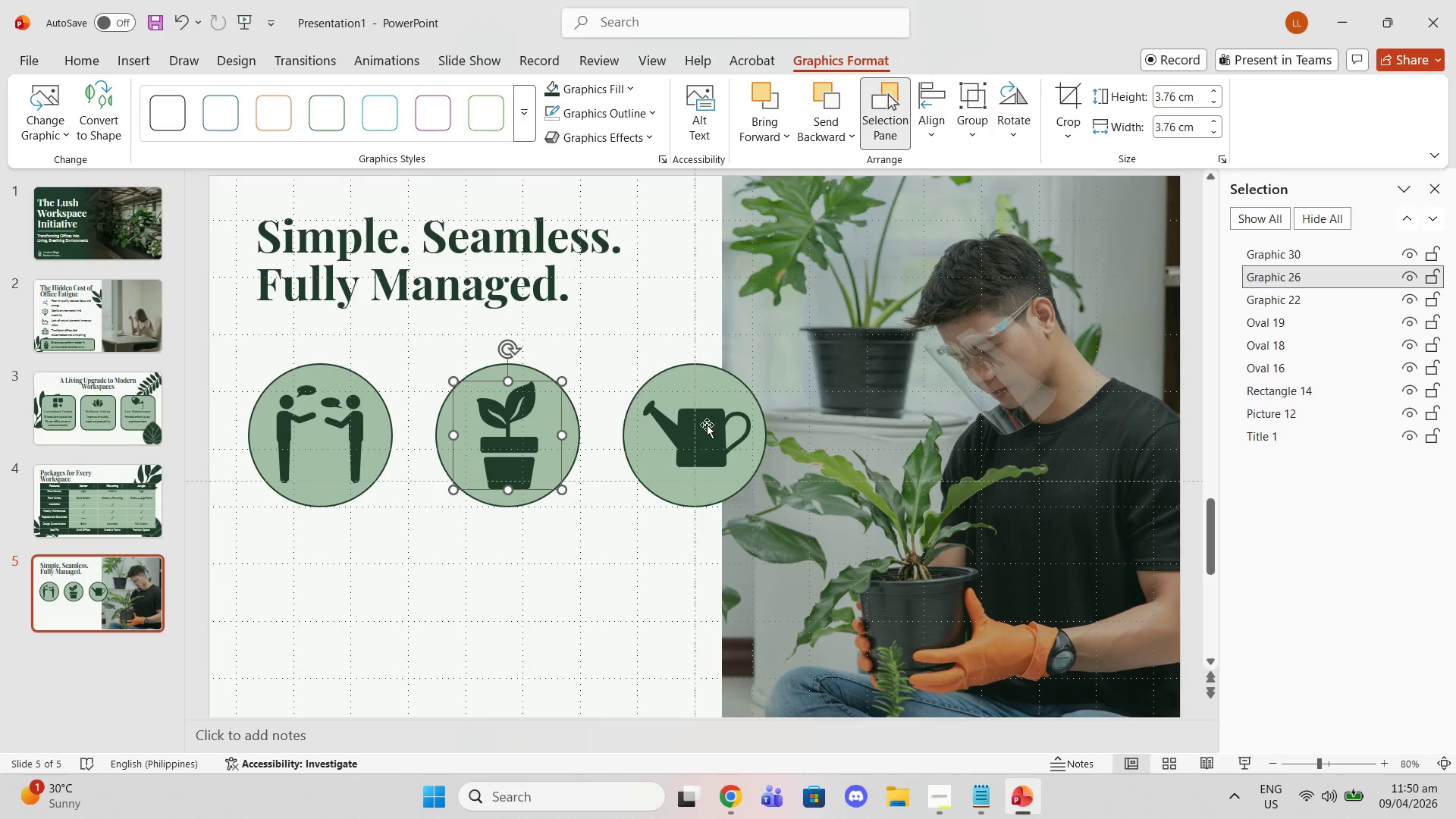 
left_click([704, 435])
 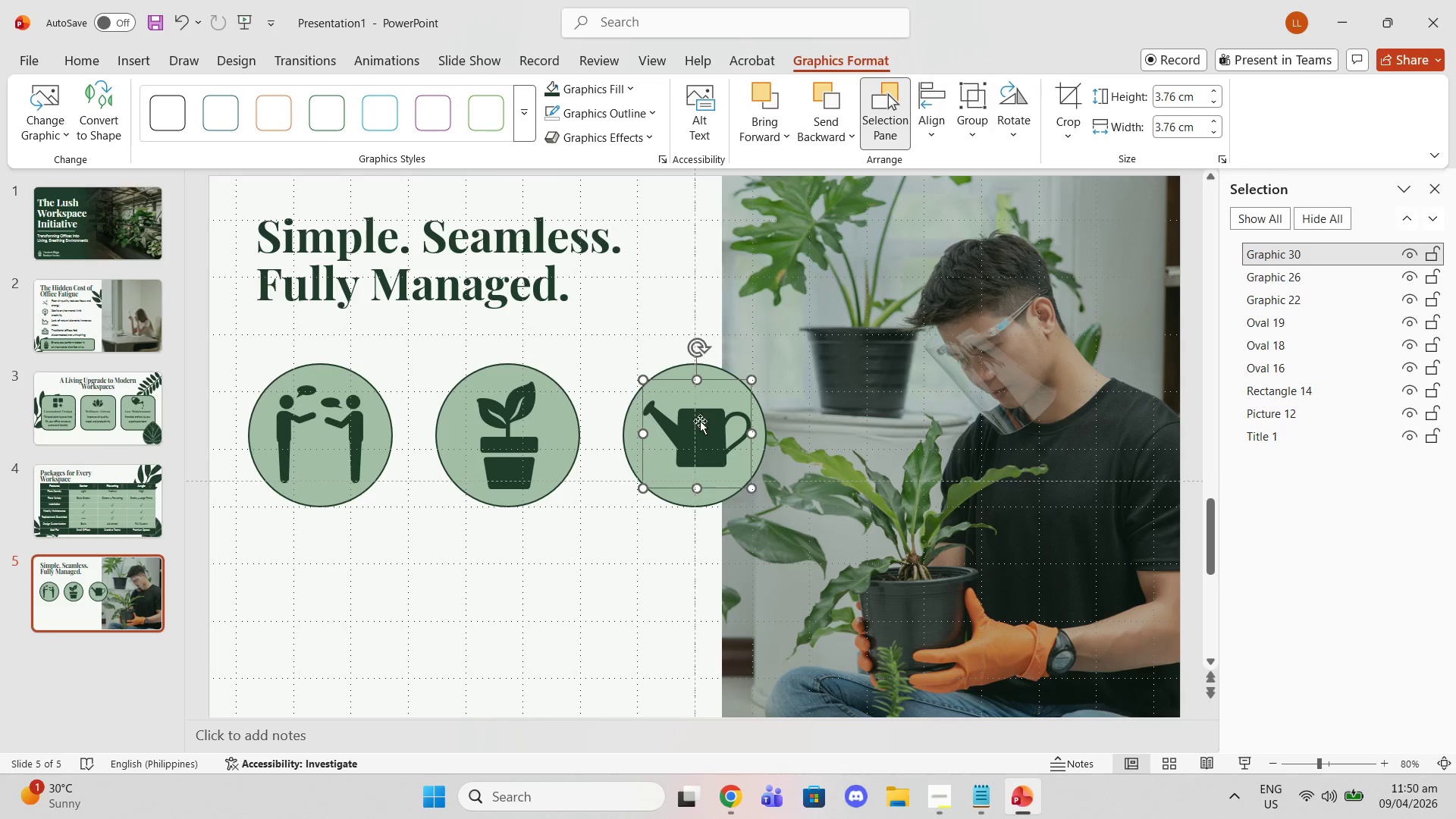 
left_click_drag(start_coordinate=[700, 423], to_coordinate=[693, 427])
 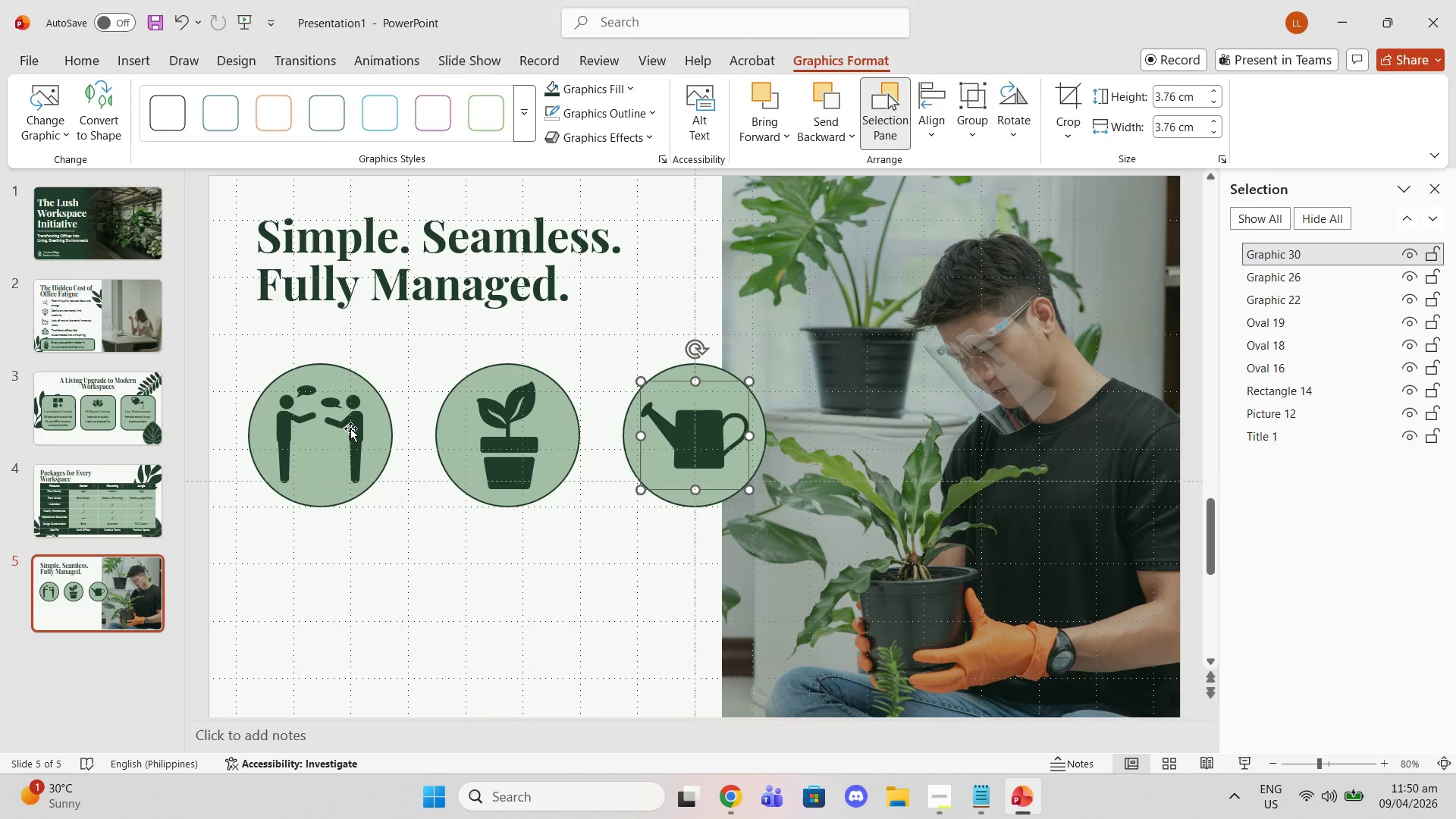 
left_click([325, 433])
 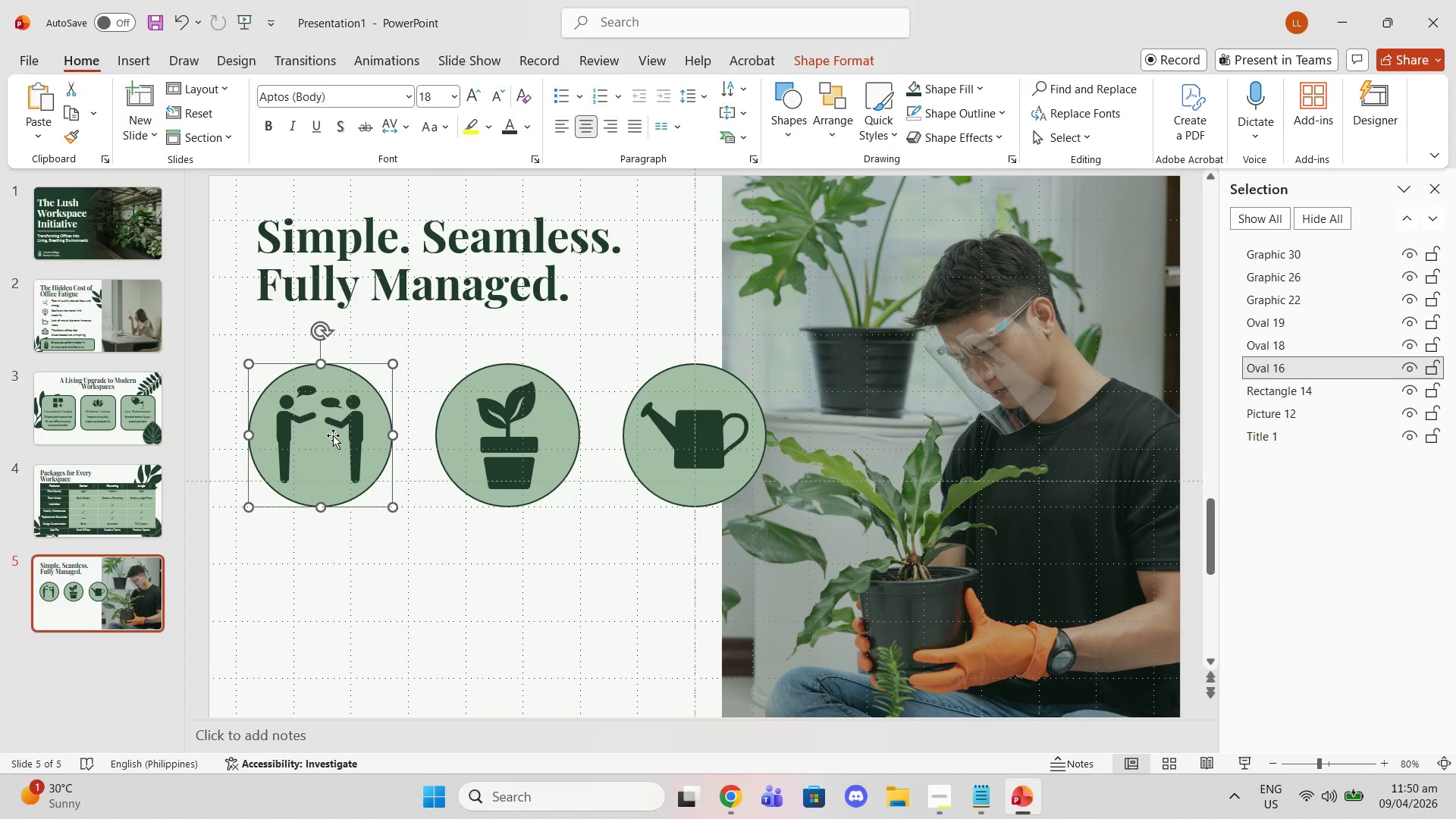 
left_click([339, 439])
 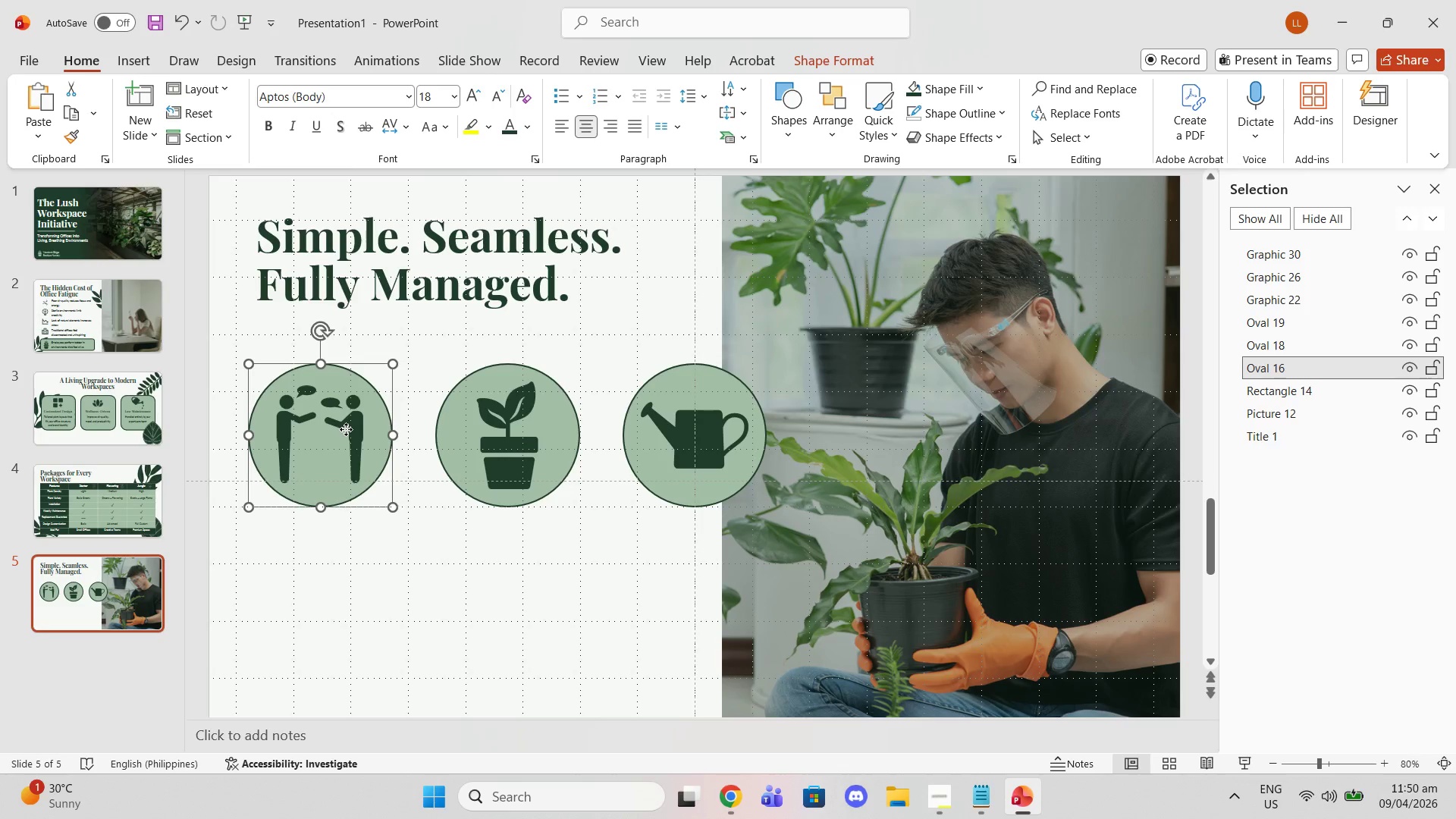 
double_click([346, 429])
 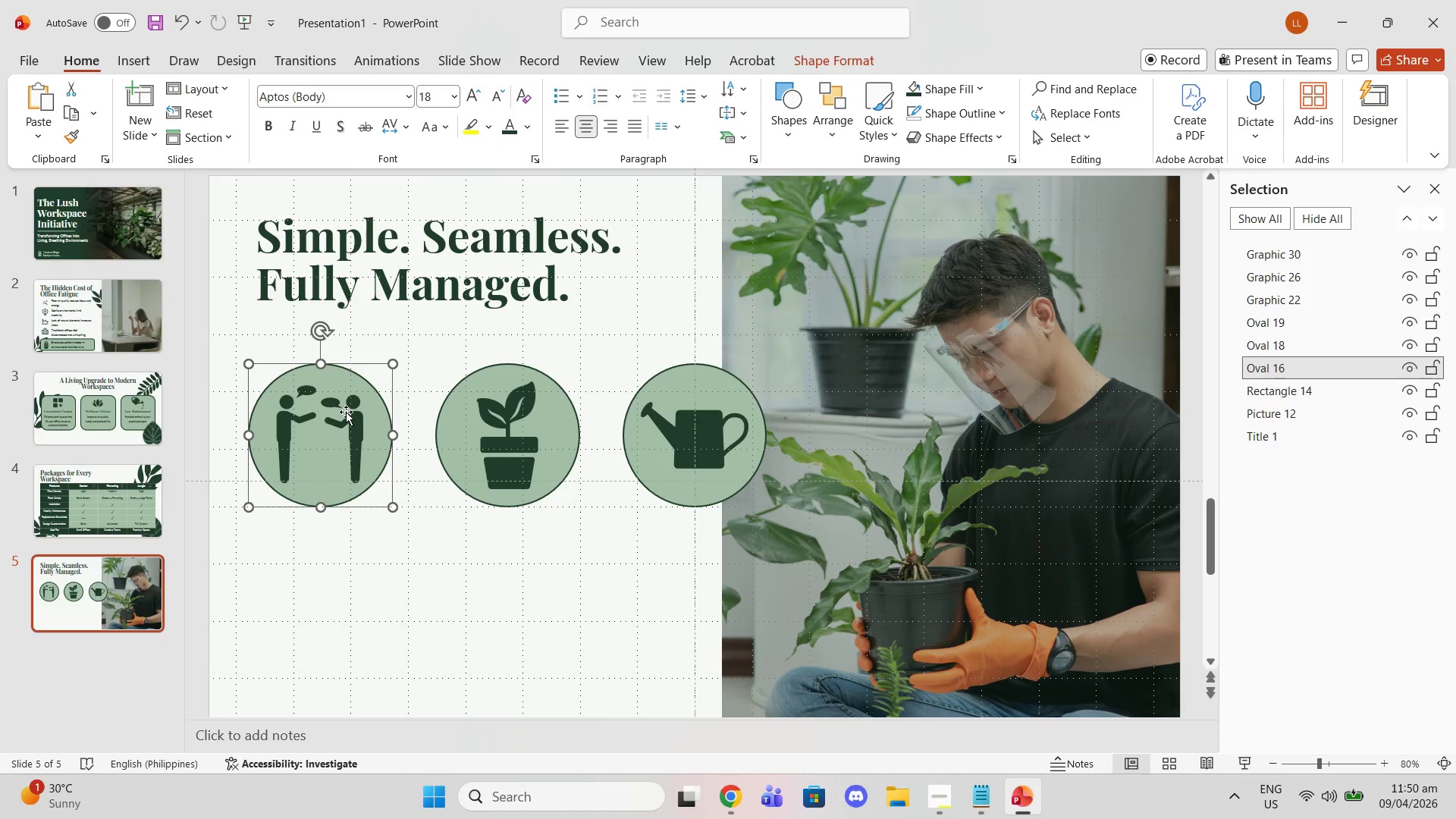 
triple_click([346, 412])
 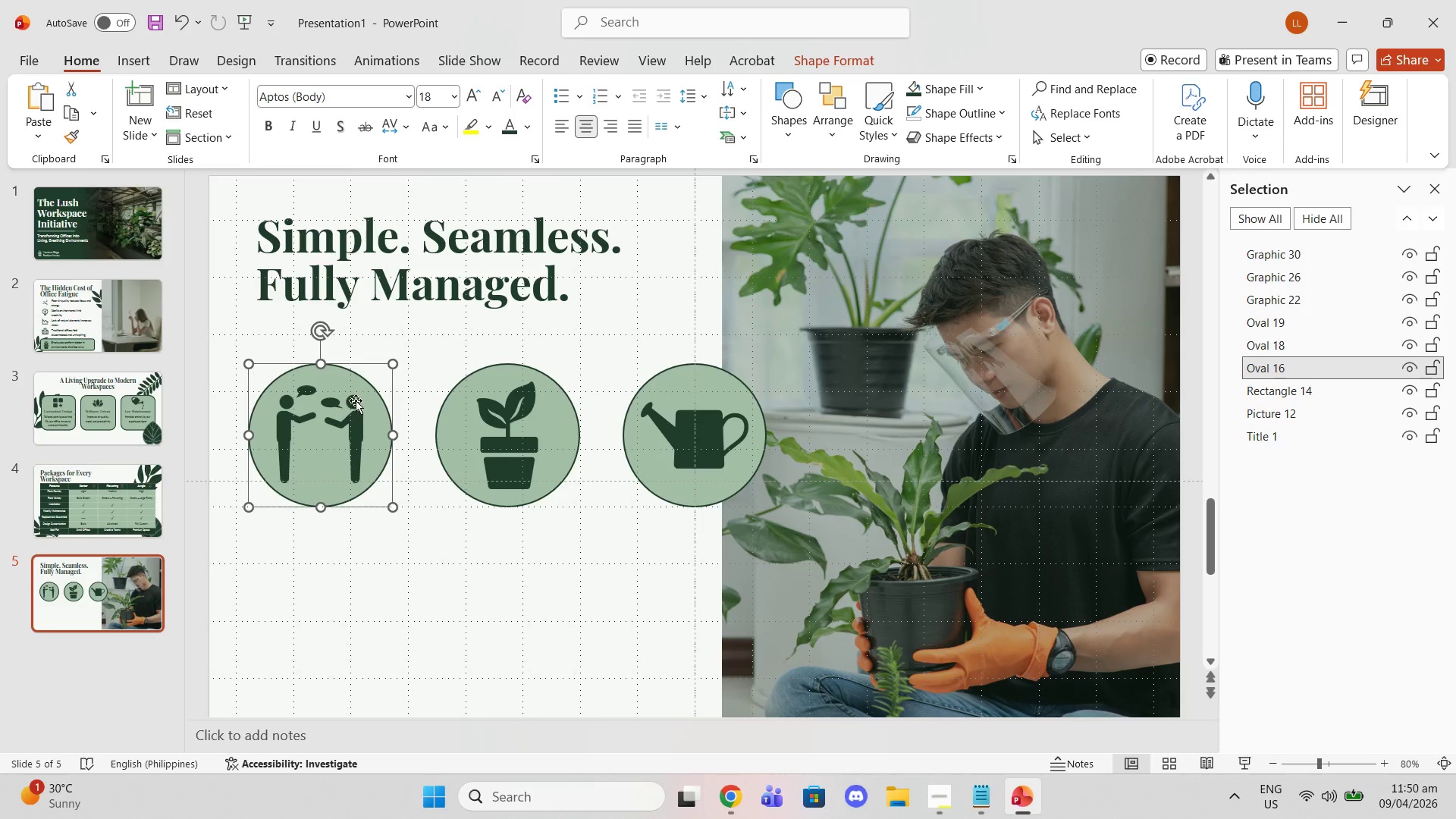 
left_click([356, 400])
 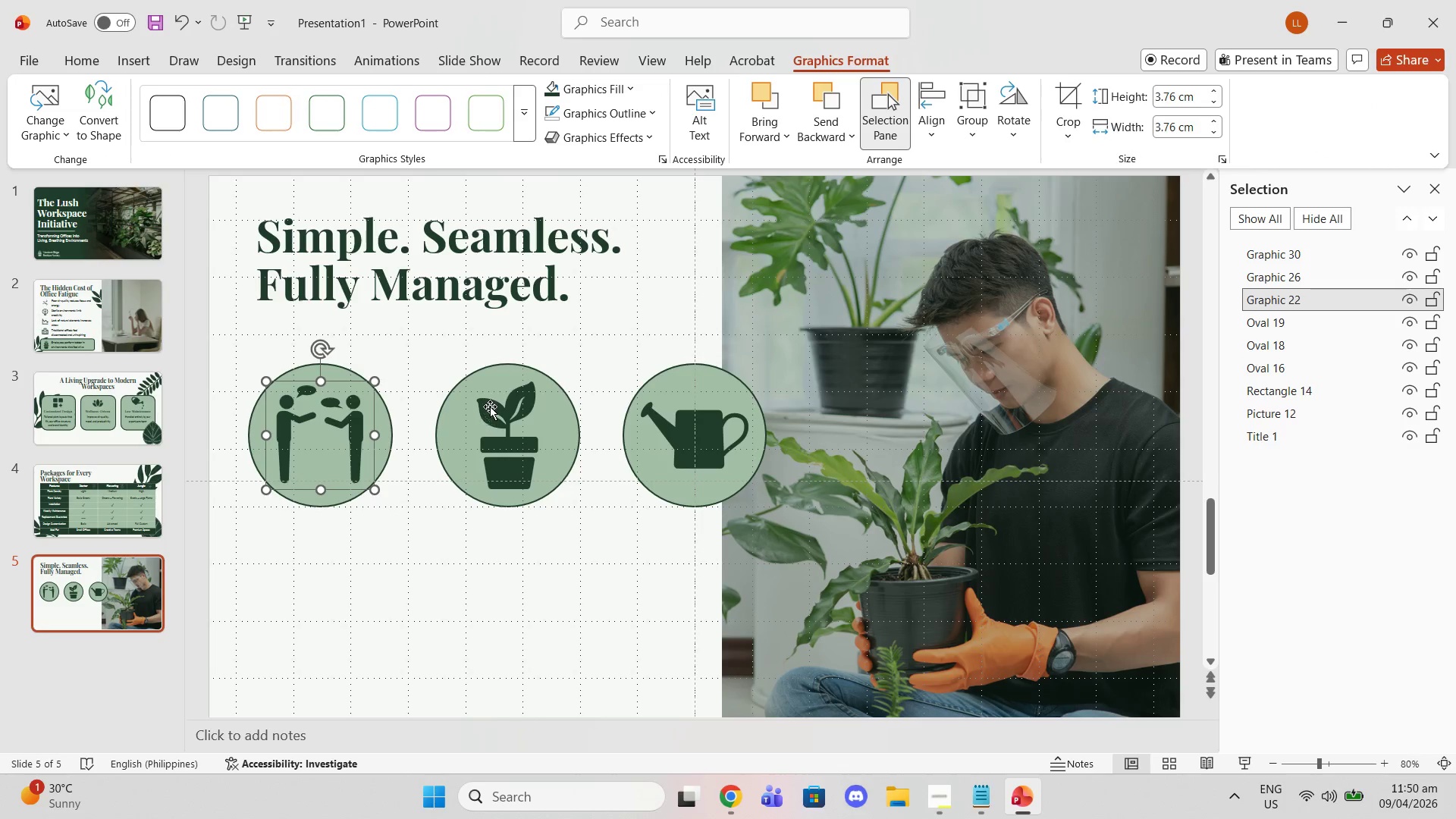 
left_click([483, 403])
 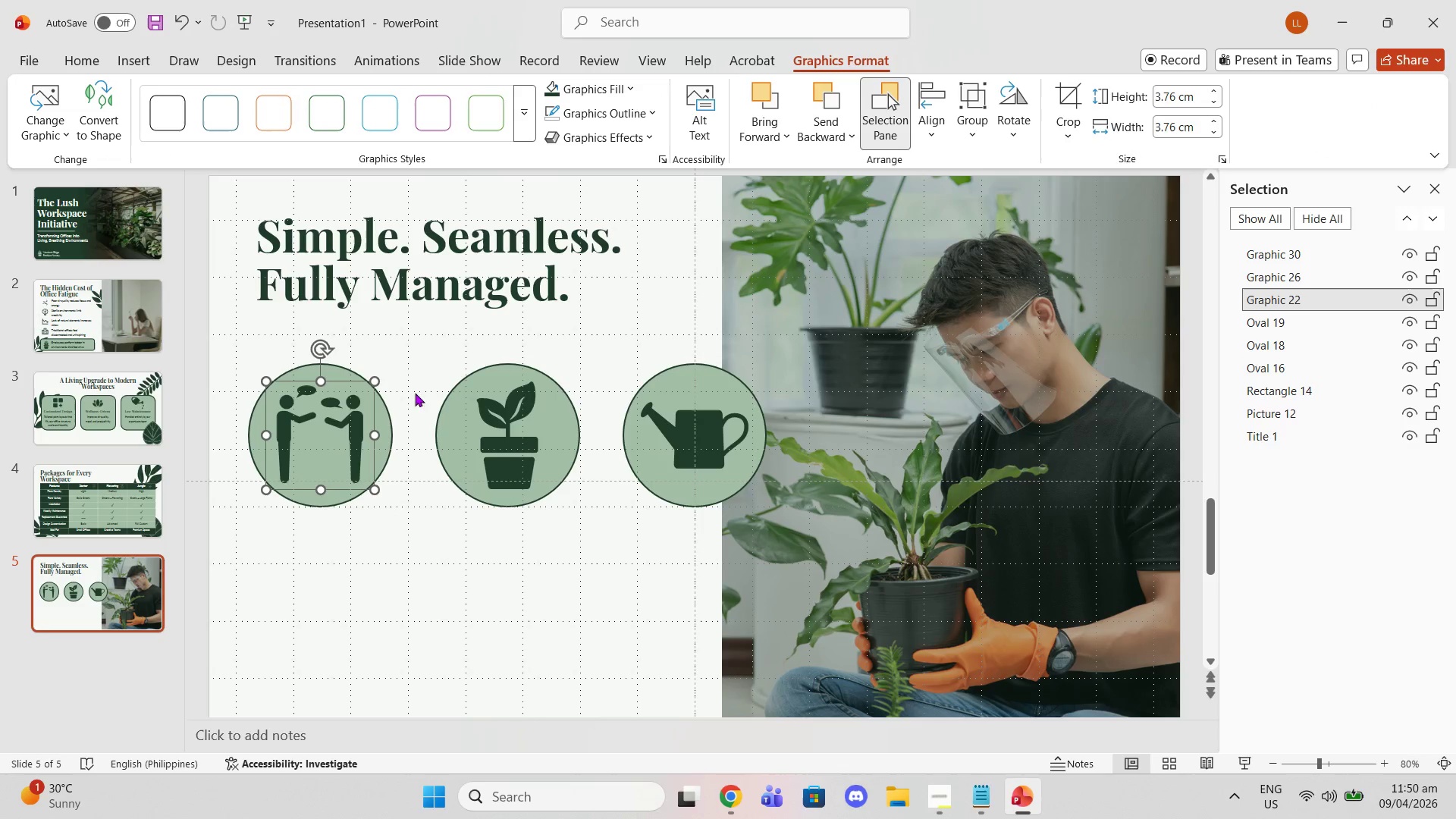 
left_click([681, 418])
 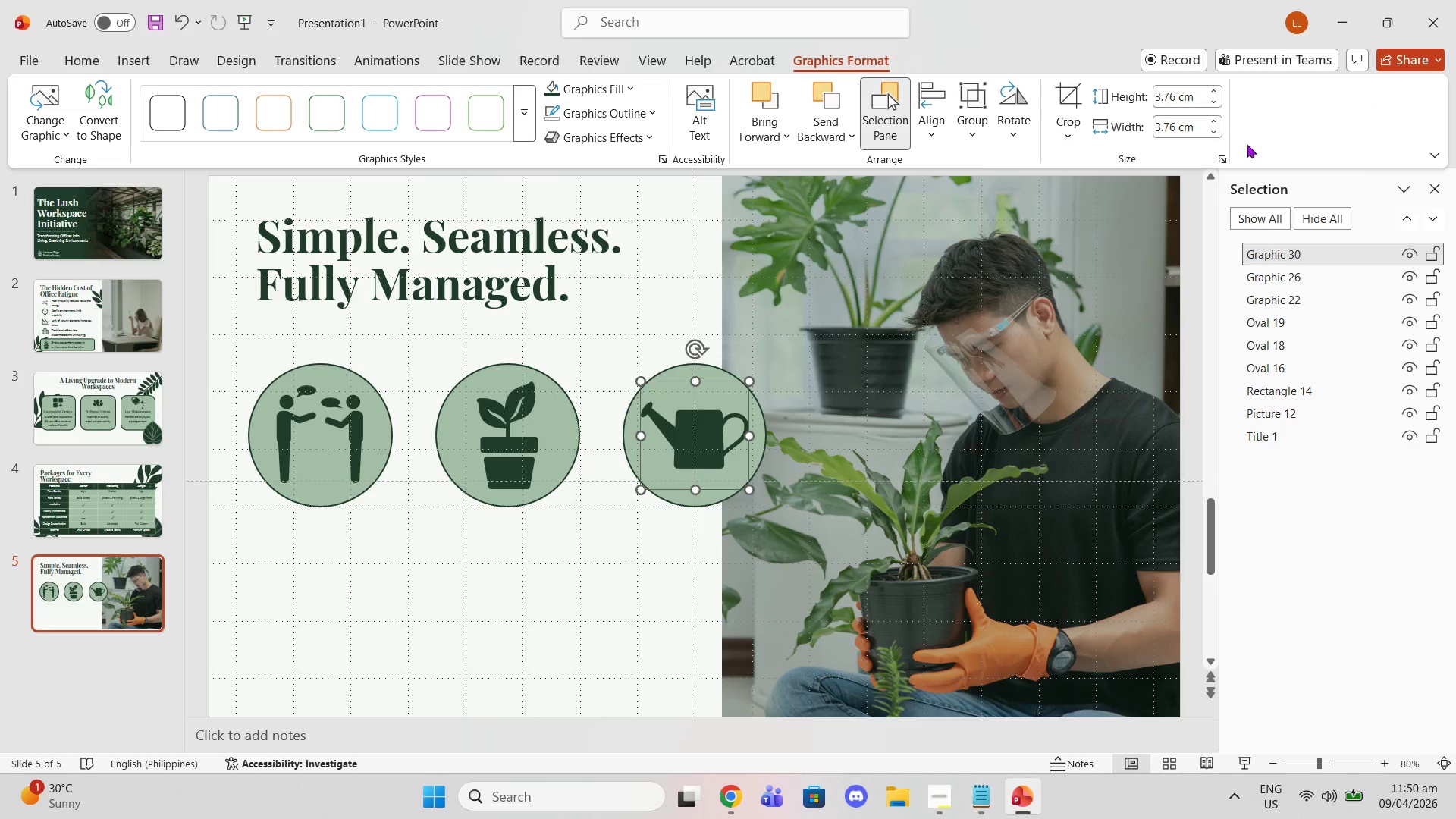 
left_click([1430, 193])
 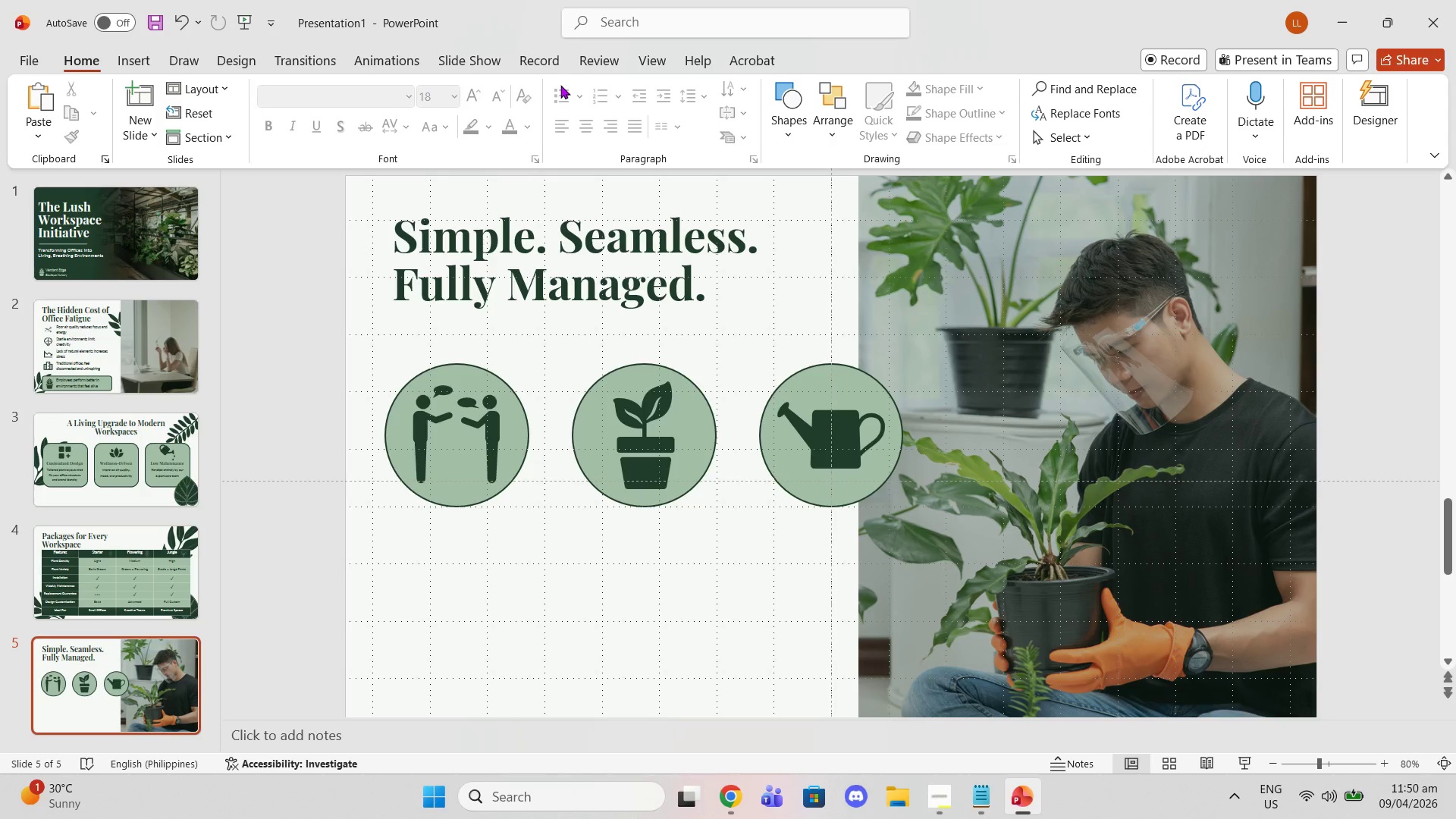 
left_click_drag(start_coordinate=[132, 66], to_coordinate=[136, 66])
 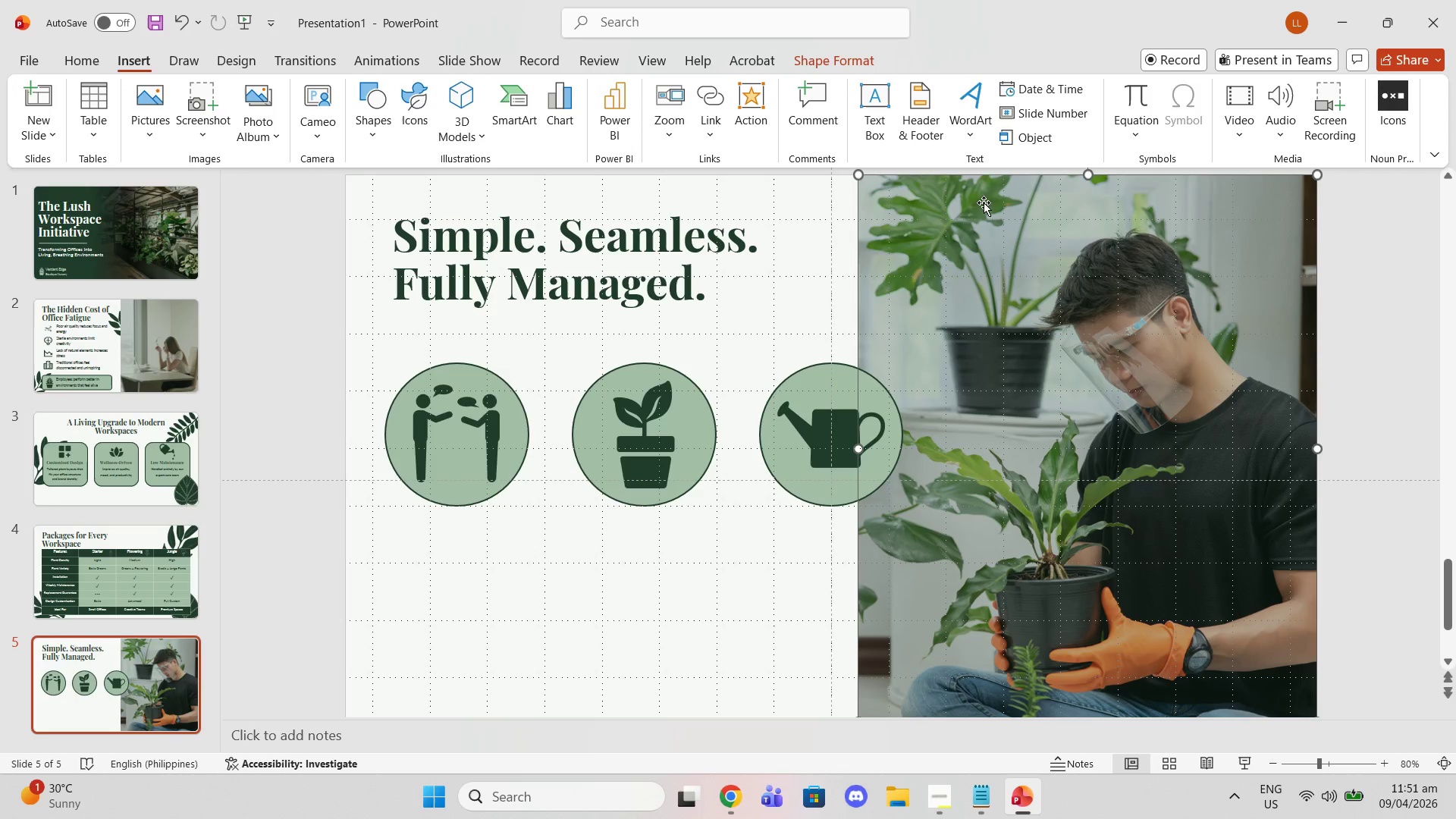 
left_click([136, 215])
 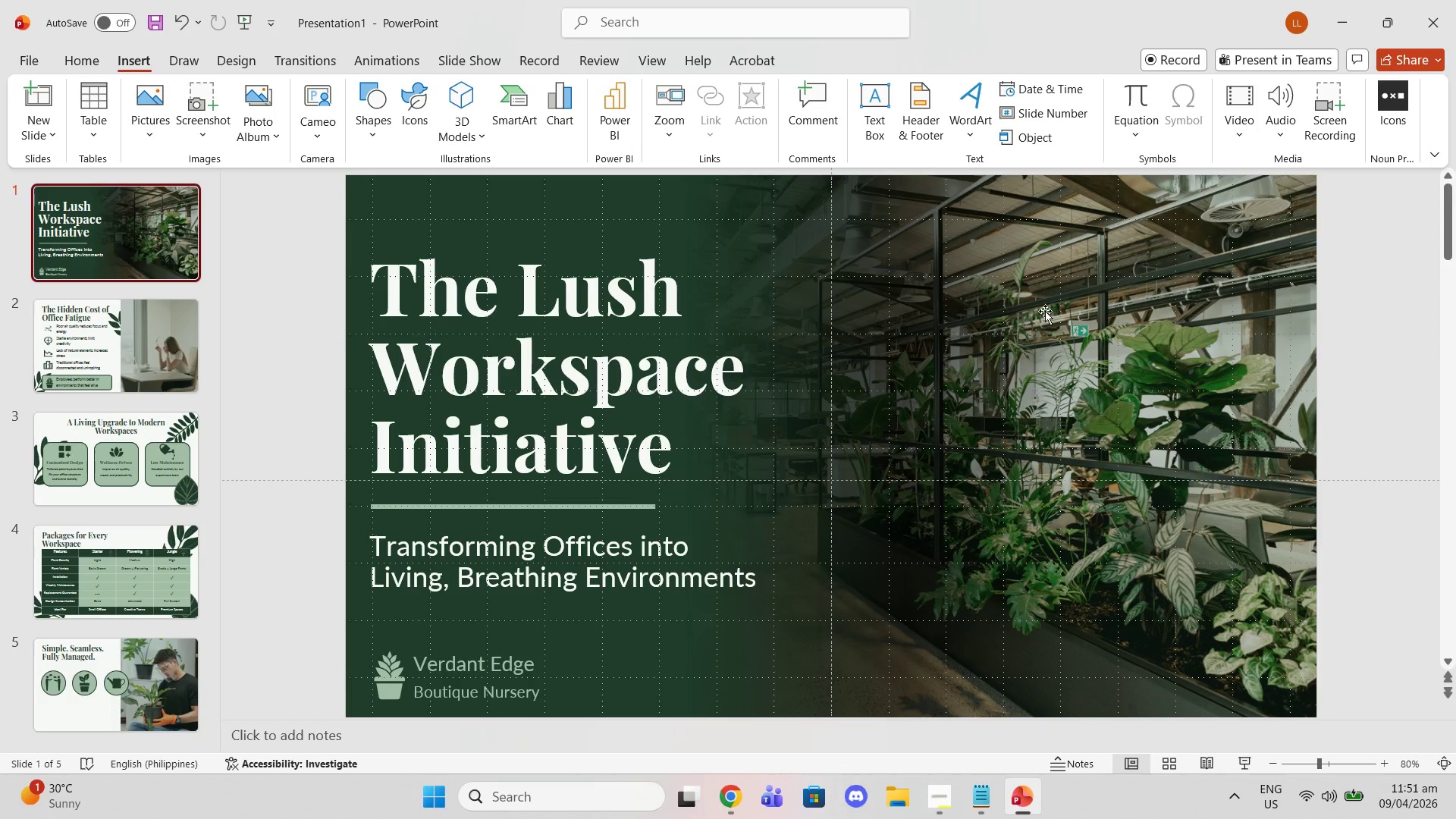 
left_click([1046, 311])
 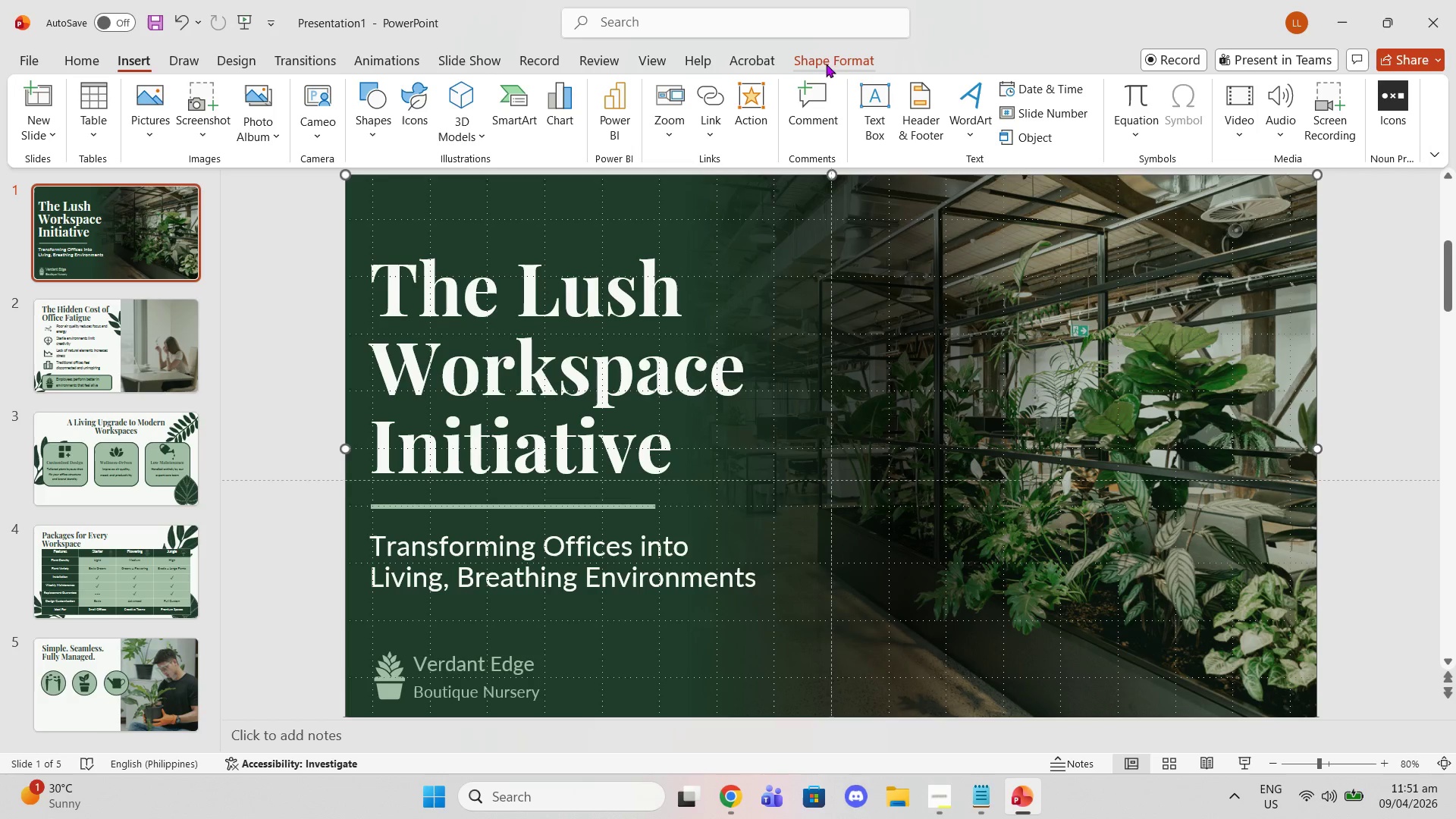 
left_click([148, 663])
 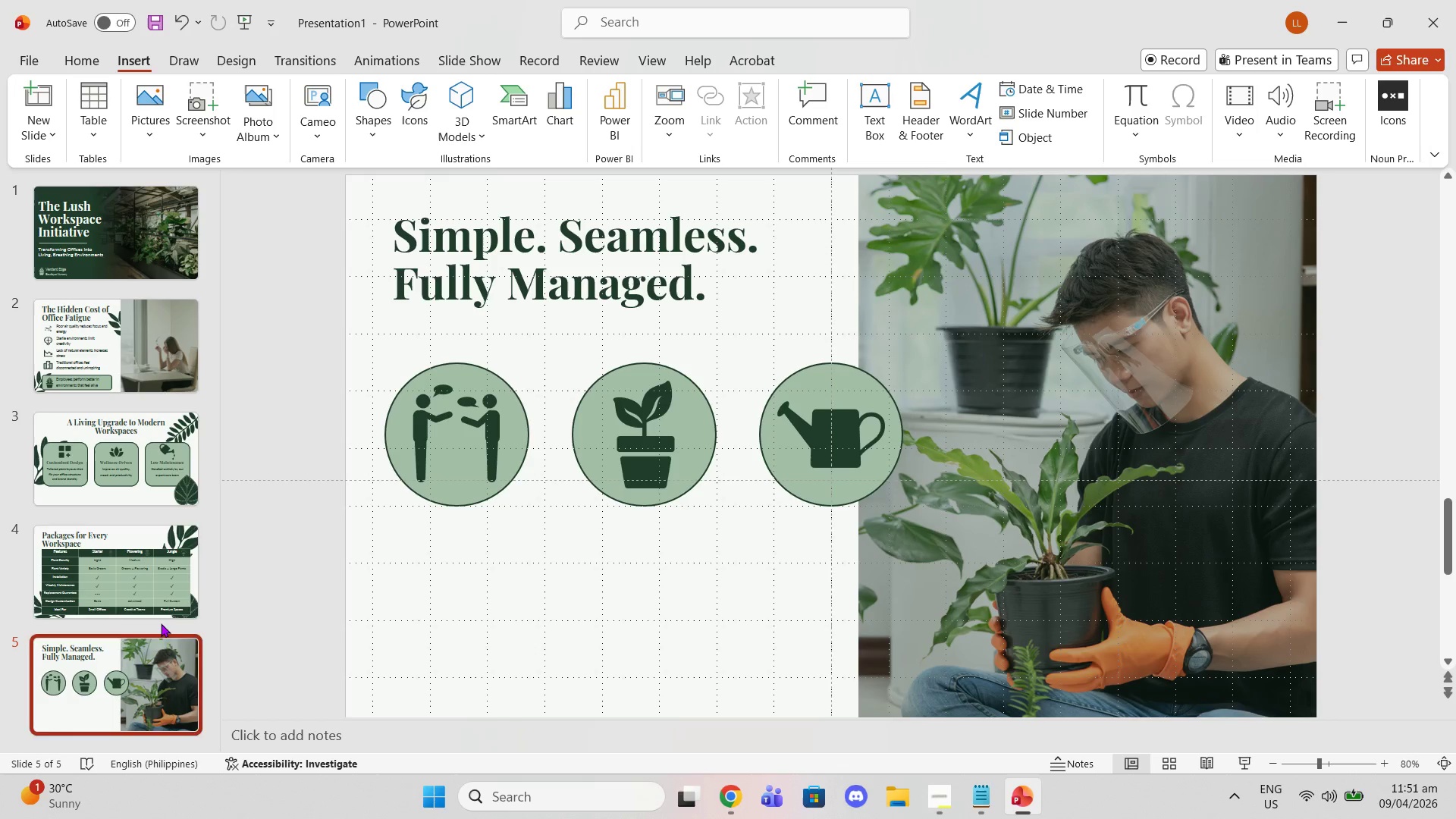 
mouse_move([224, 473])
 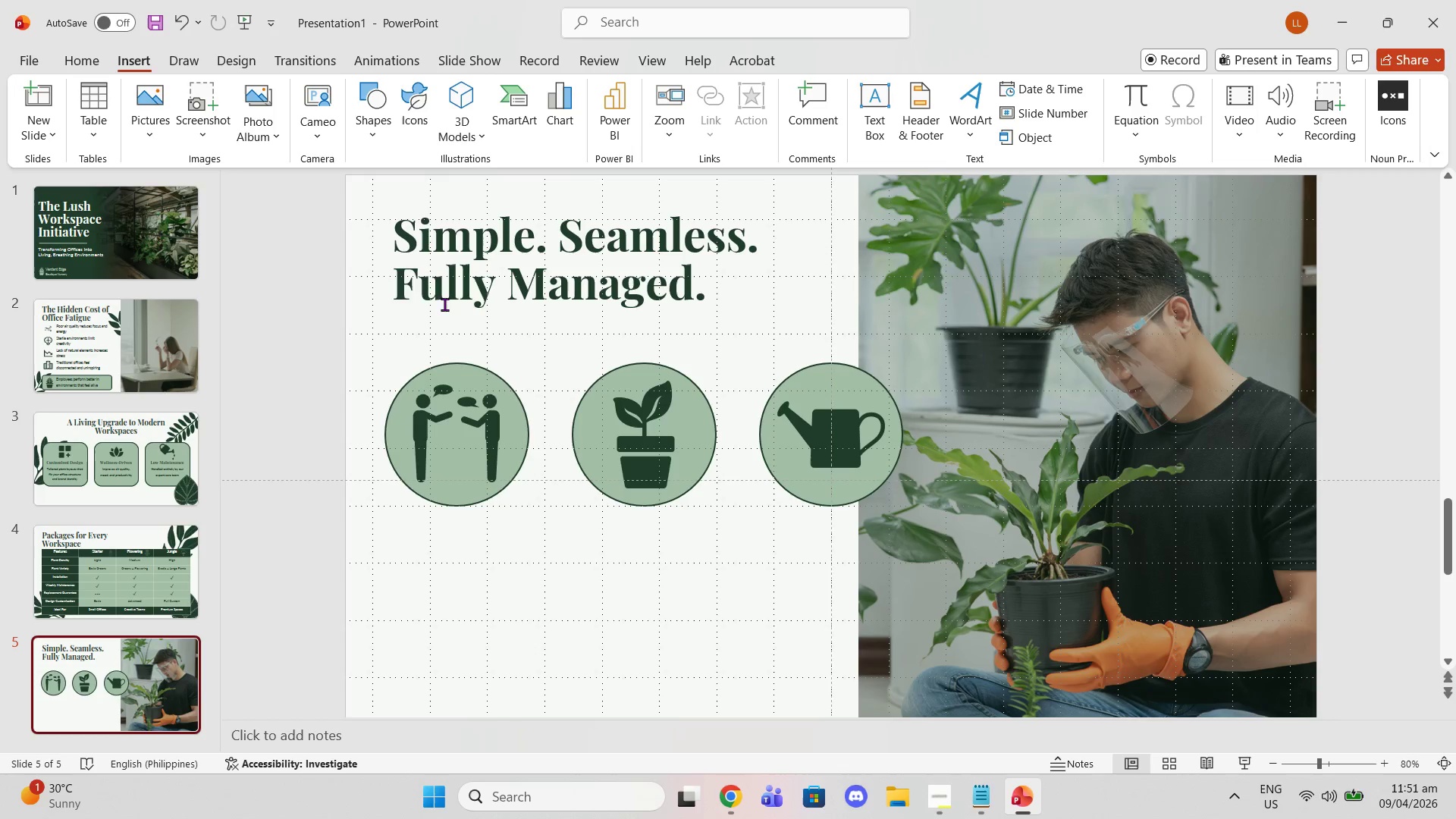 
left_click([114, 332])
 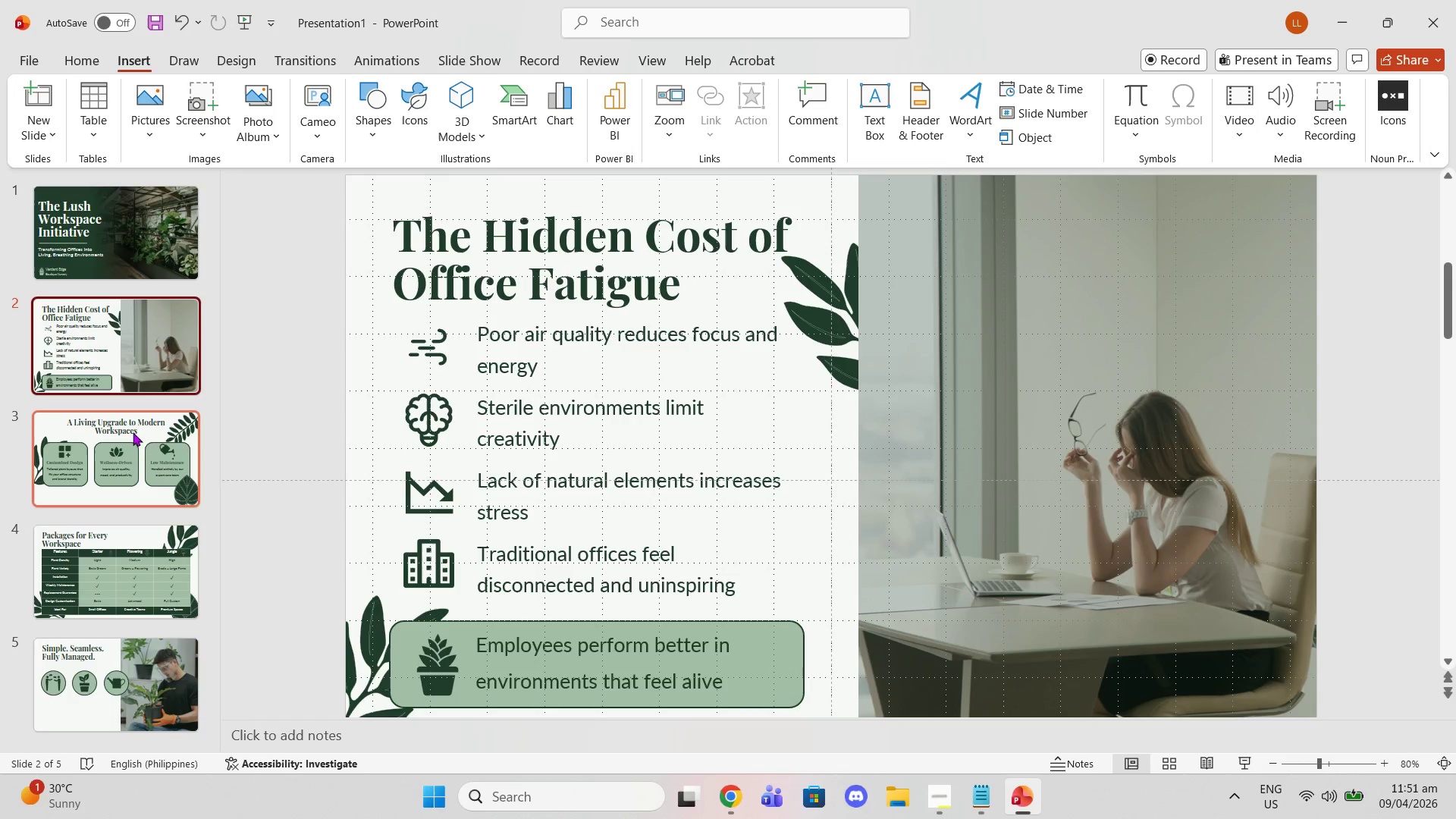 
left_click([132, 424])
 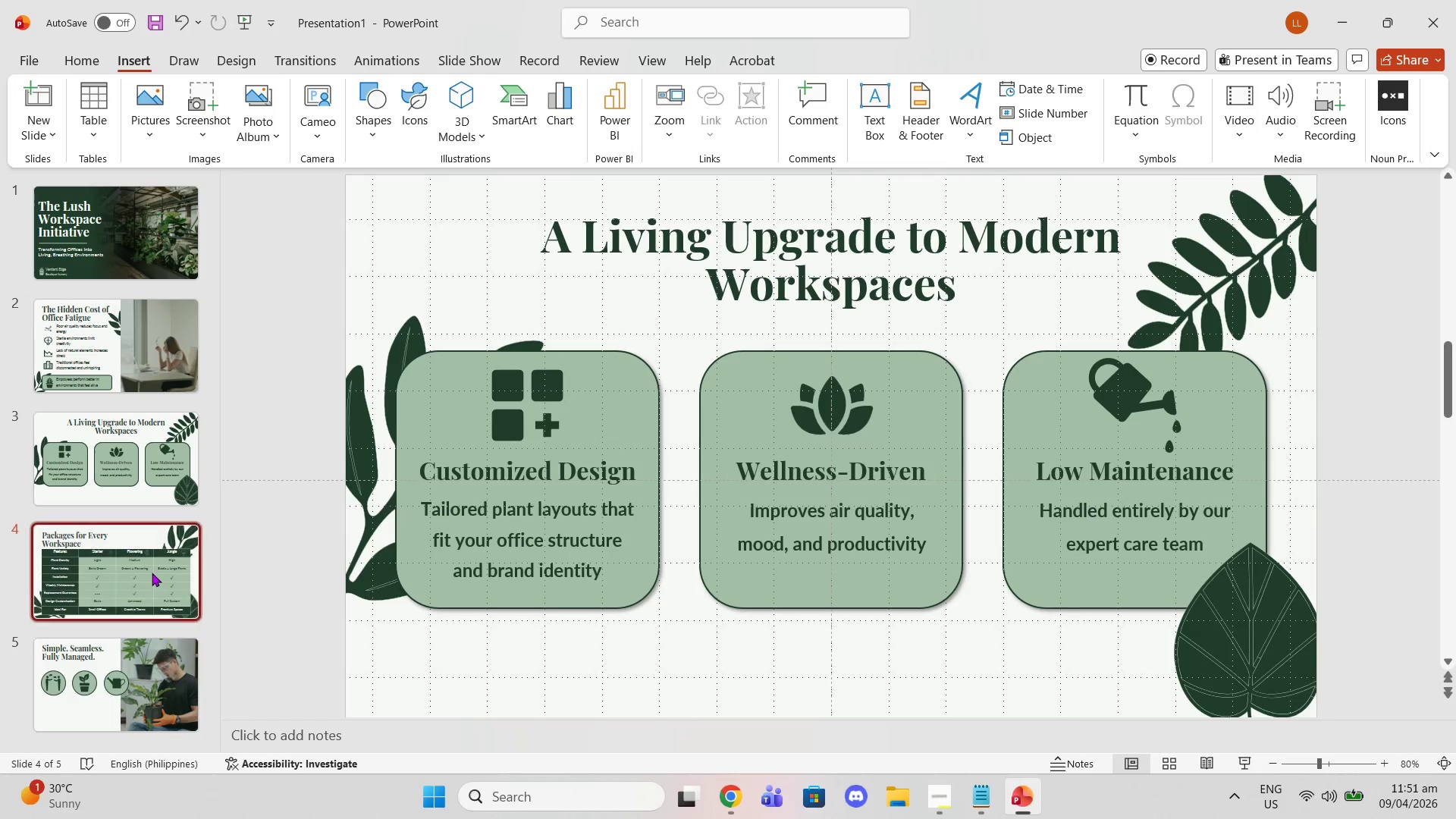 
left_click([167, 570])
 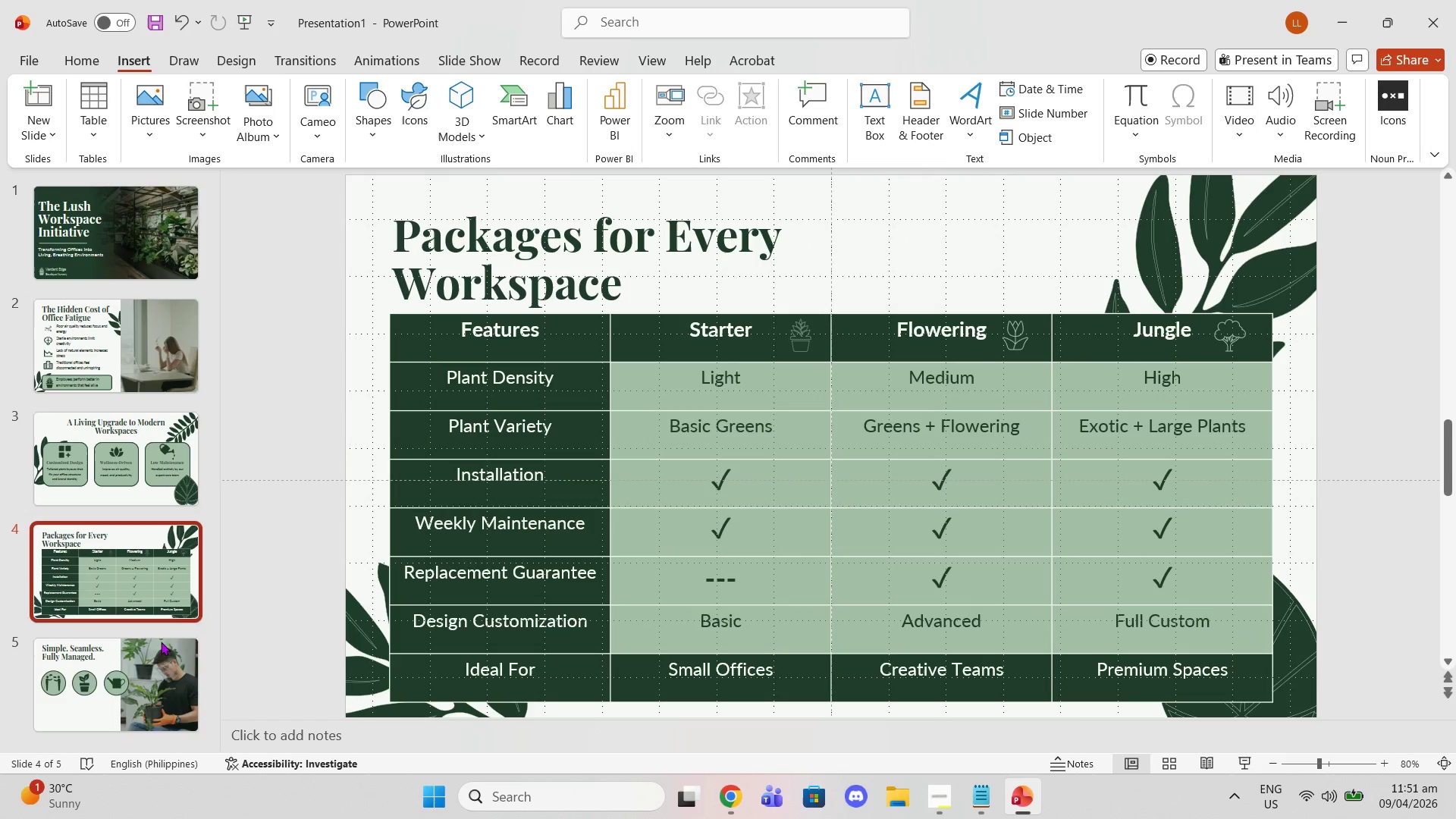 
left_click([156, 654])
 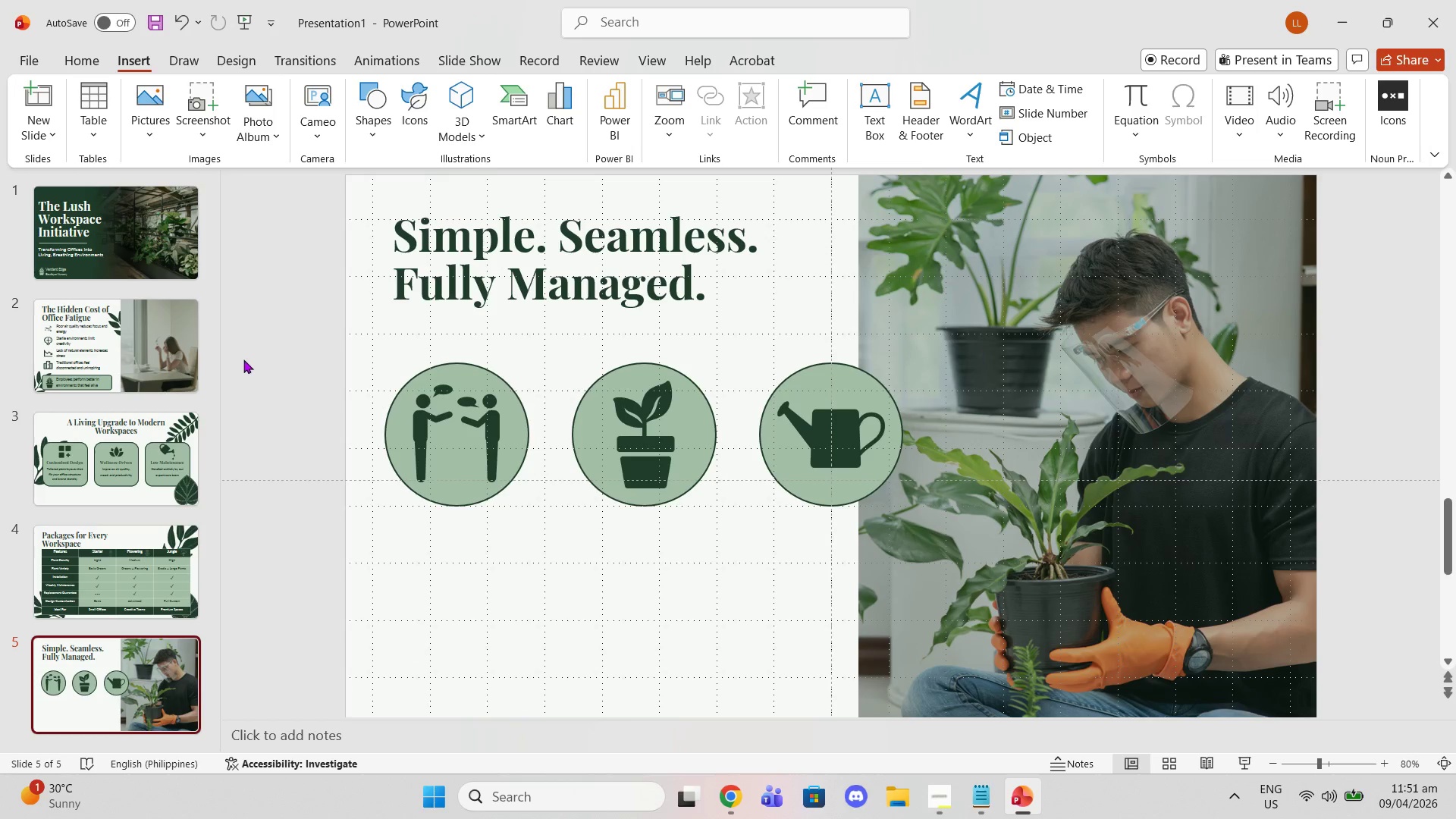 
left_click([96, 590])
 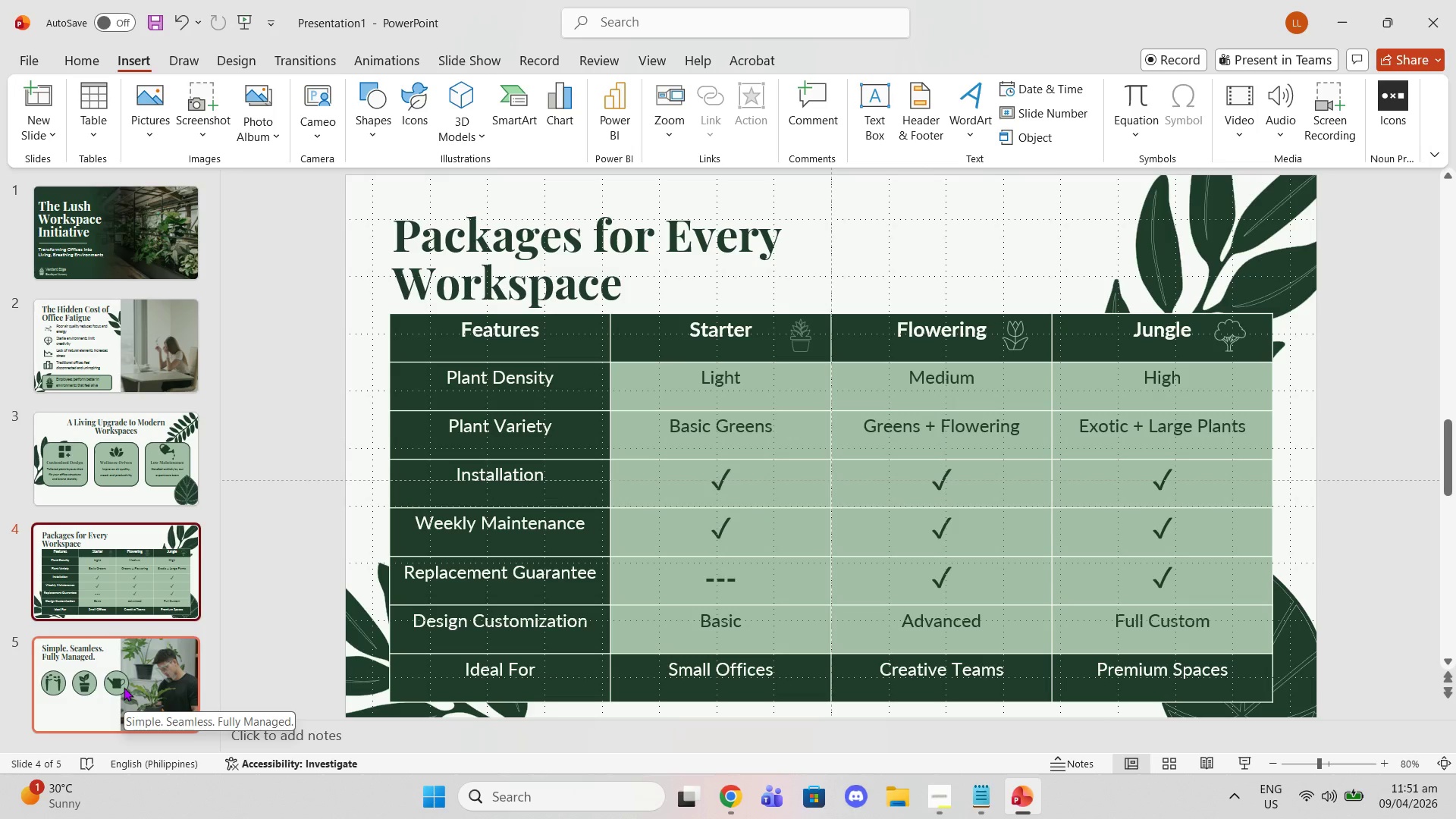 
left_click([124, 687])
 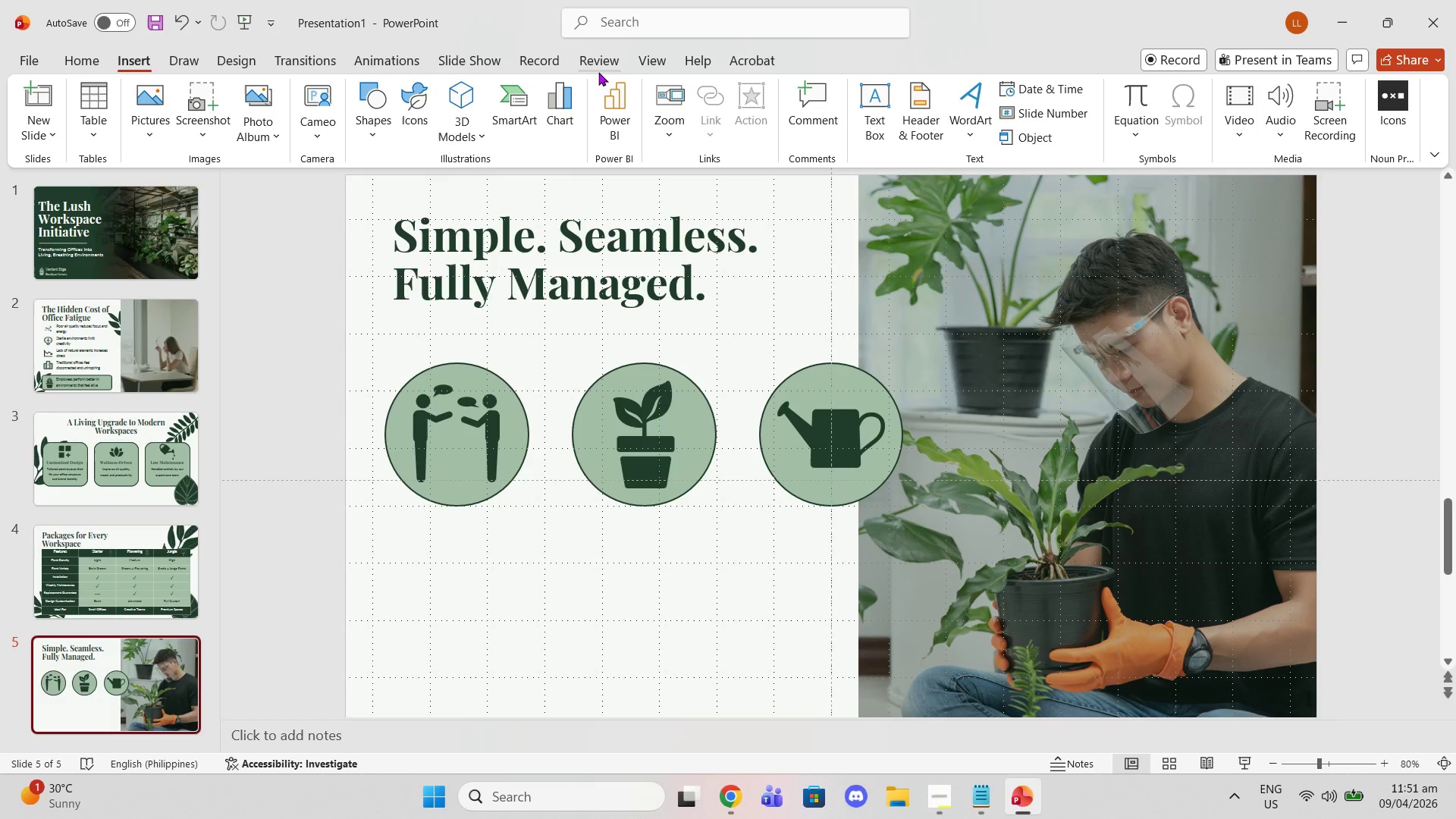 
left_click([644, 69])
 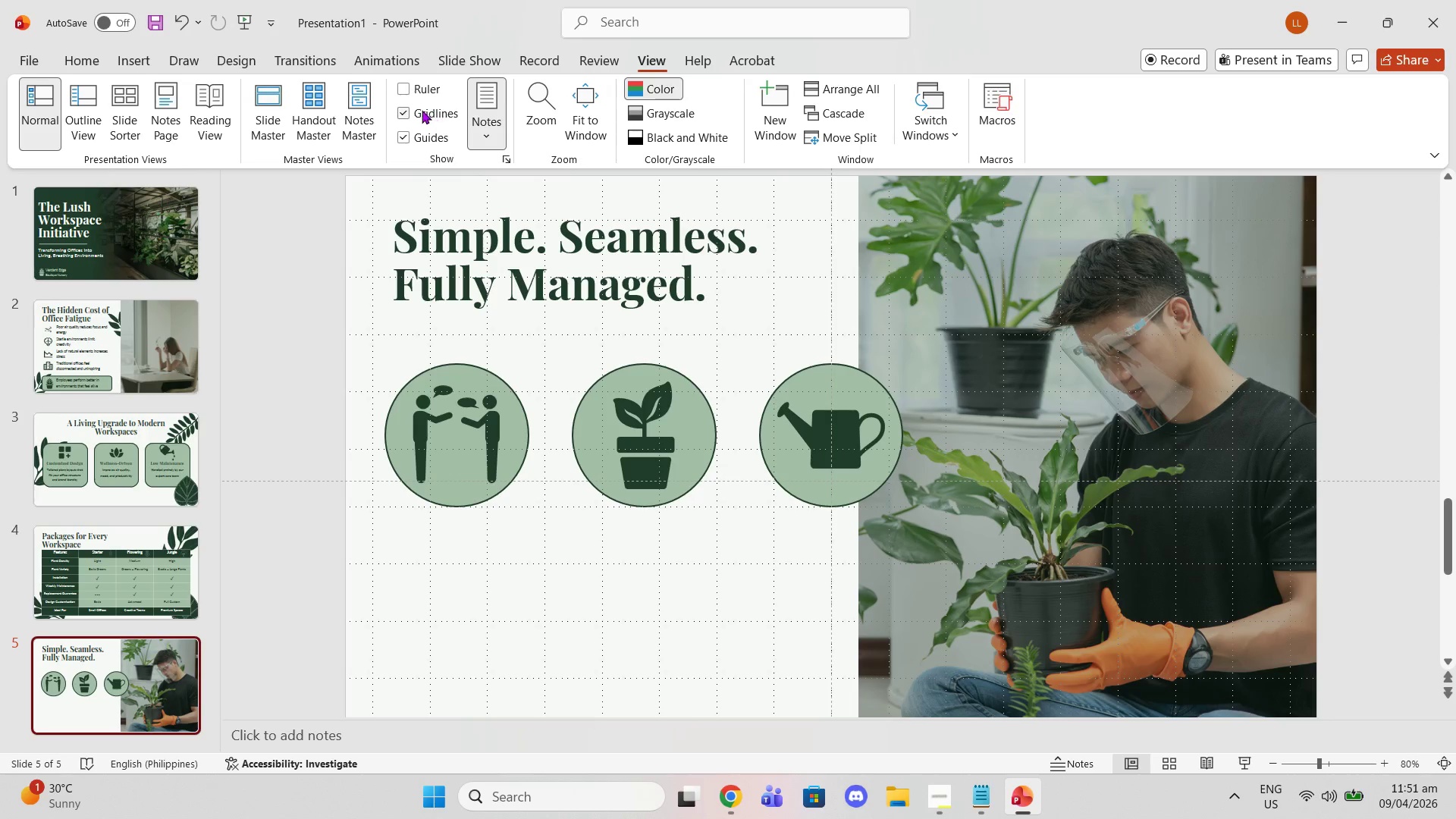 
left_click([422, 110])
 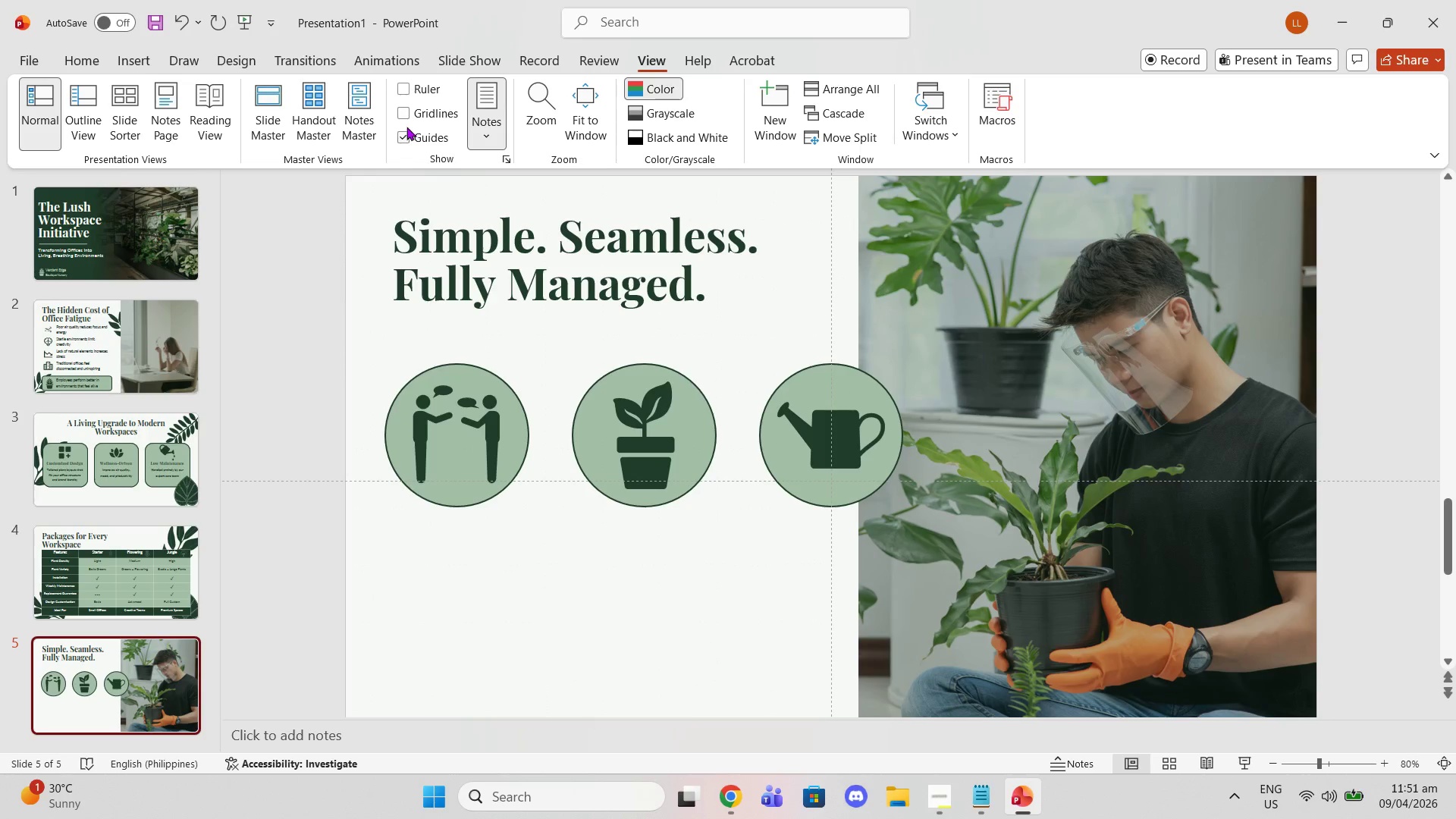 
left_click([403, 132])
 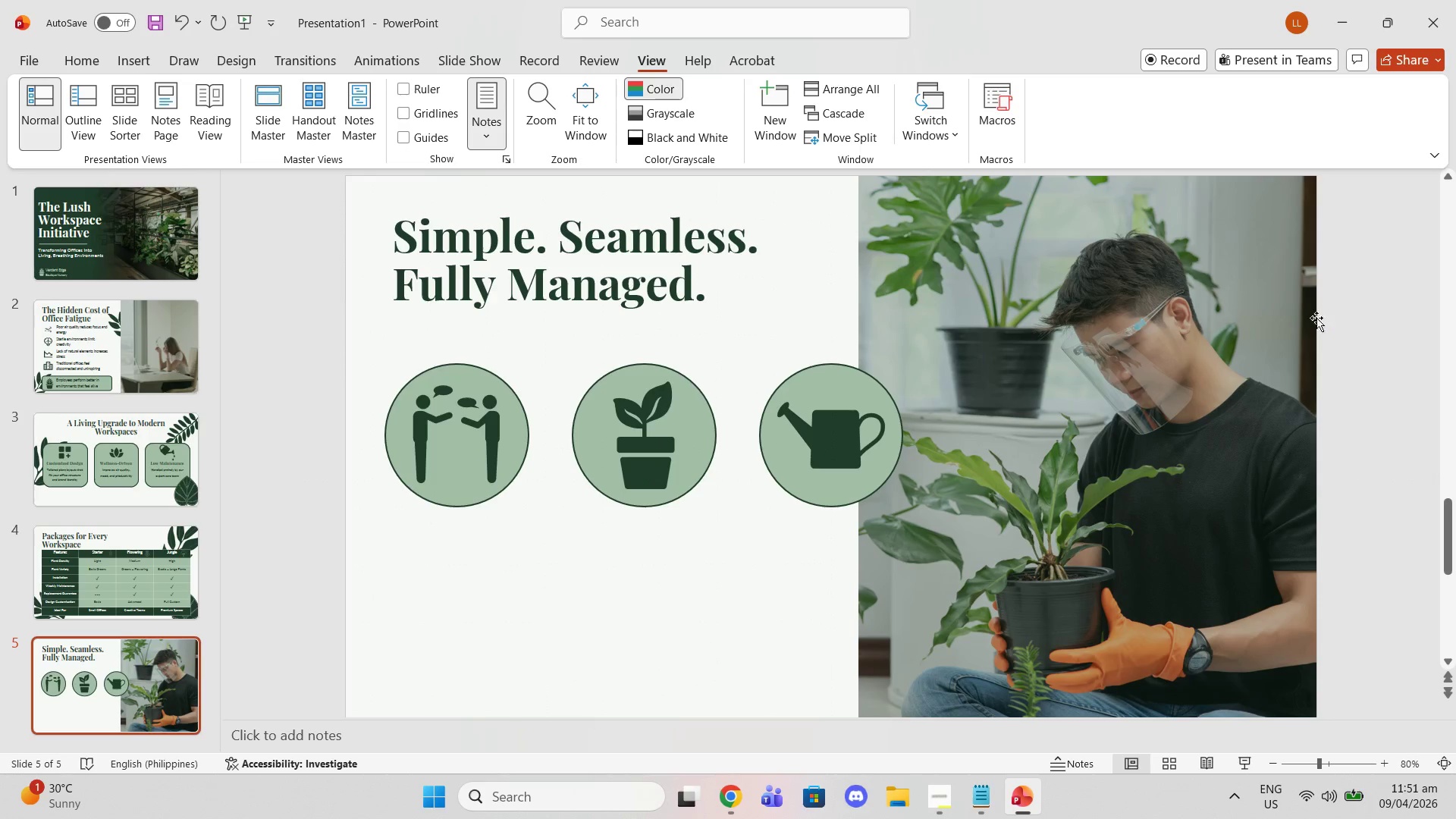 
left_click([1028, 530])
 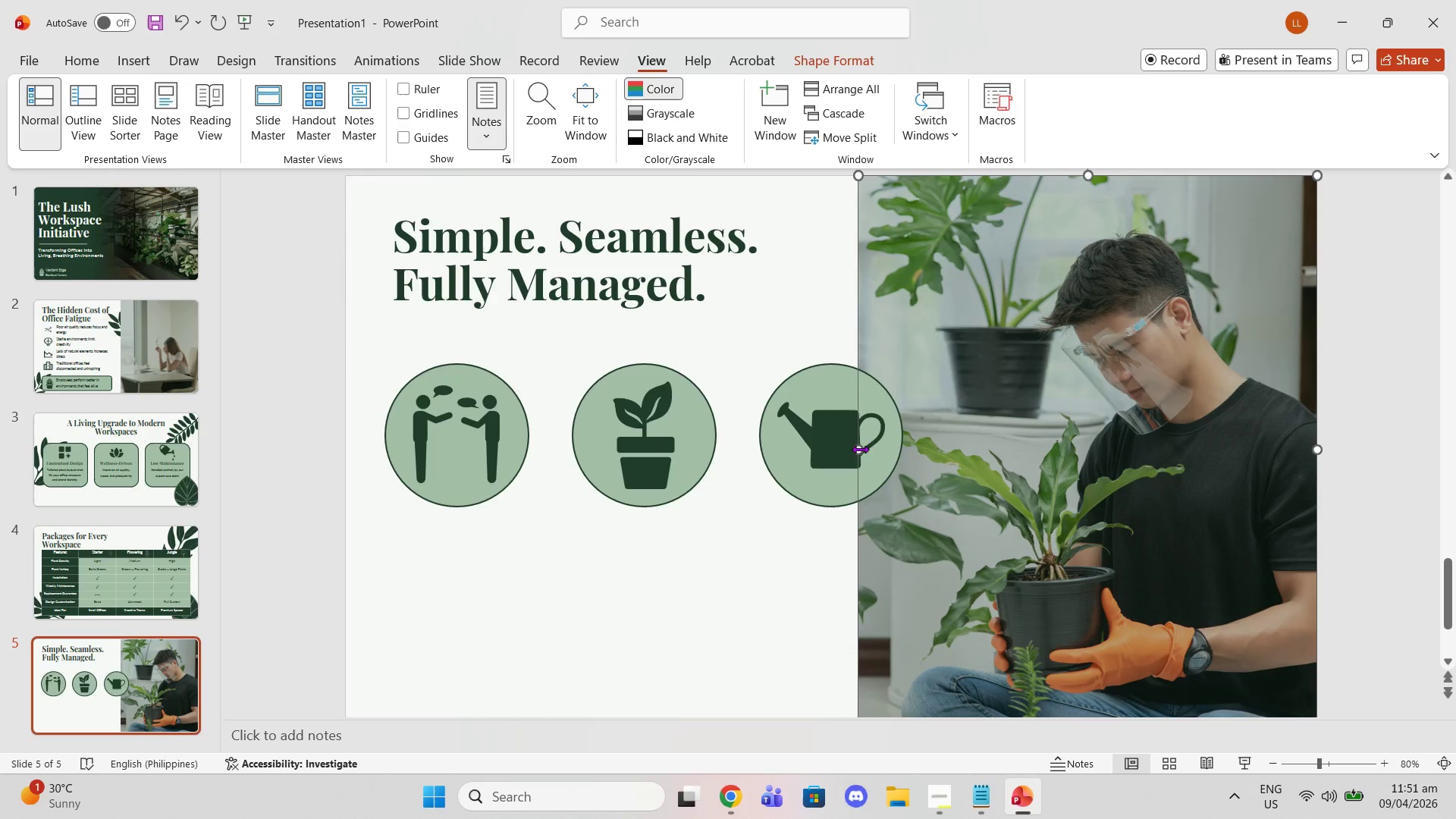 
left_click_drag(start_coordinate=[858, 444], to_coordinate=[905, 439])
 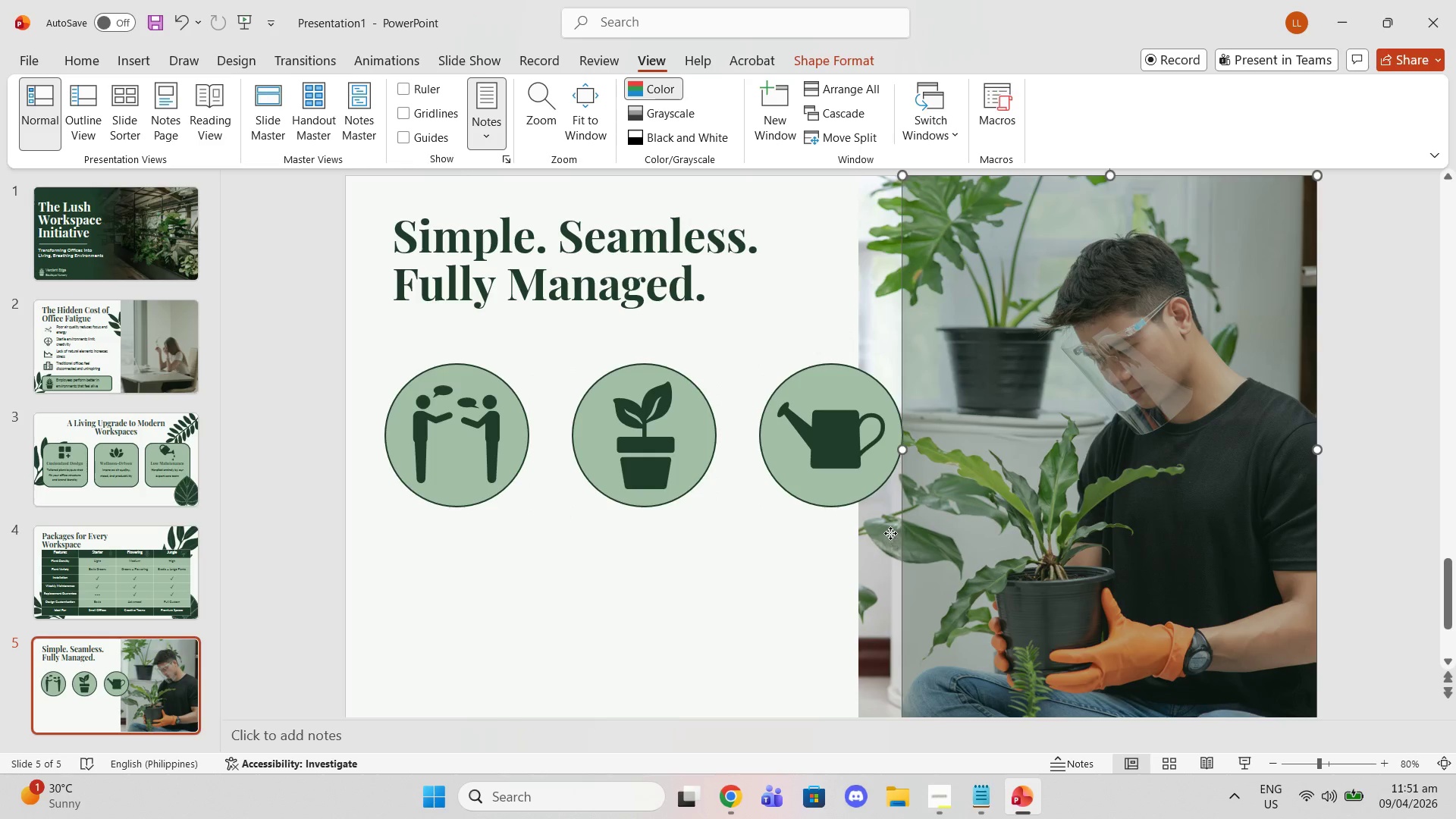 
left_click([890, 533])
 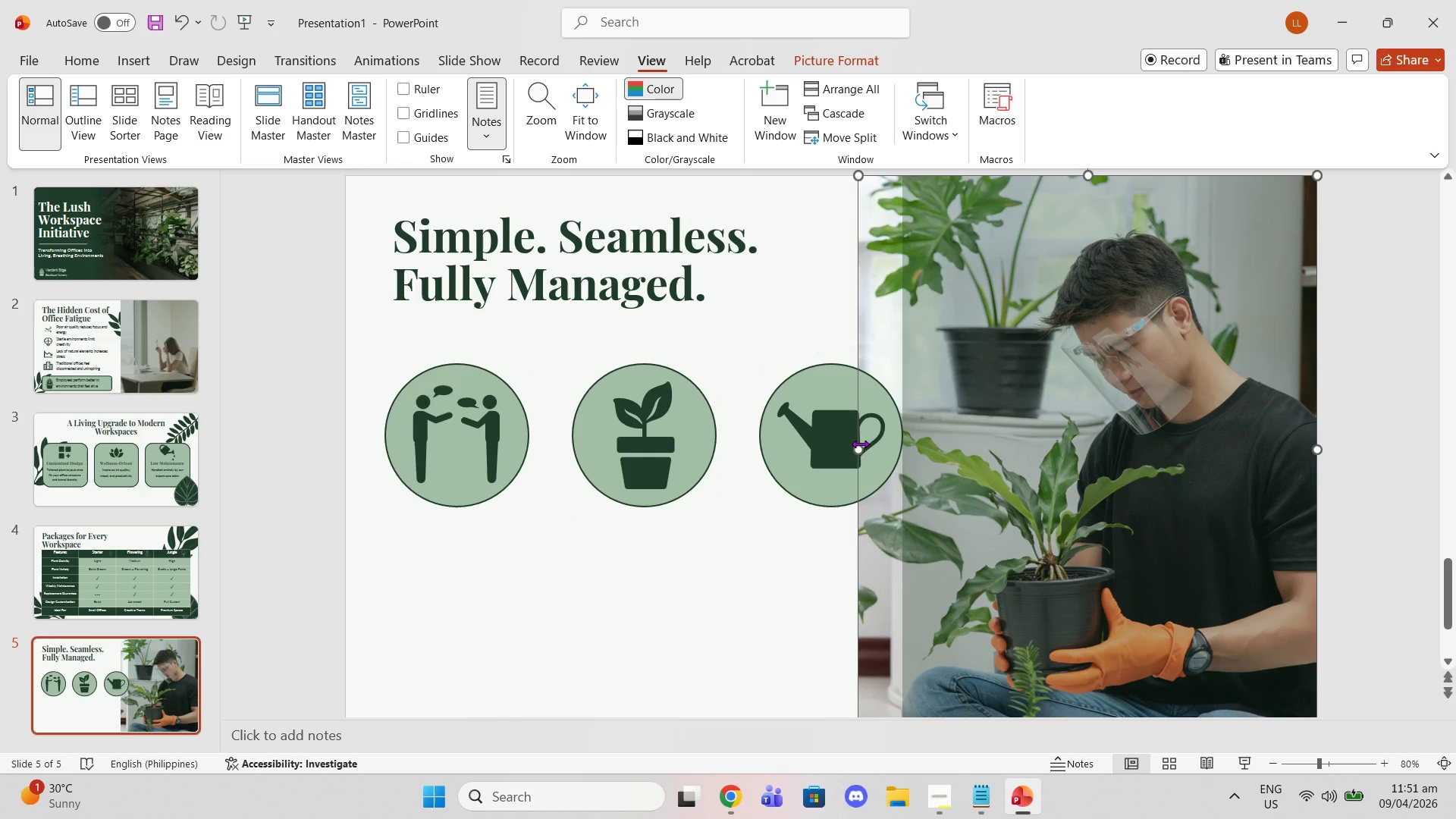 
left_click_drag(start_coordinate=[855, 451], to_coordinate=[905, 443])
 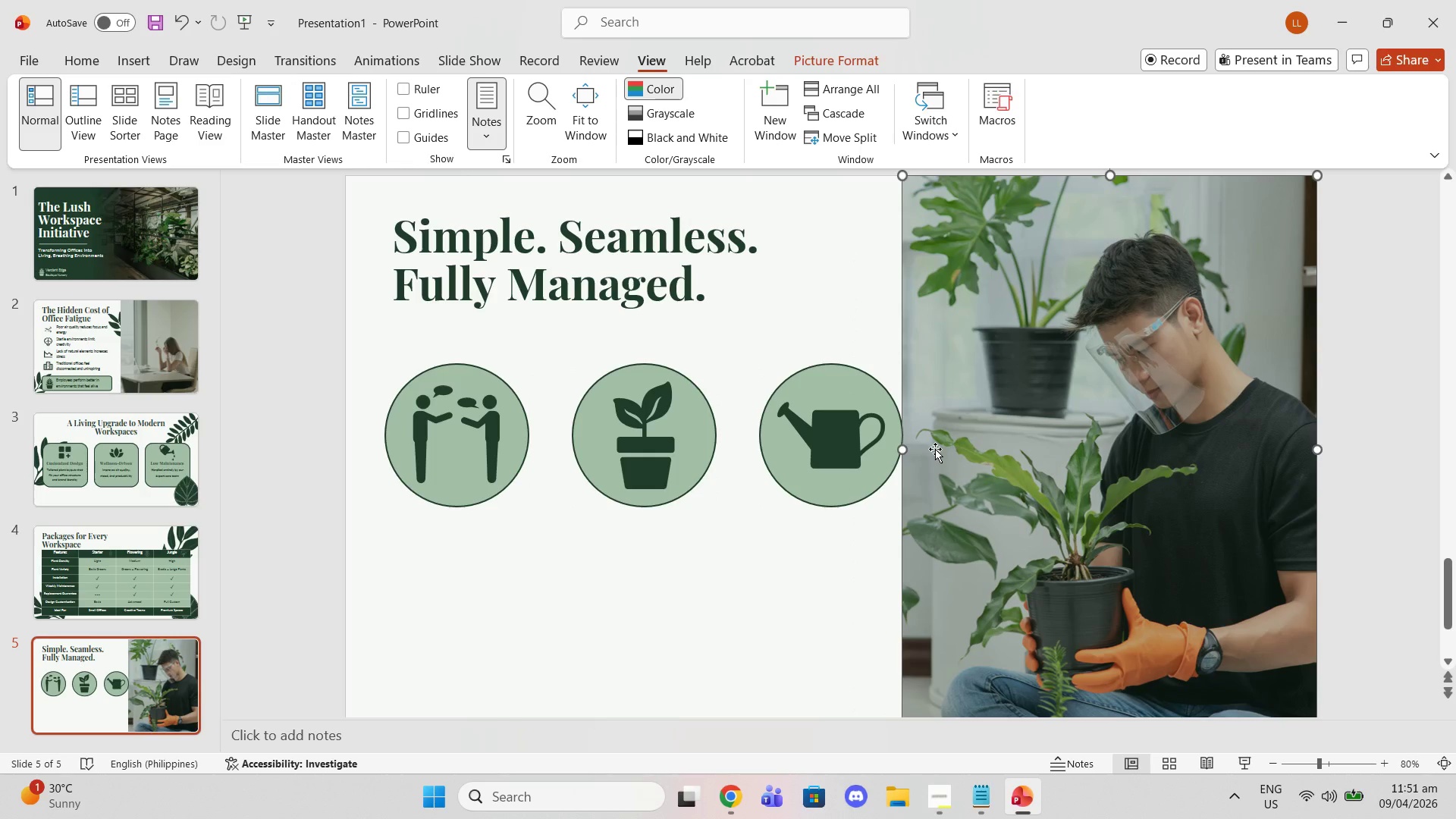 
key(Control+Z)
 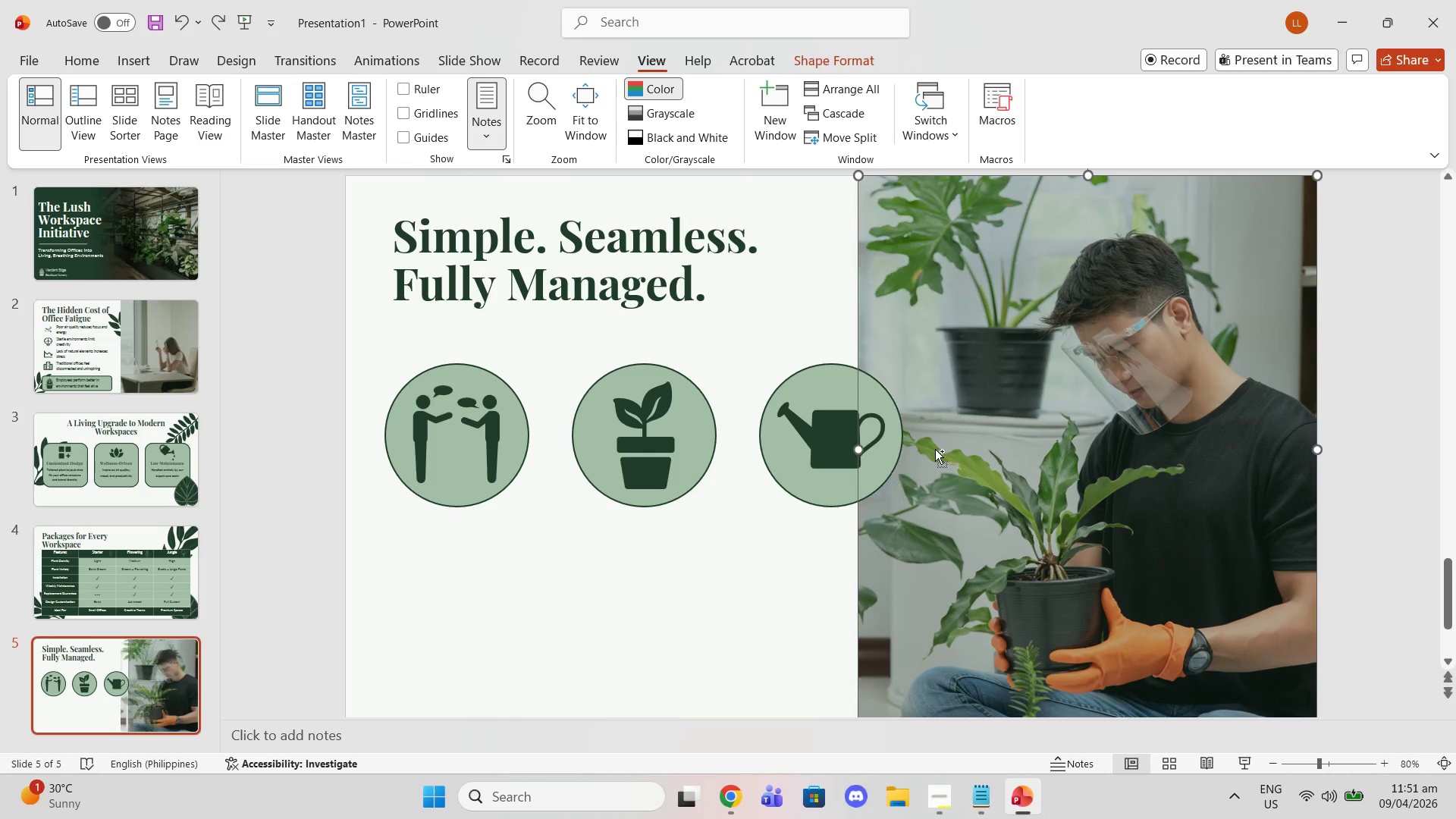 
key(Control+Z)
 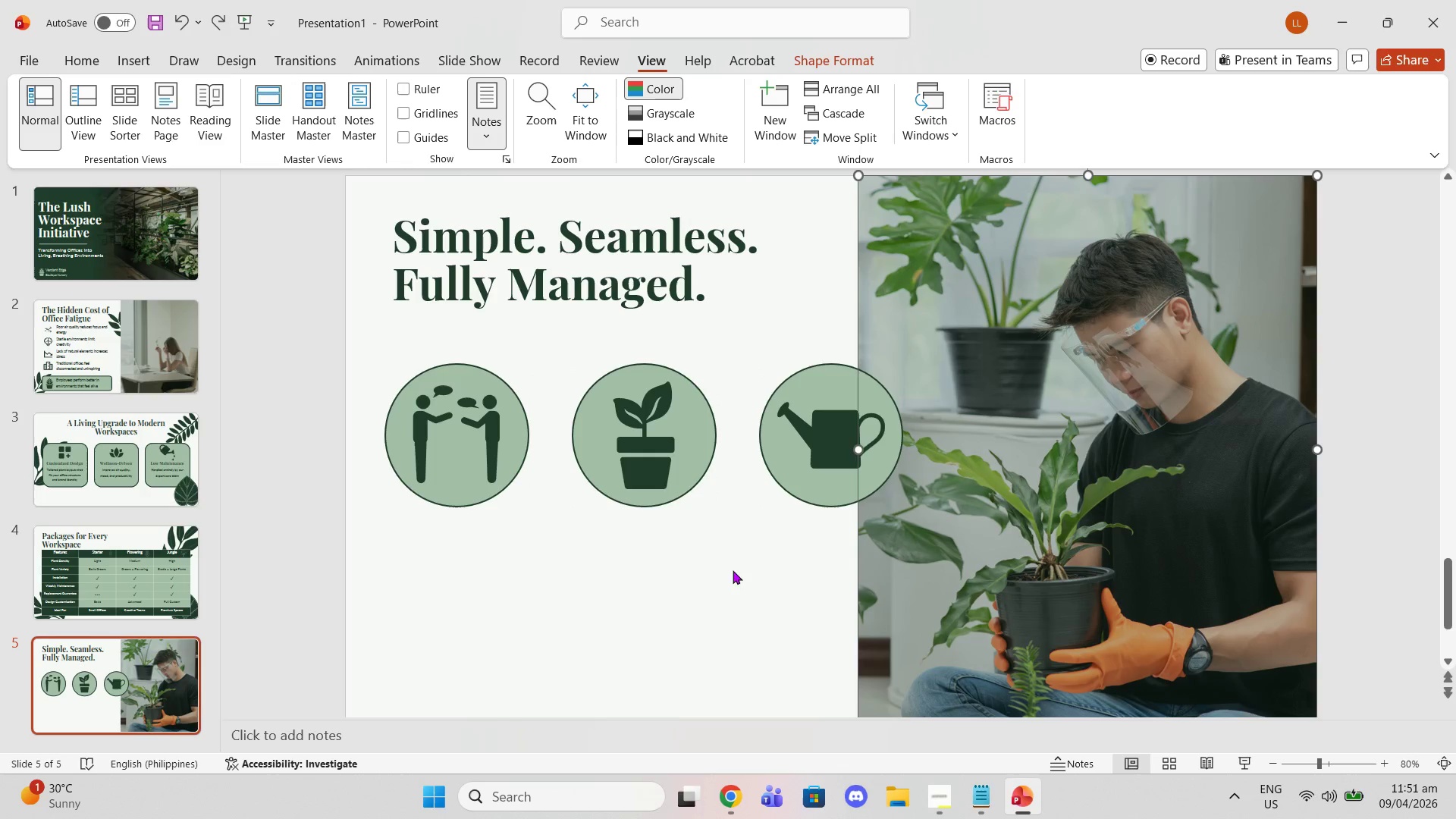 
left_click([626, 617])
 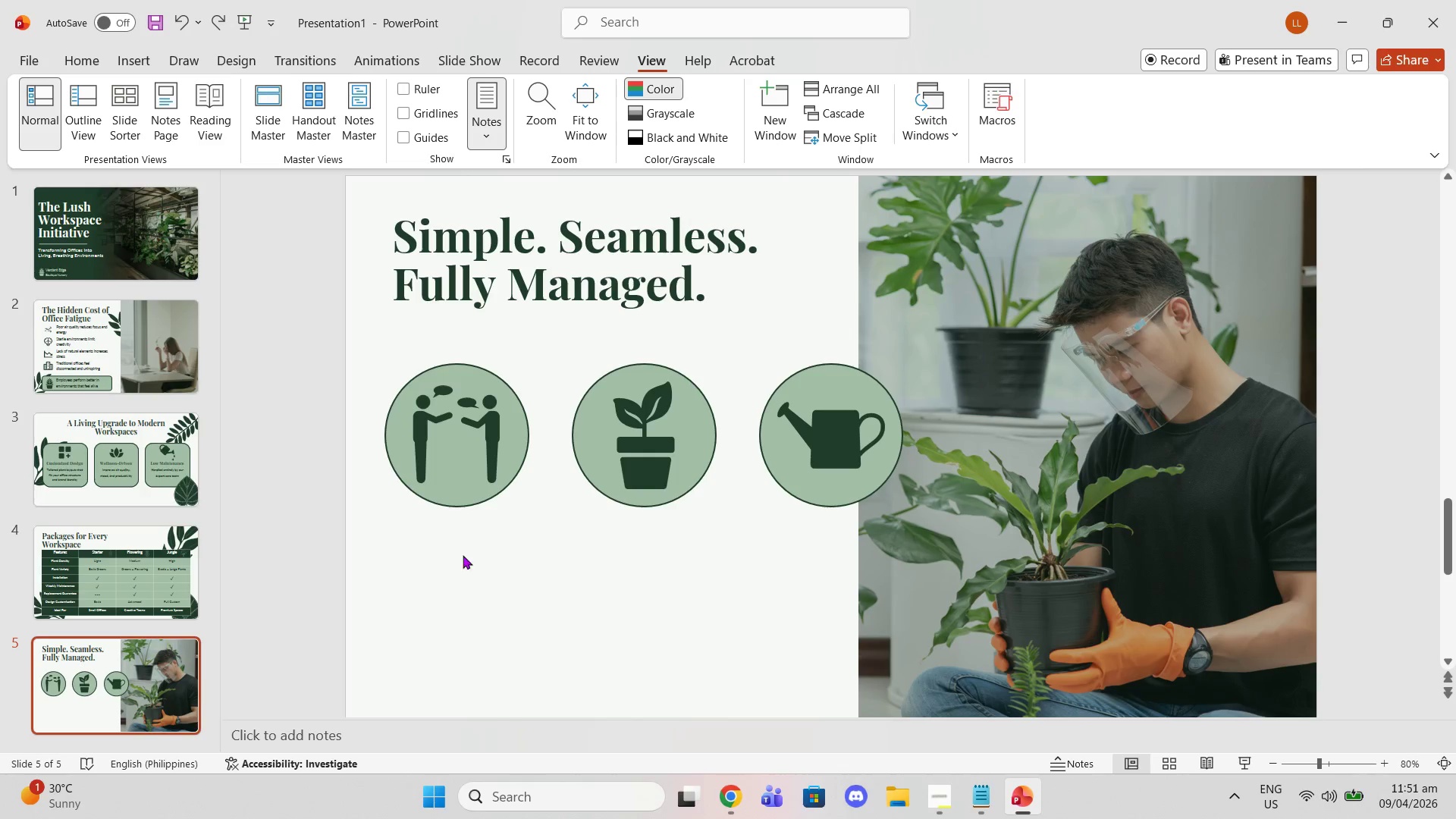 
wait(5.19)
 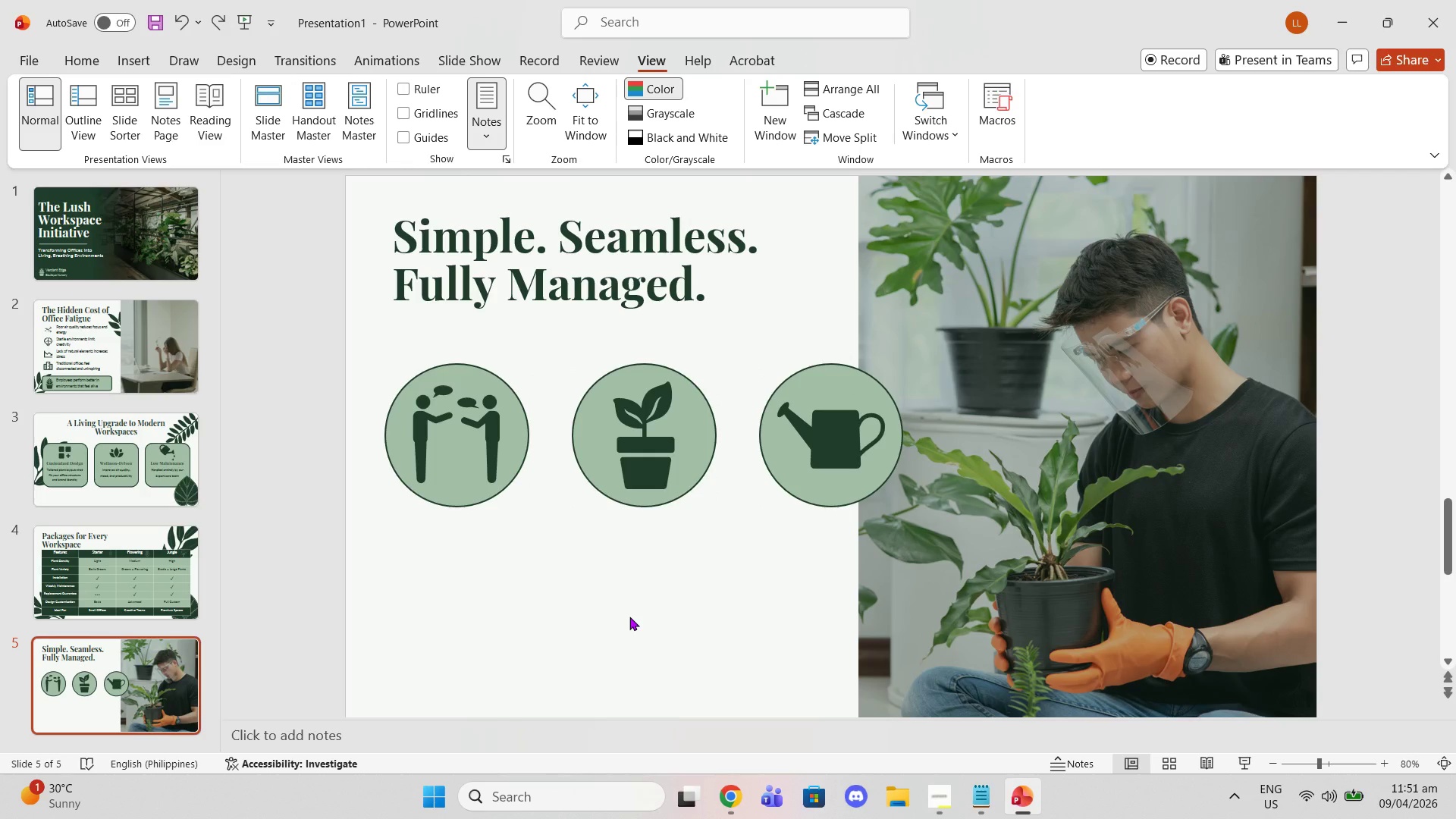 
left_click([81, 57])
 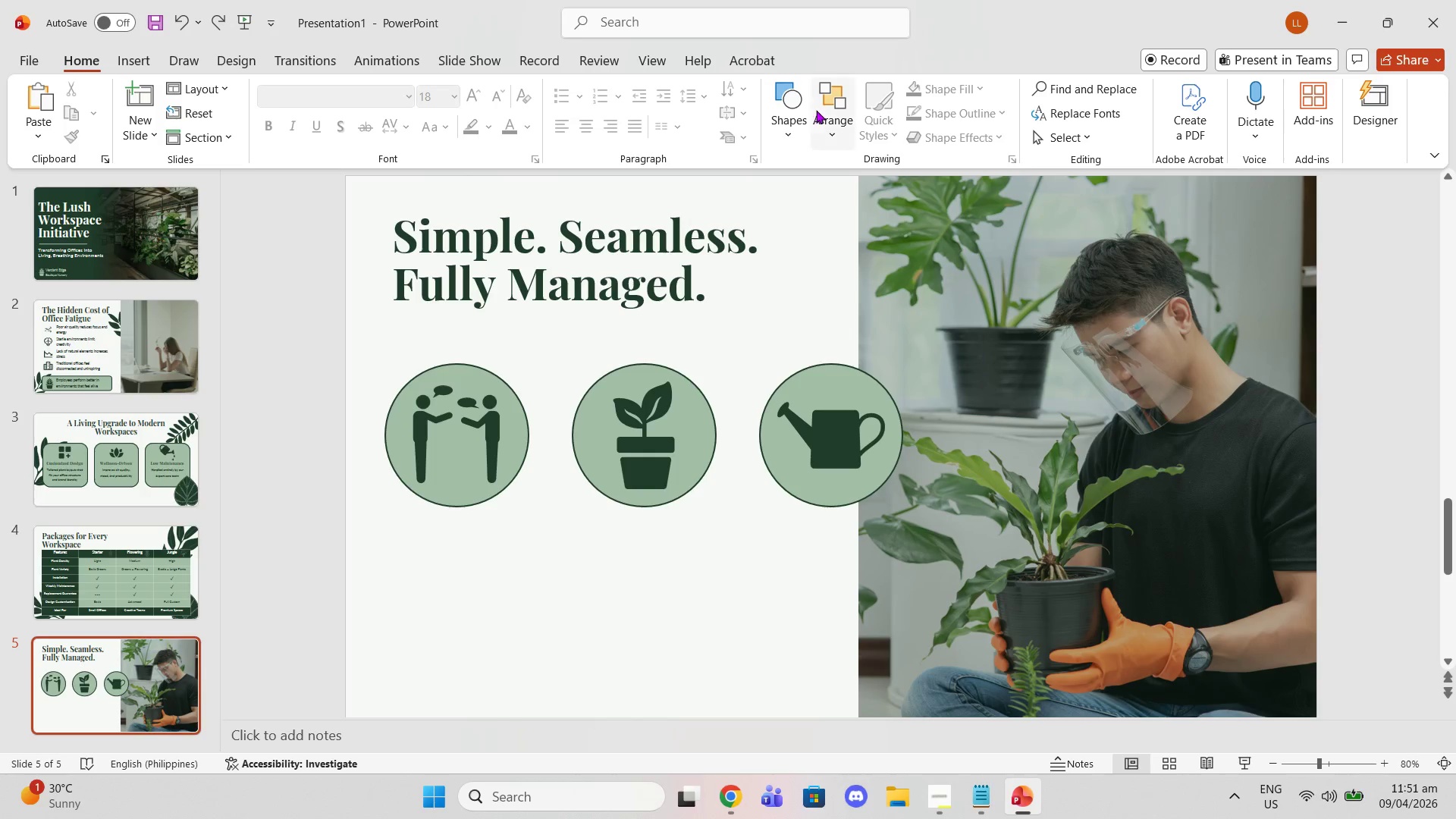 
wait(5.22)
 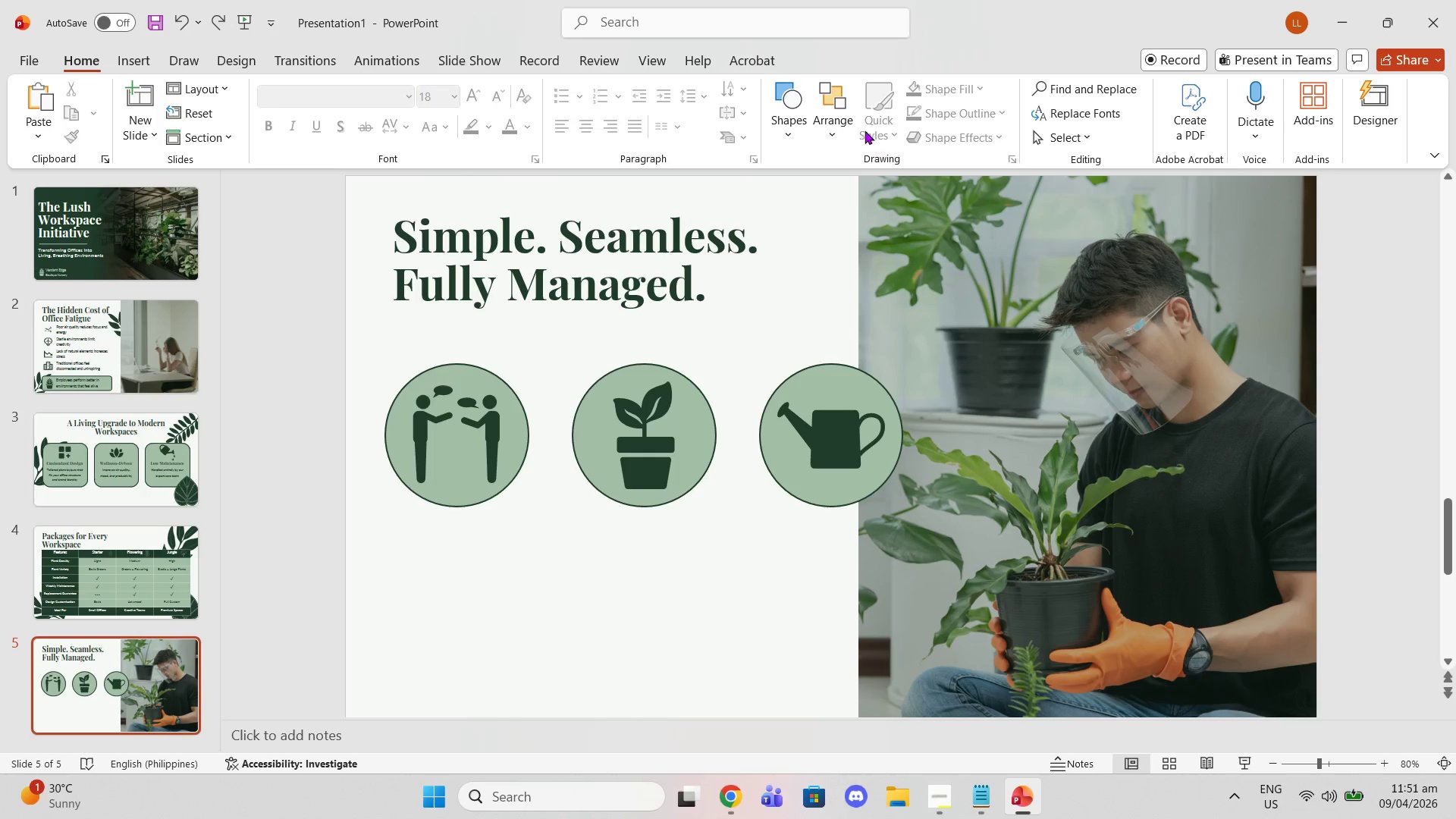 
left_click([141, 55])
 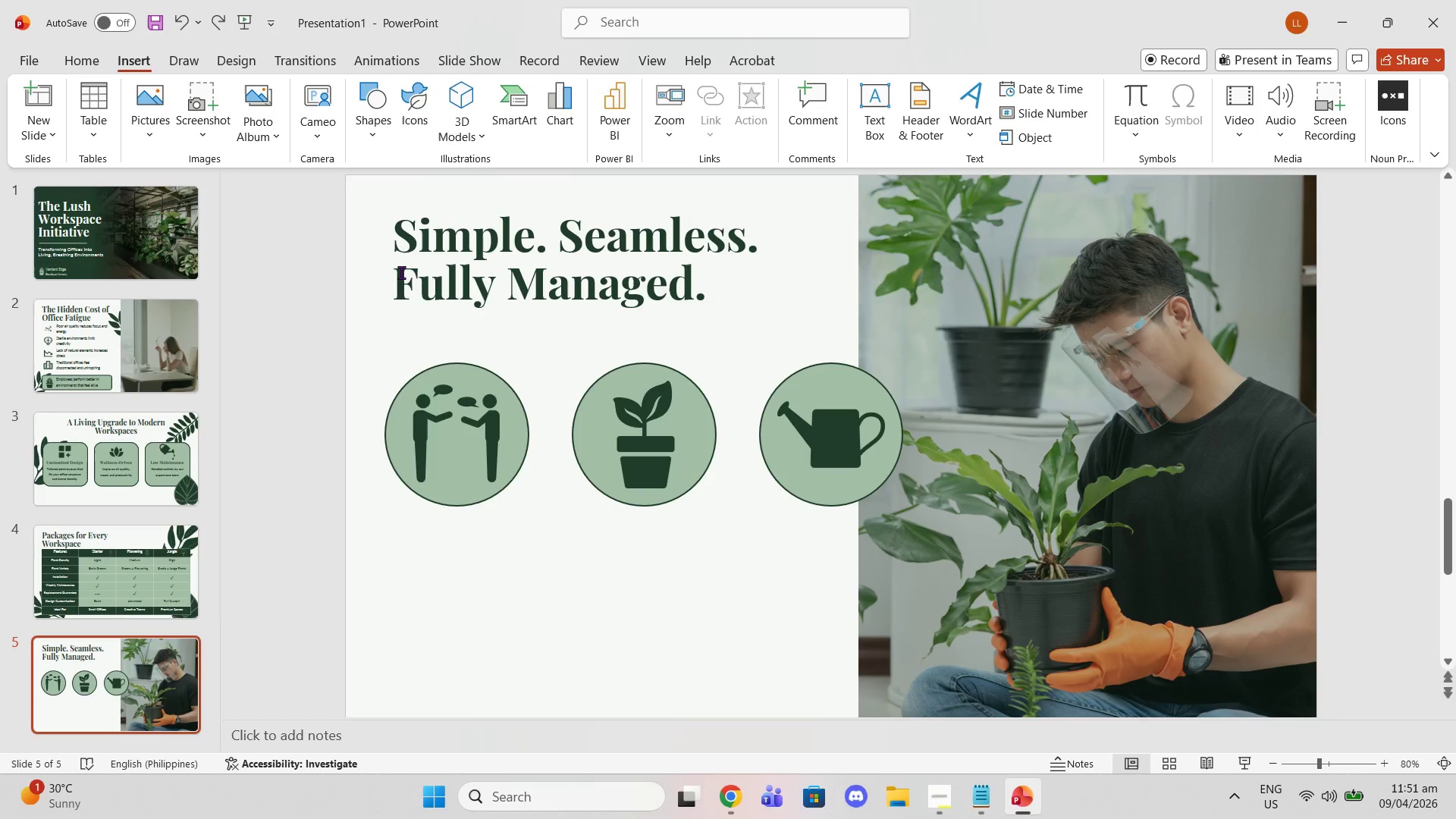 
double_click([130, 485])
 